 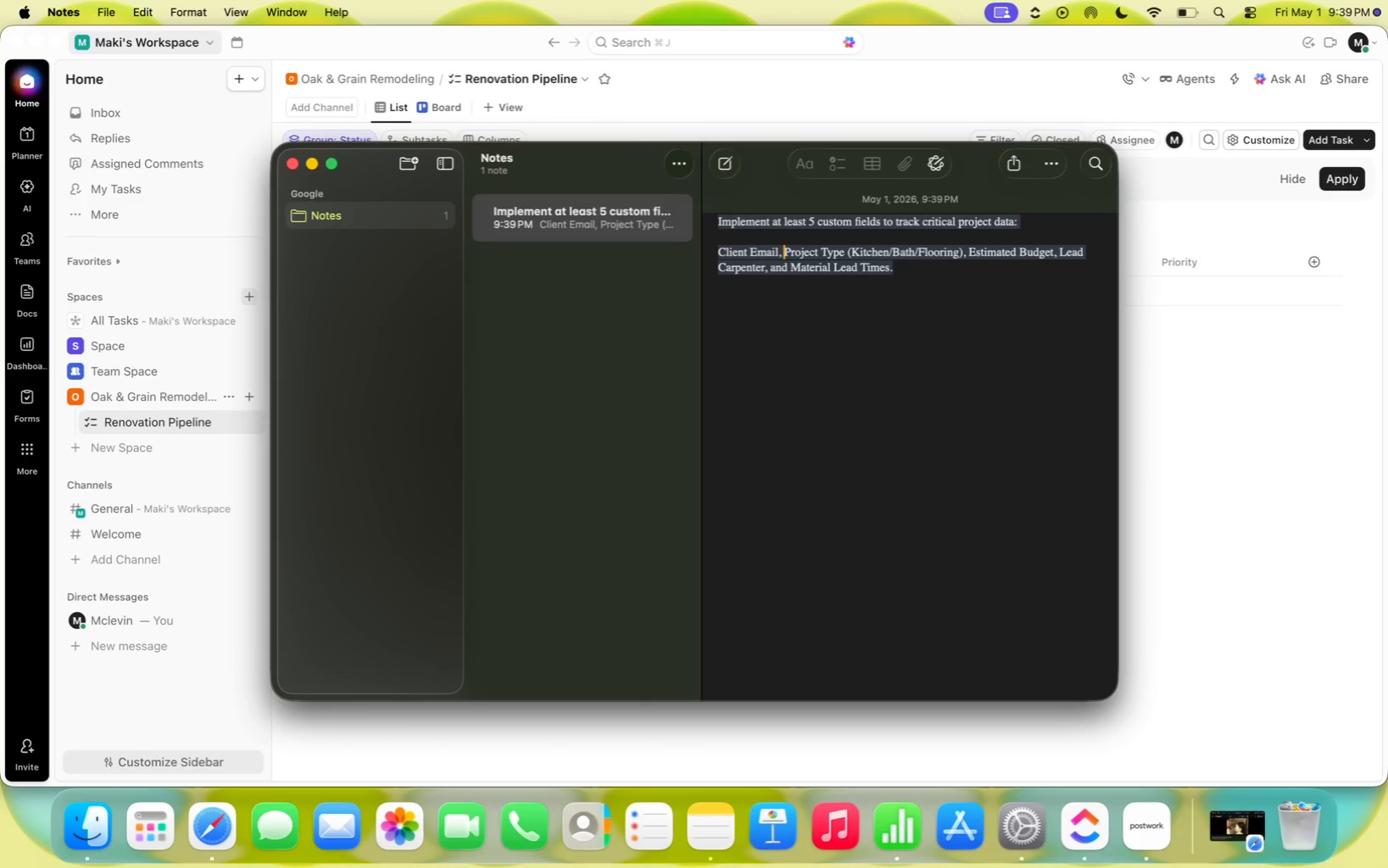 
key(ArrowRight)
 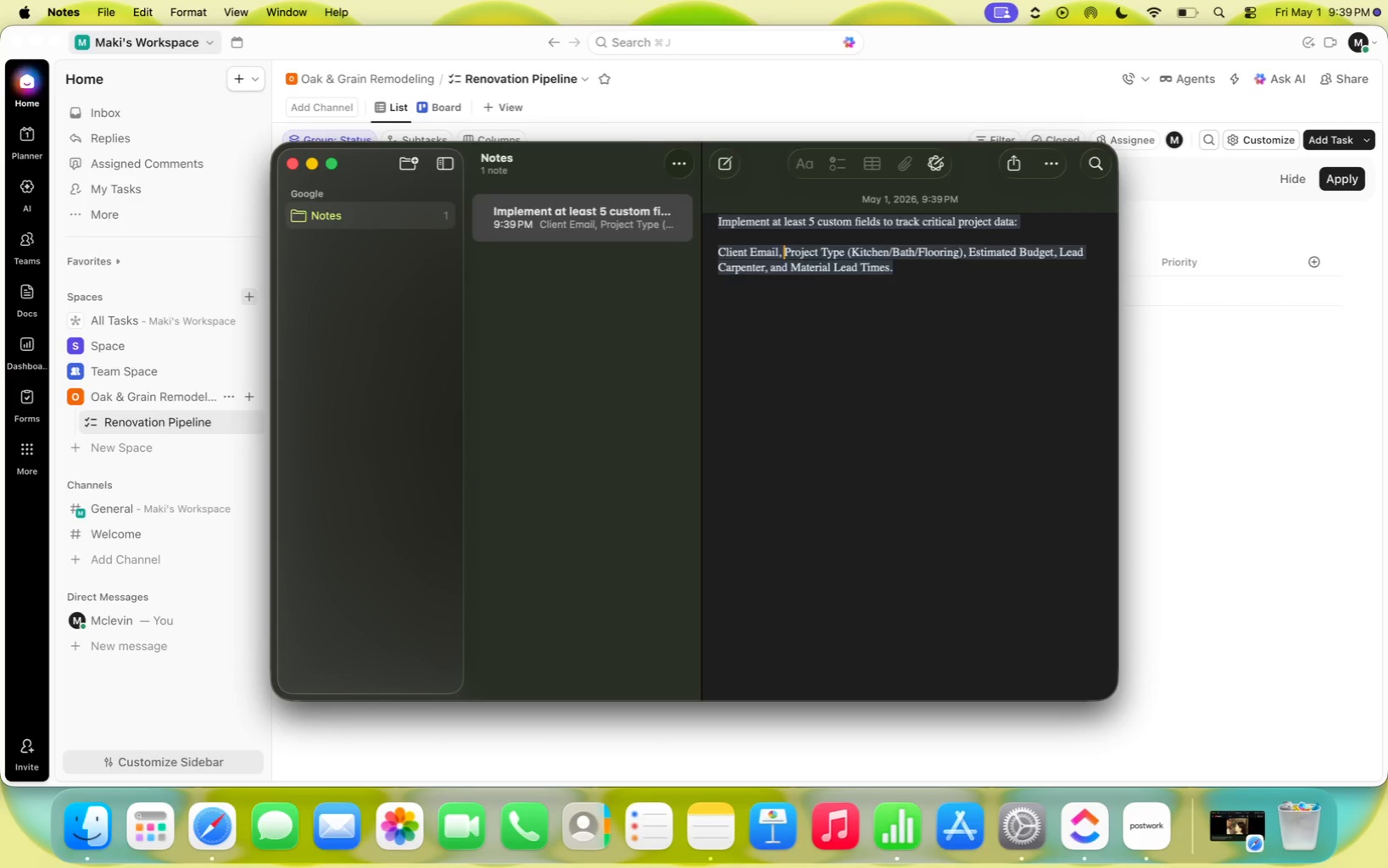 
key(Enter)
 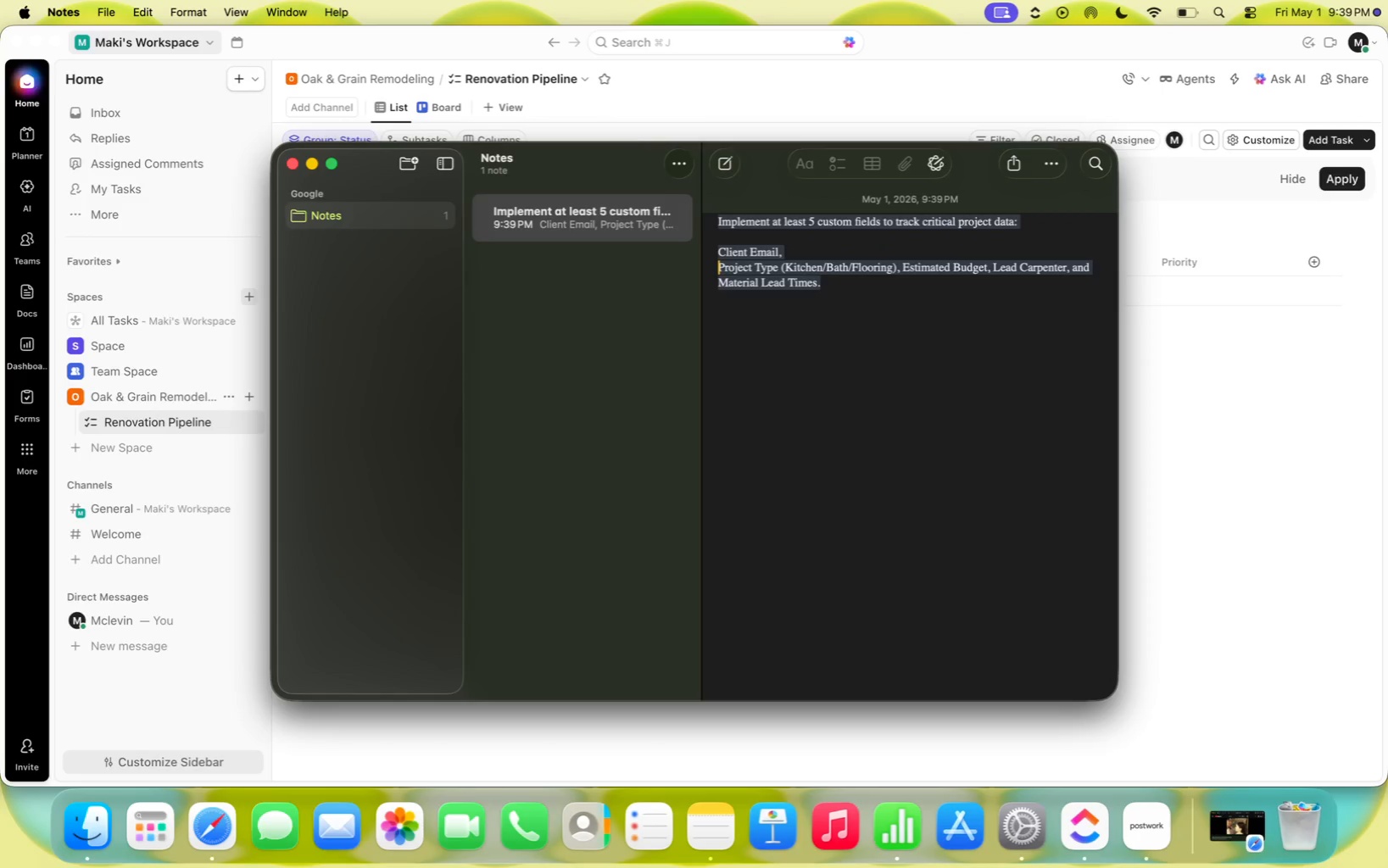 
hold_key(key=ArrowRight, duration=1.51)
 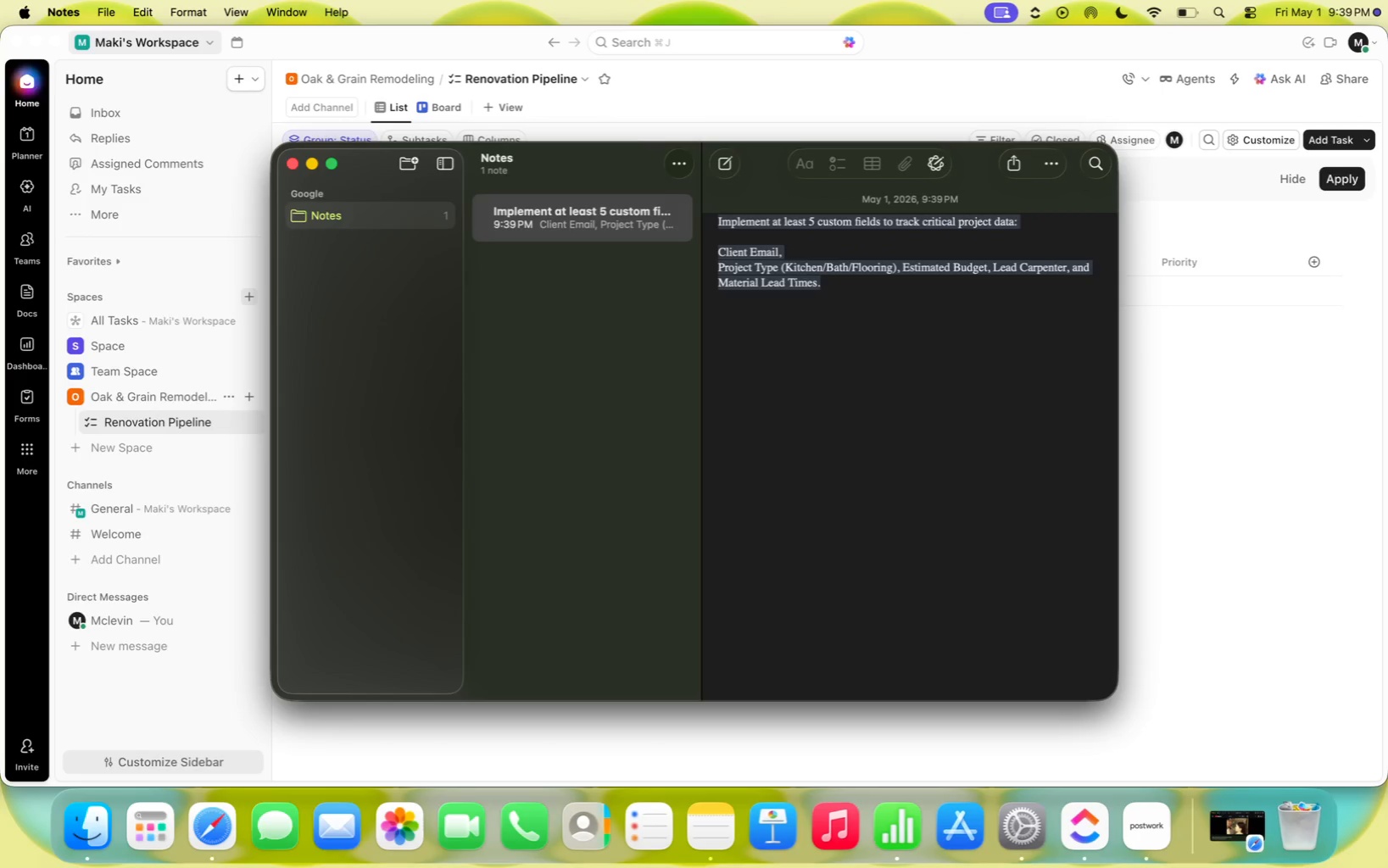 
hold_key(key=ArrowRight, duration=1.22)
 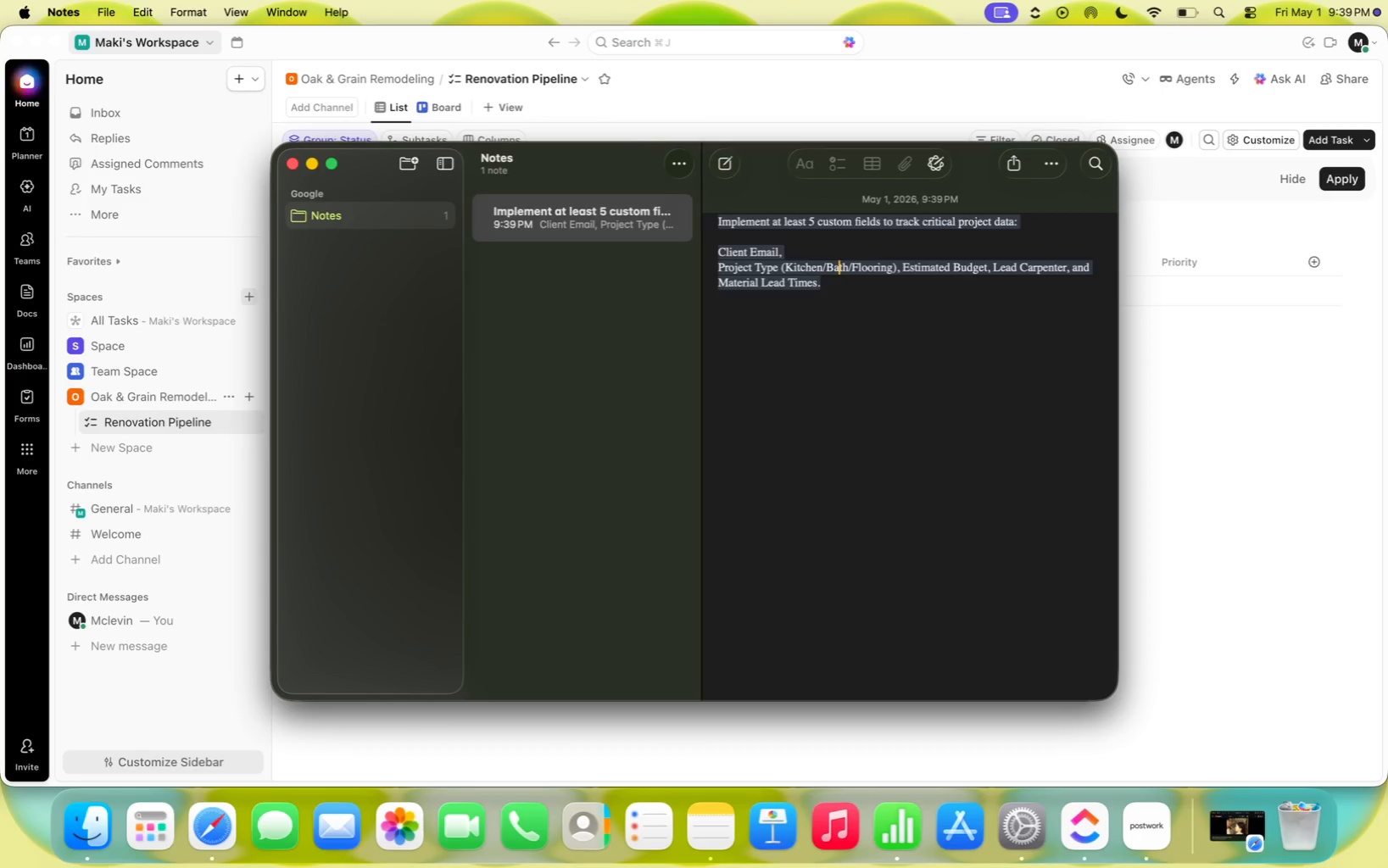 
key(ArrowRight)
 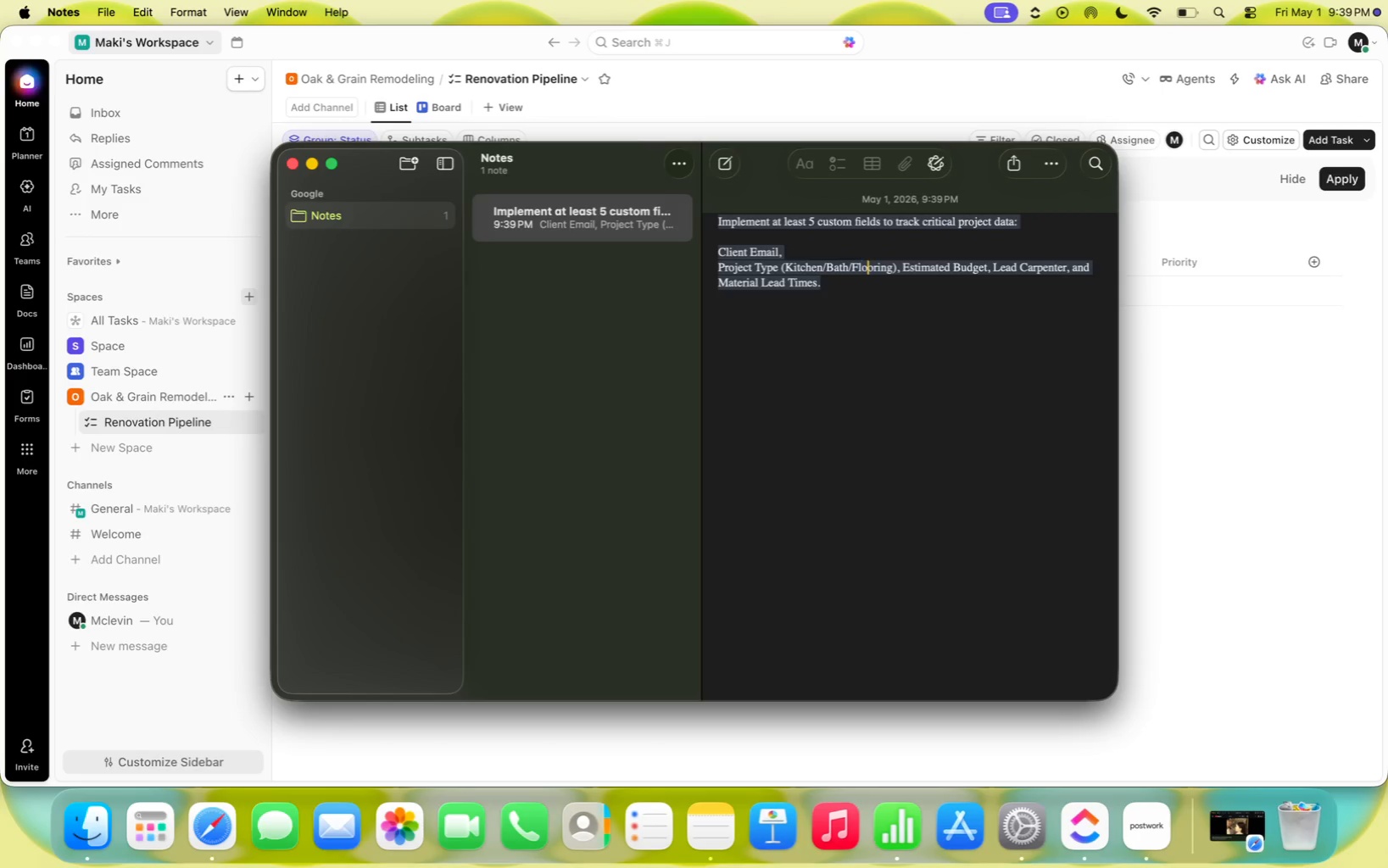 
key(ArrowRight)
 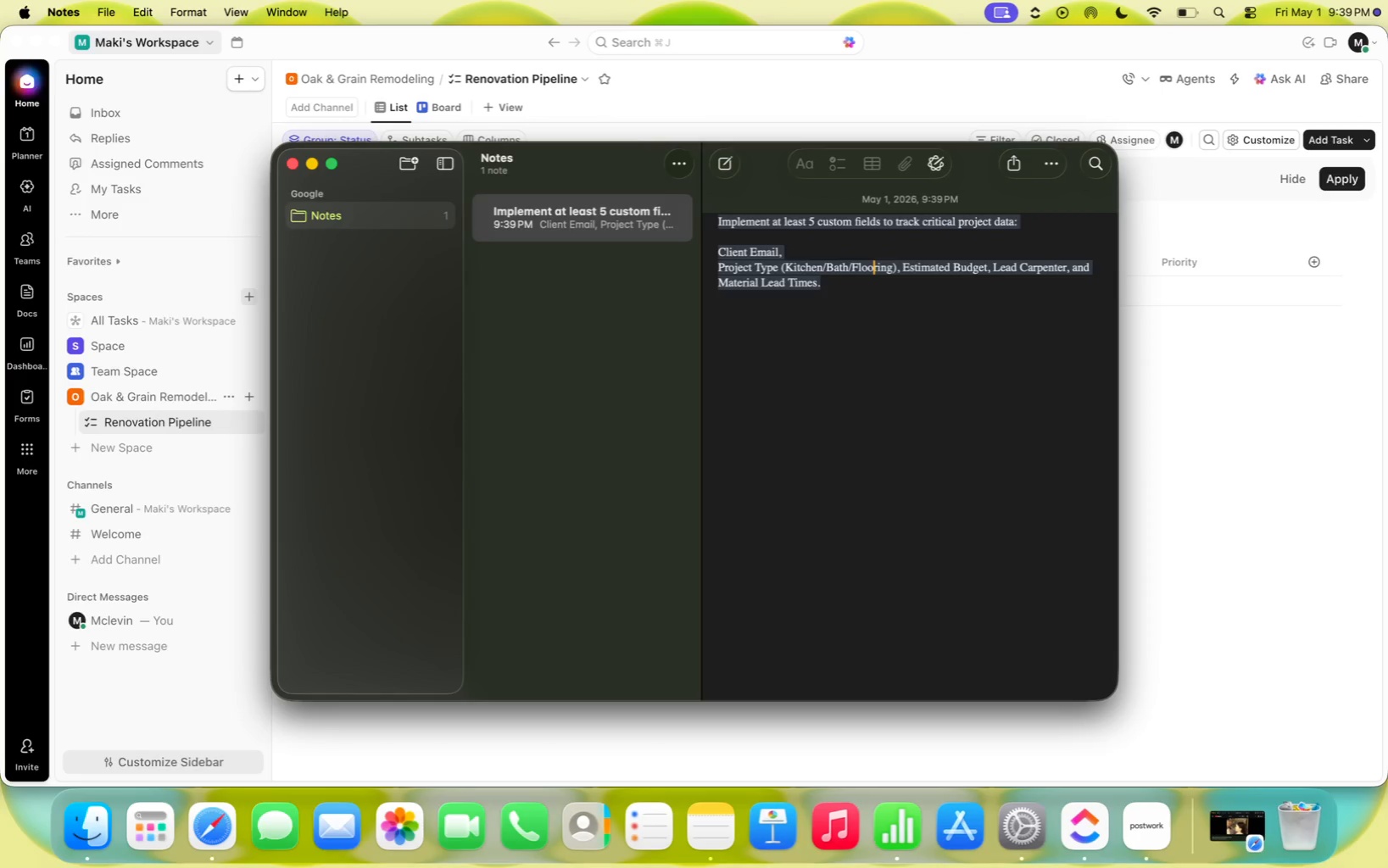 
key(ArrowRight)
 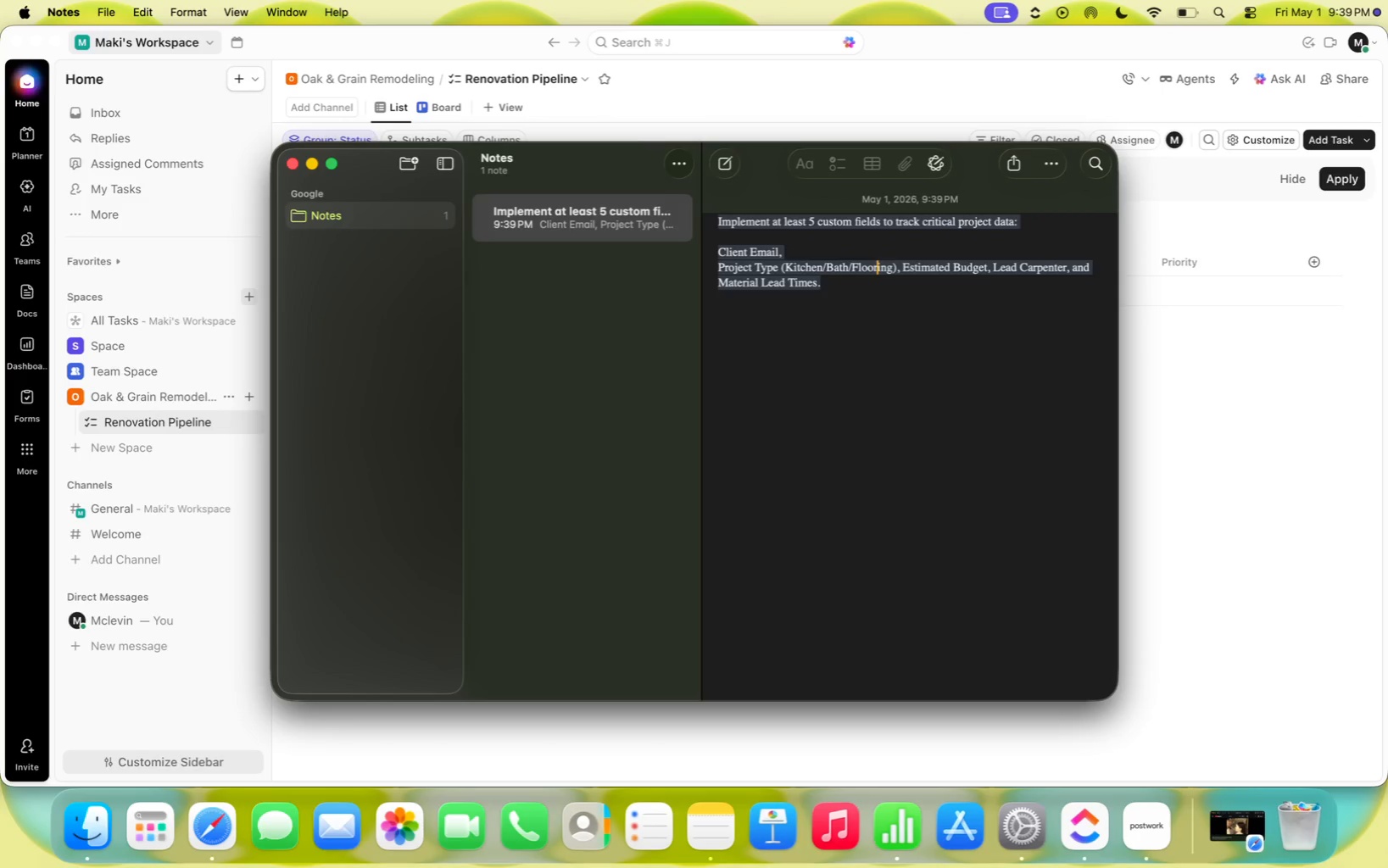 
key(ArrowRight)
 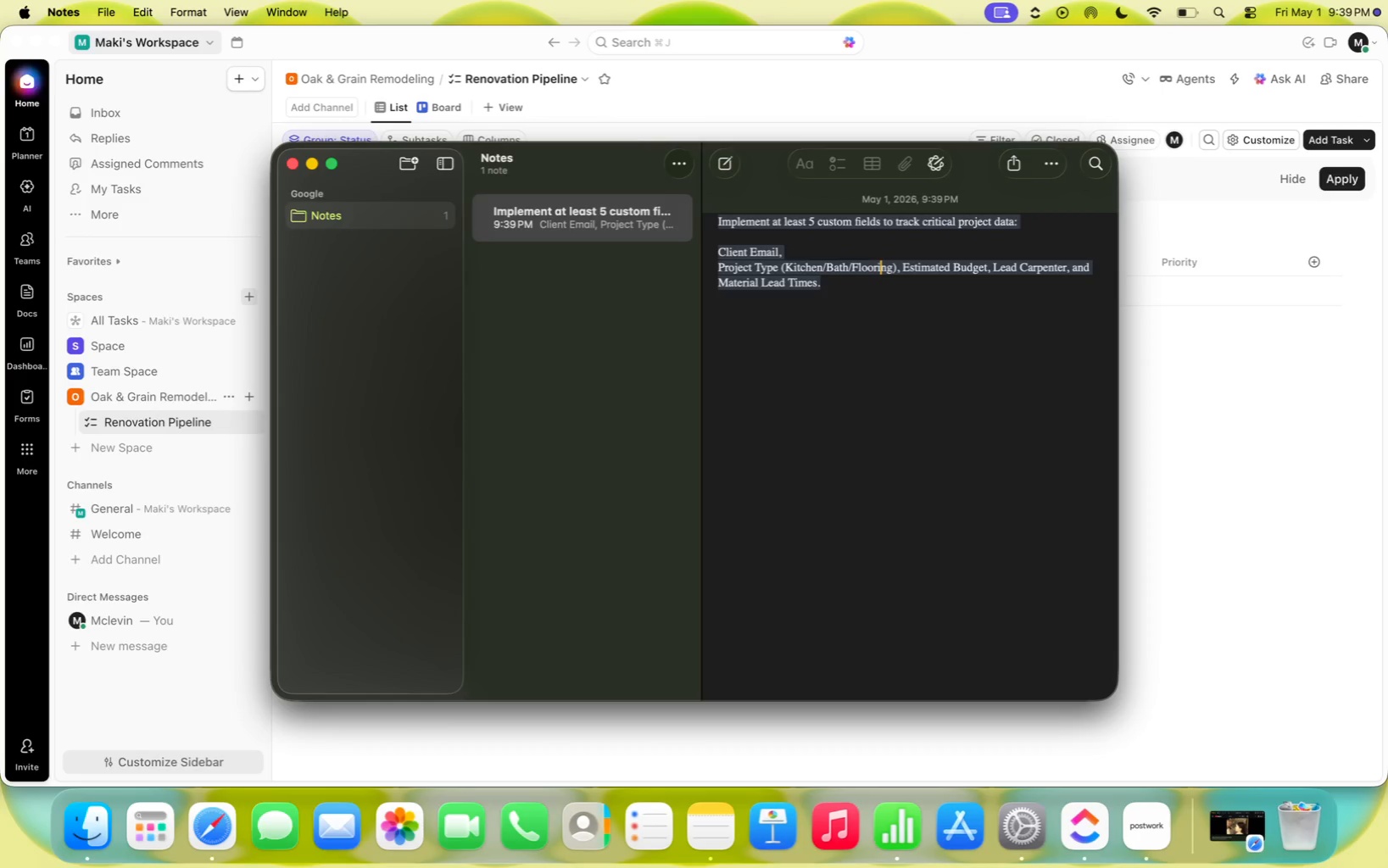 
key(ArrowRight)
 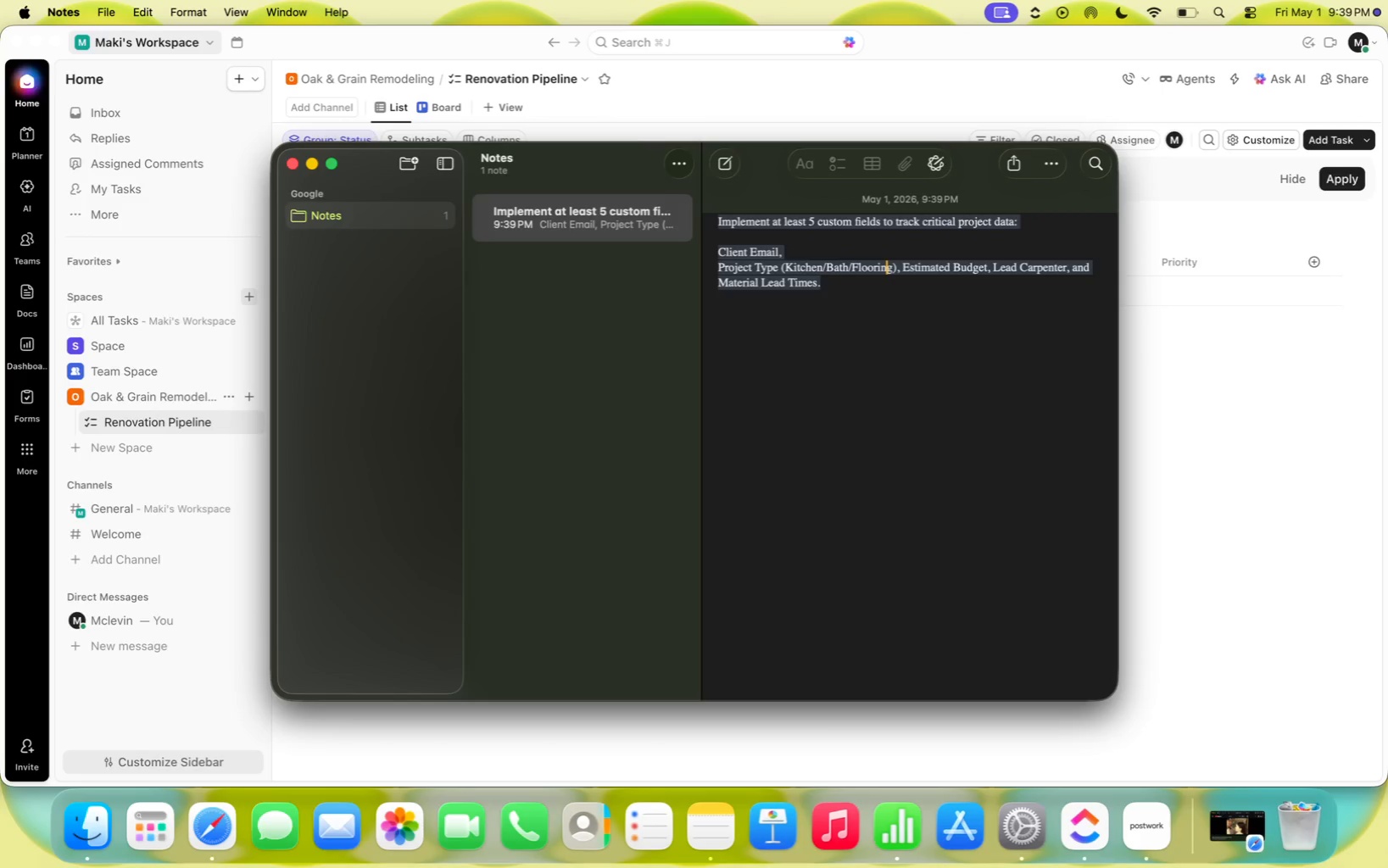 
key(ArrowRight)
 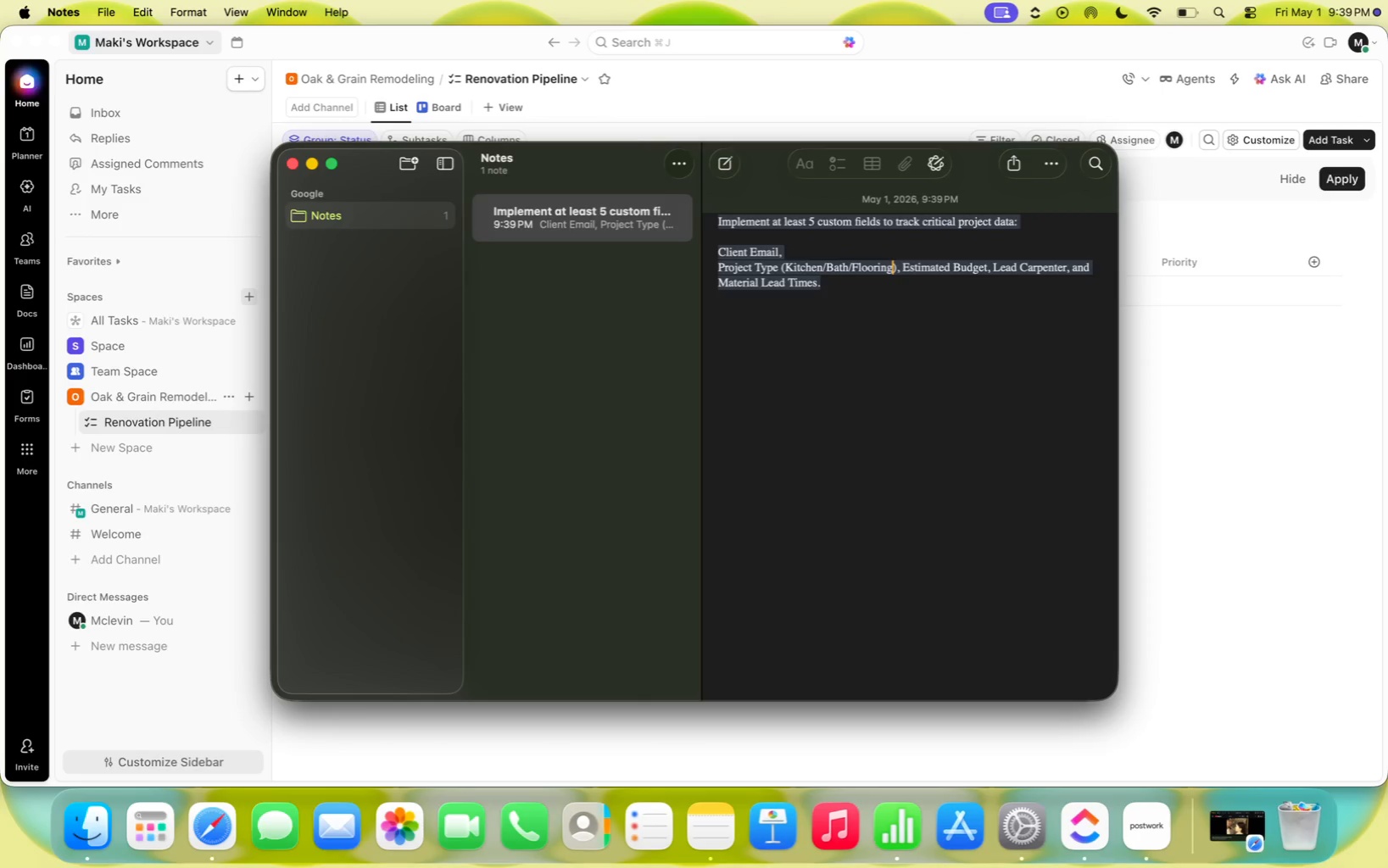 
key(ArrowRight)
 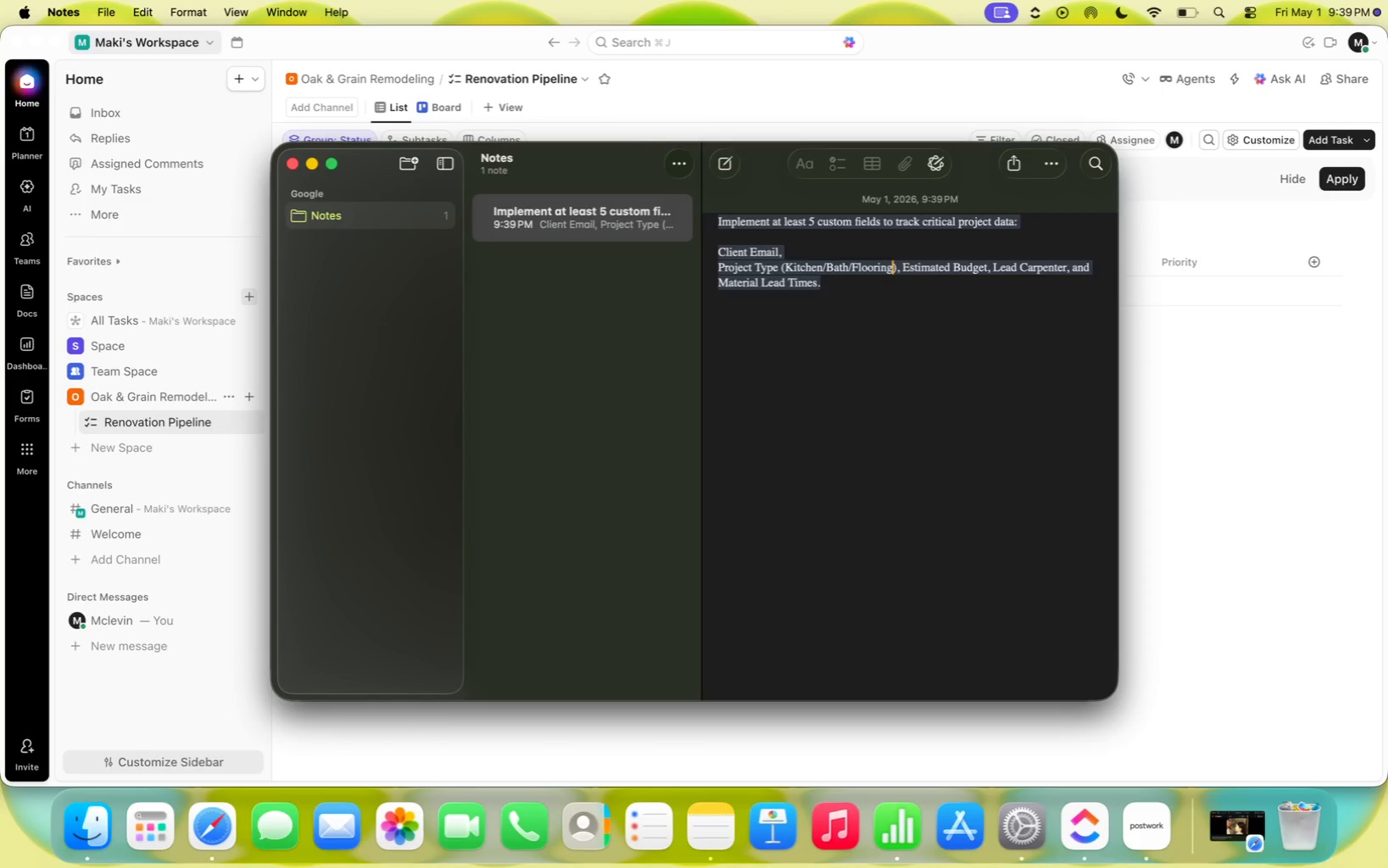 
key(ArrowRight)
 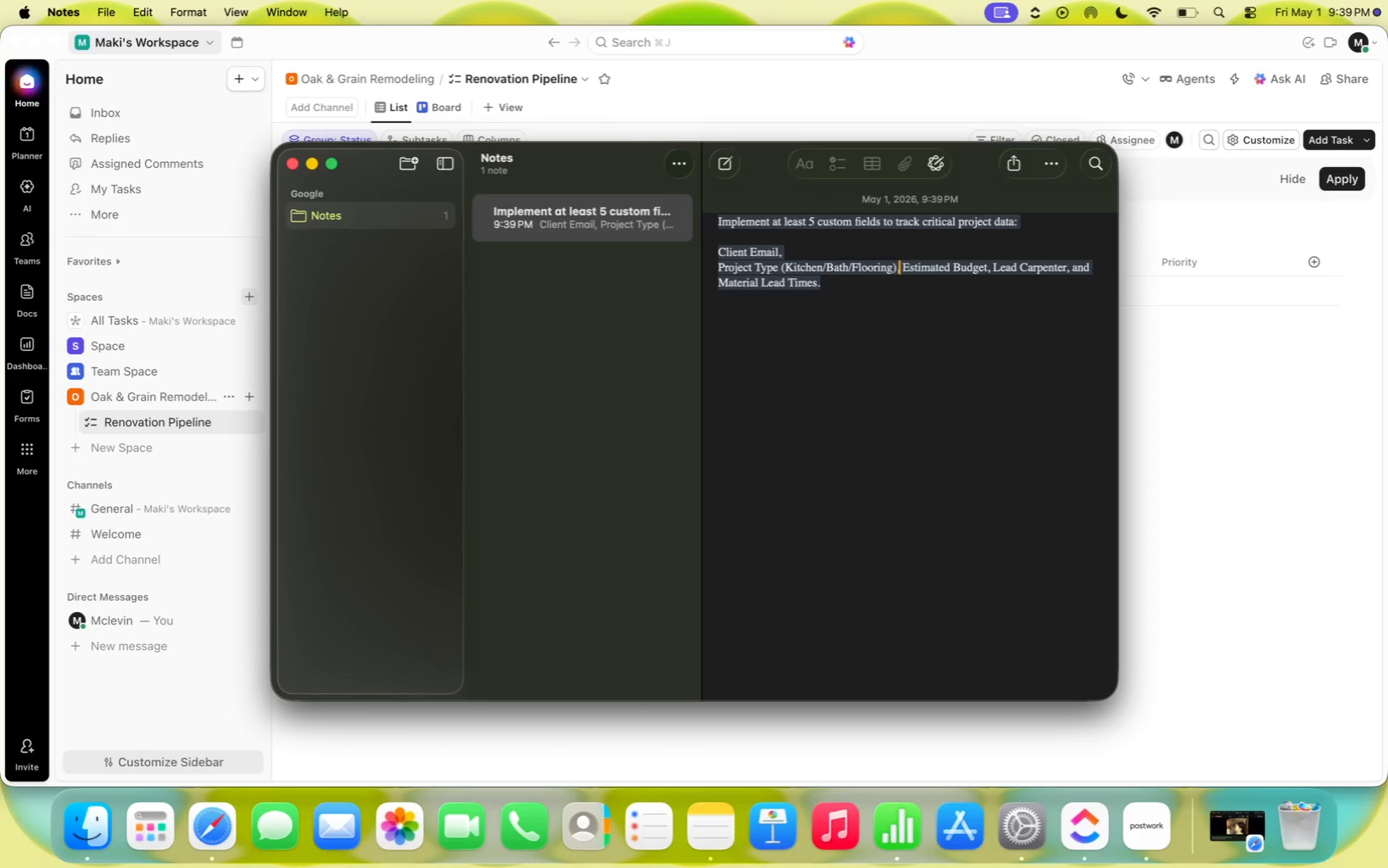 
key(ArrowRight)
 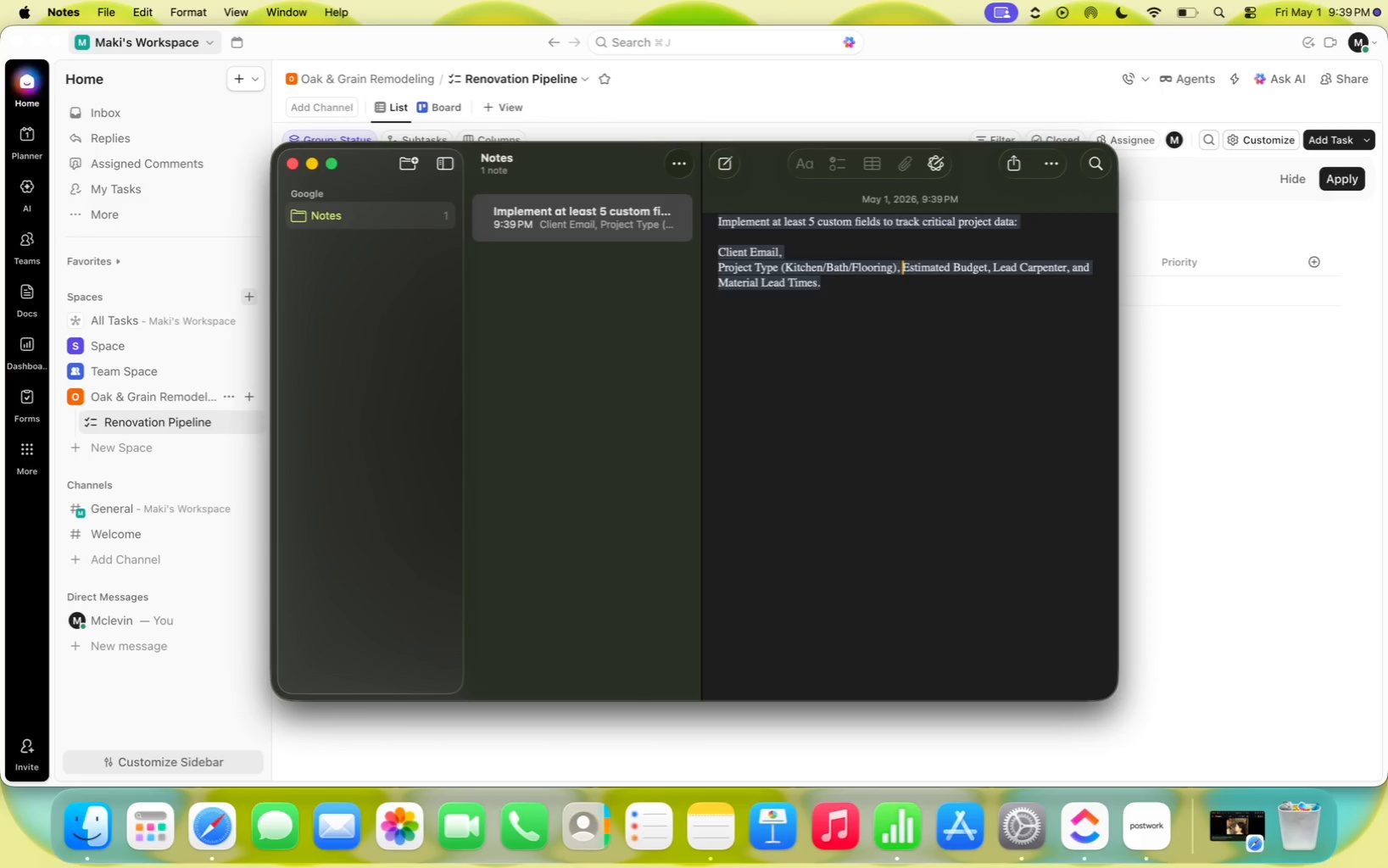 
key(ArrowRight)
 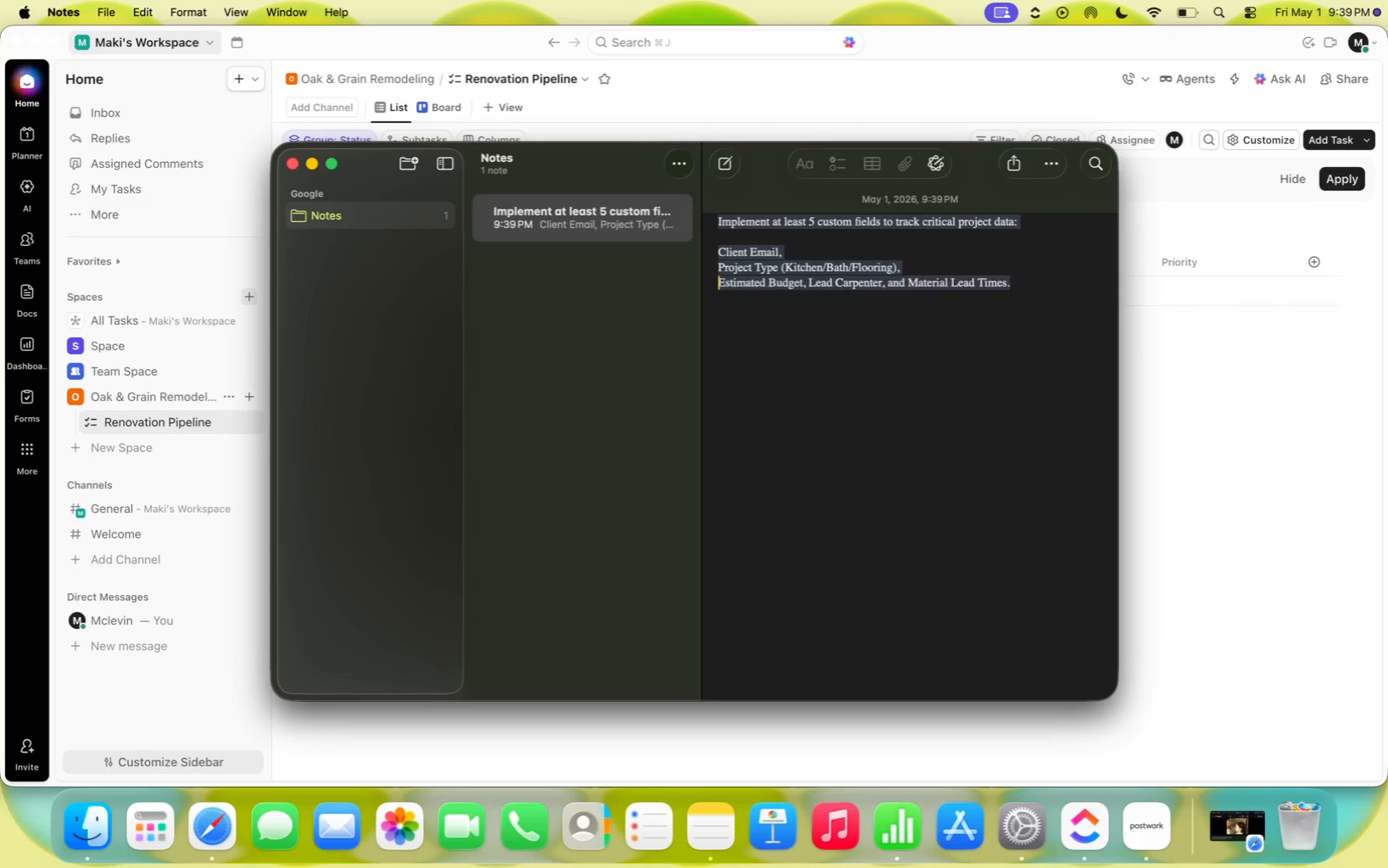 
key(Enter)
 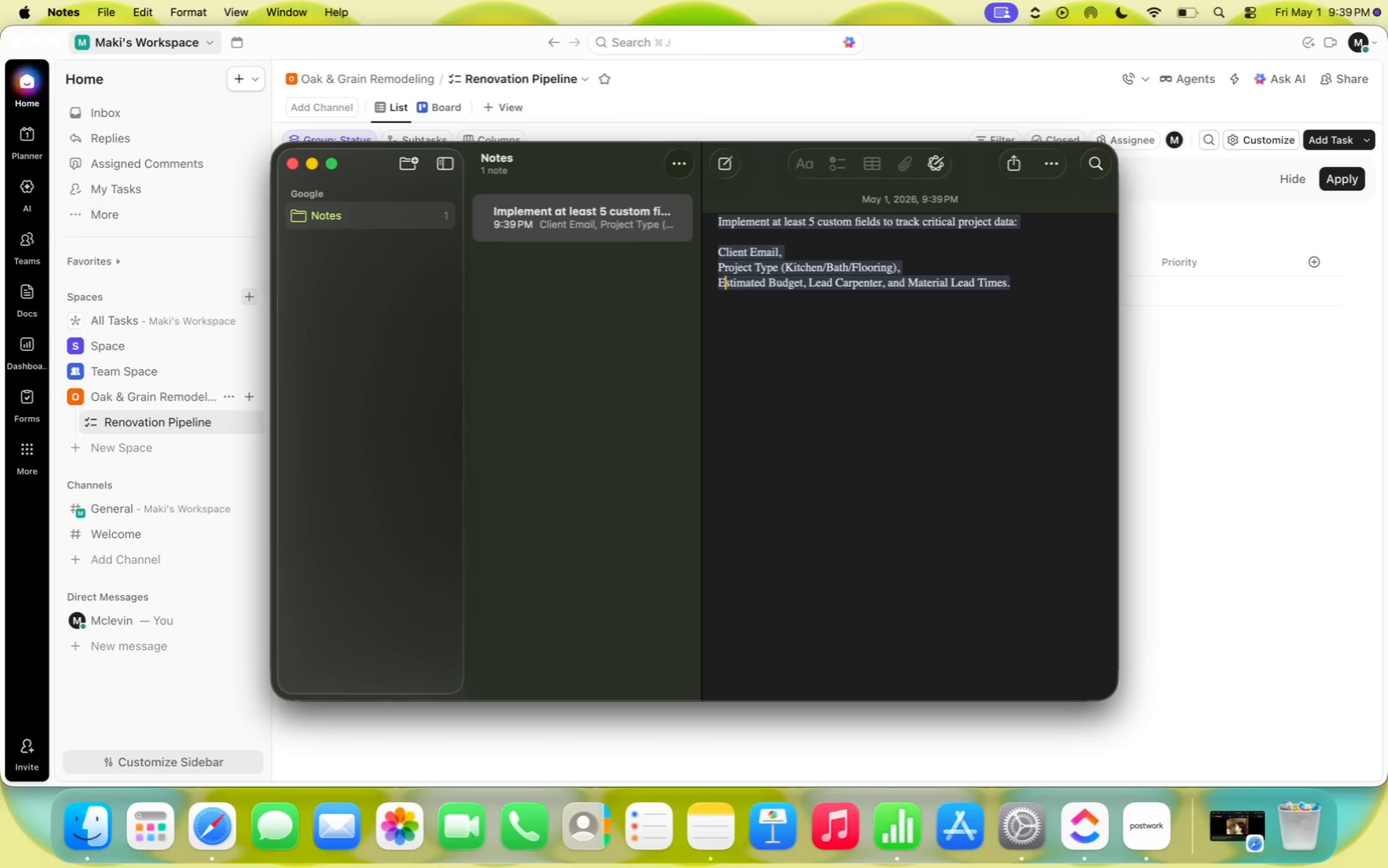 
key(ArrowRight)
 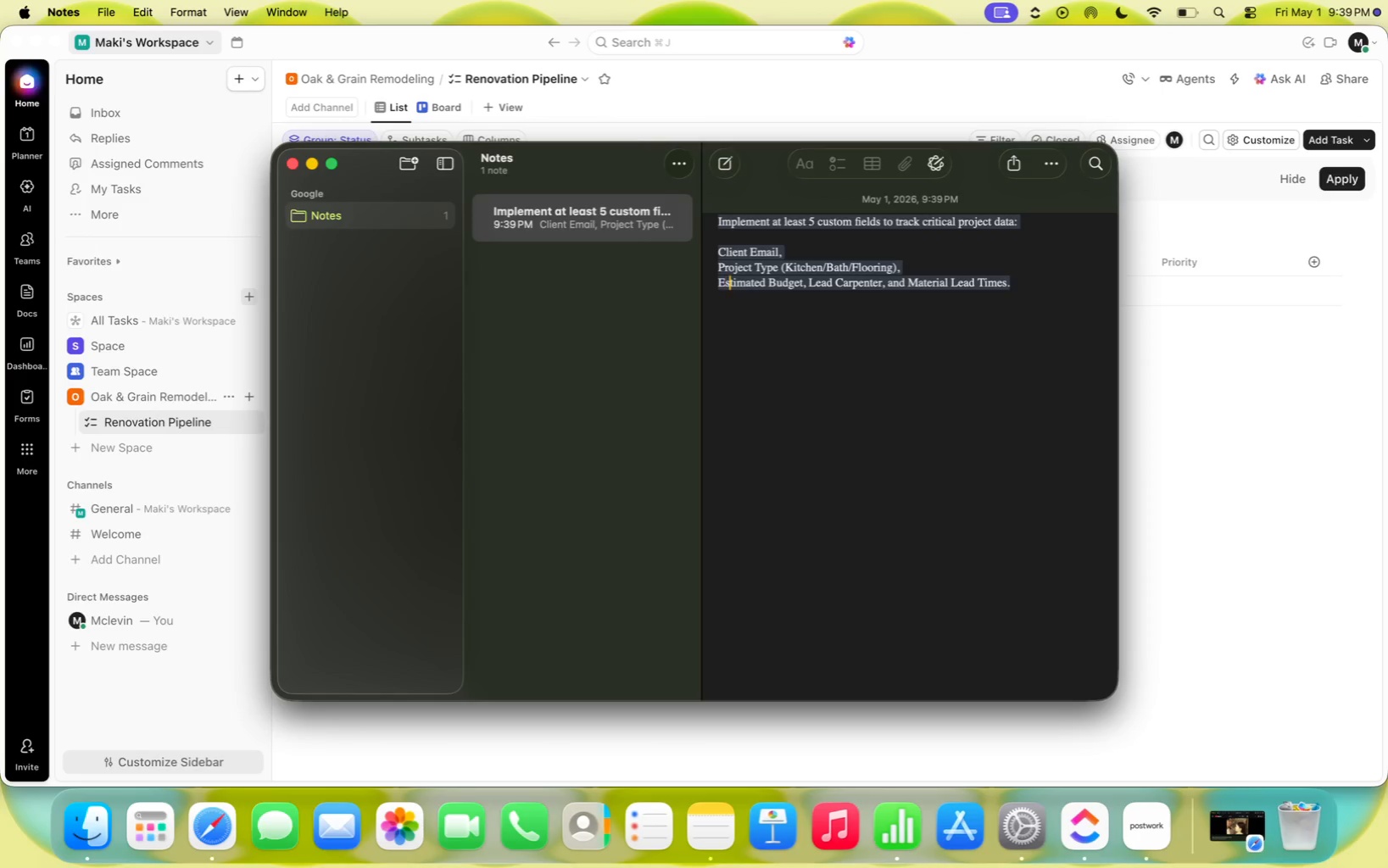 
key(ArrowRight)
 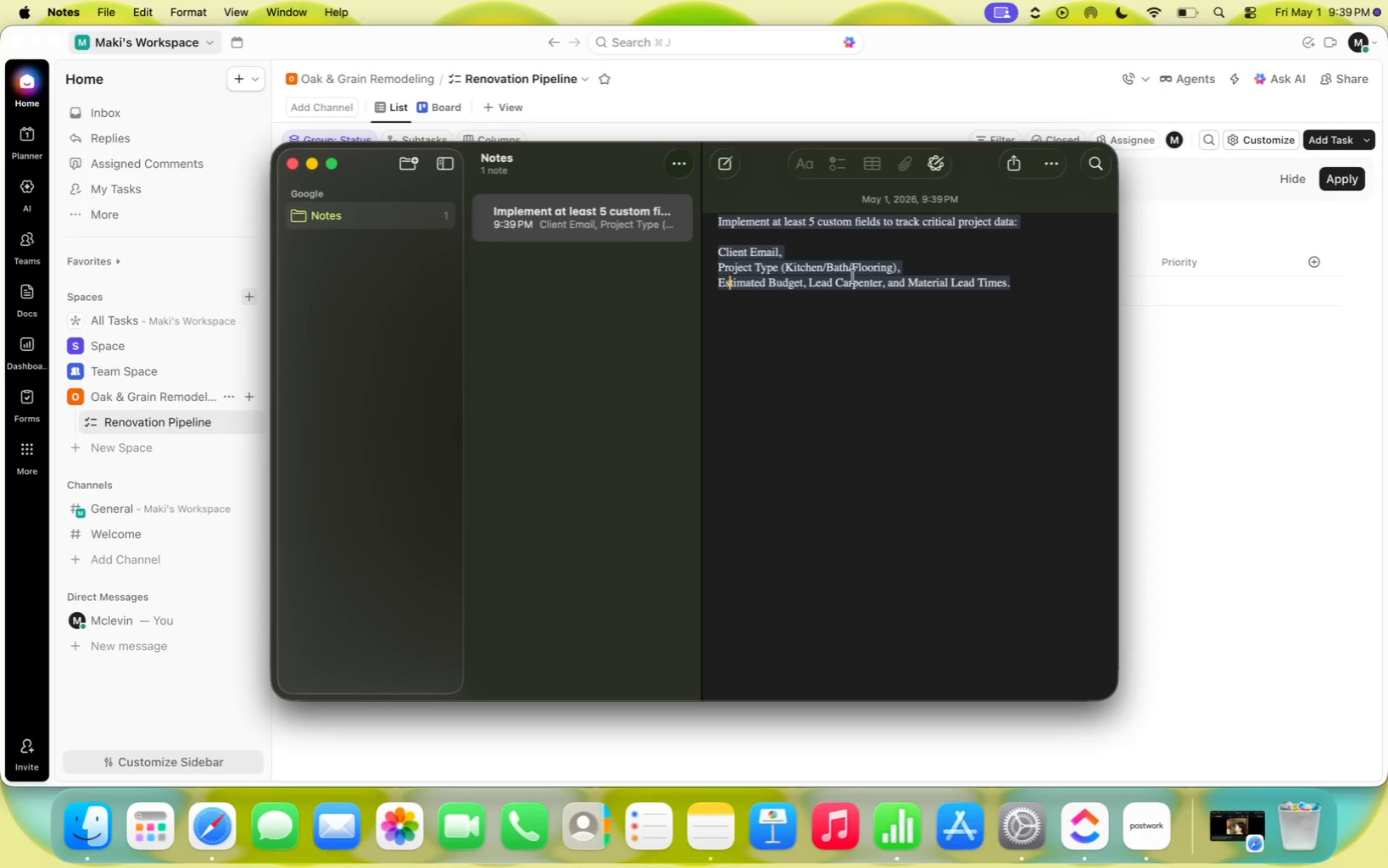 
left_click([812, 281])
 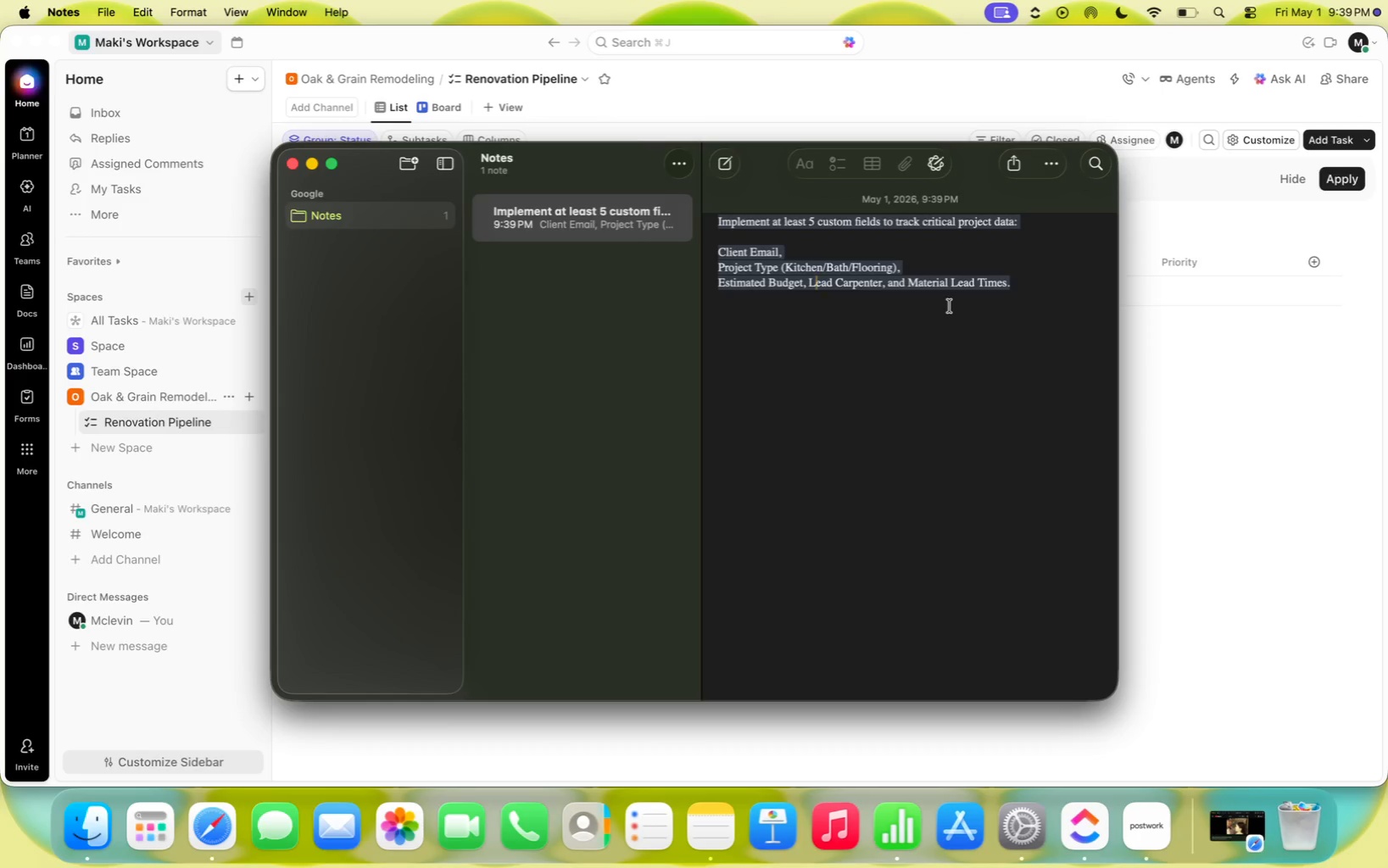 
key(ArrowLeft)
 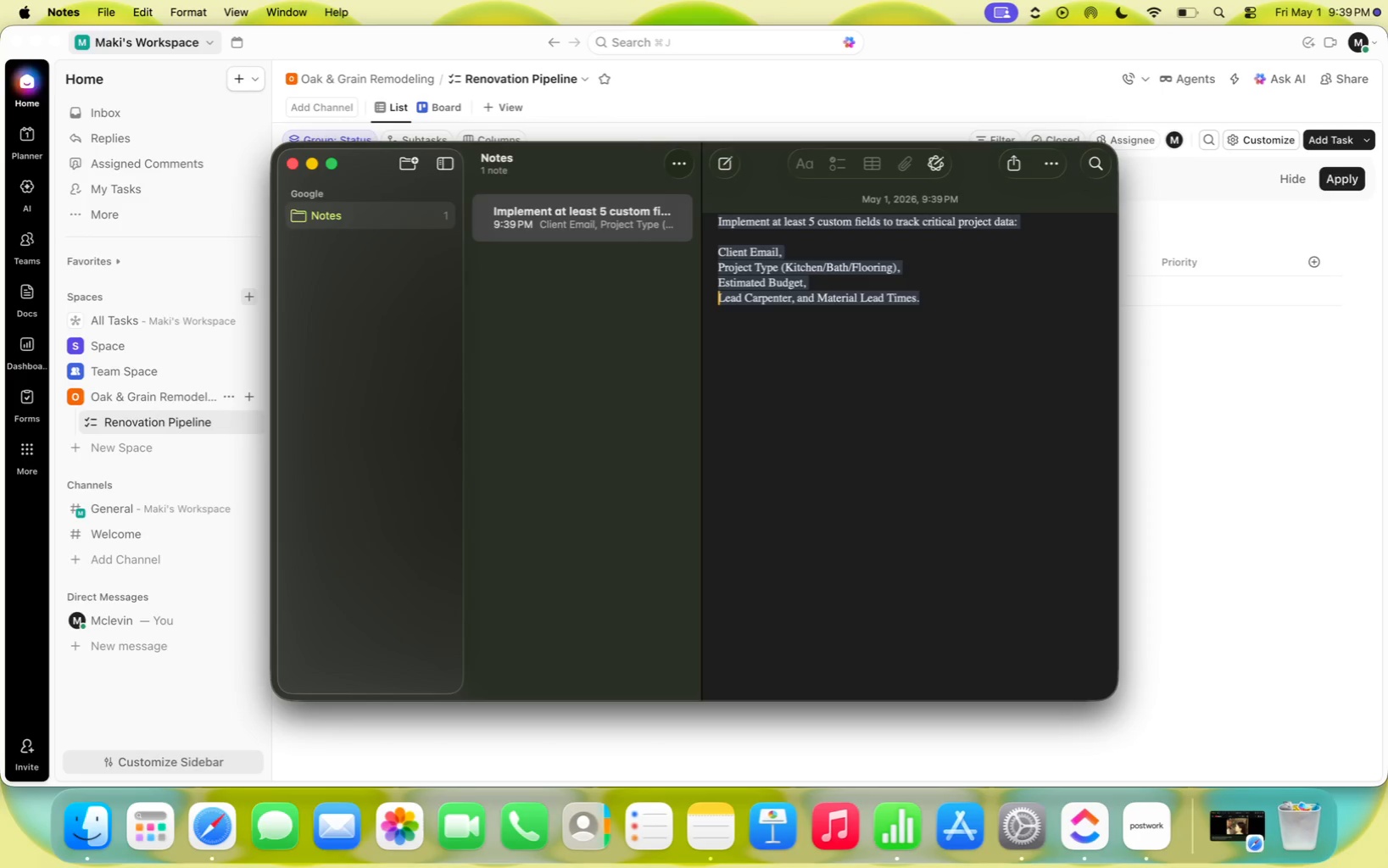 
key(Enter)
 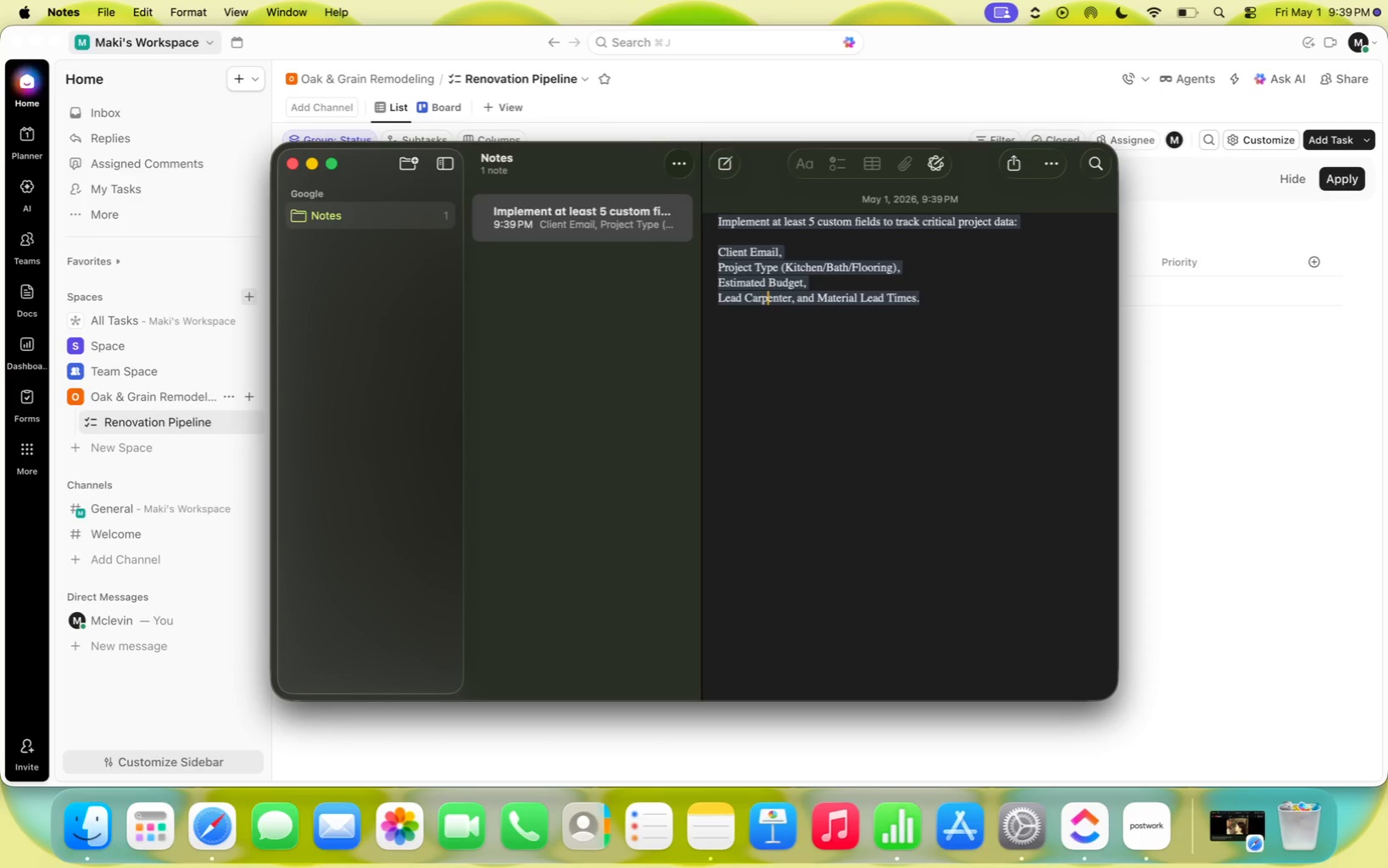 
hold_key(key=ArrowRight, duration=1.5)
 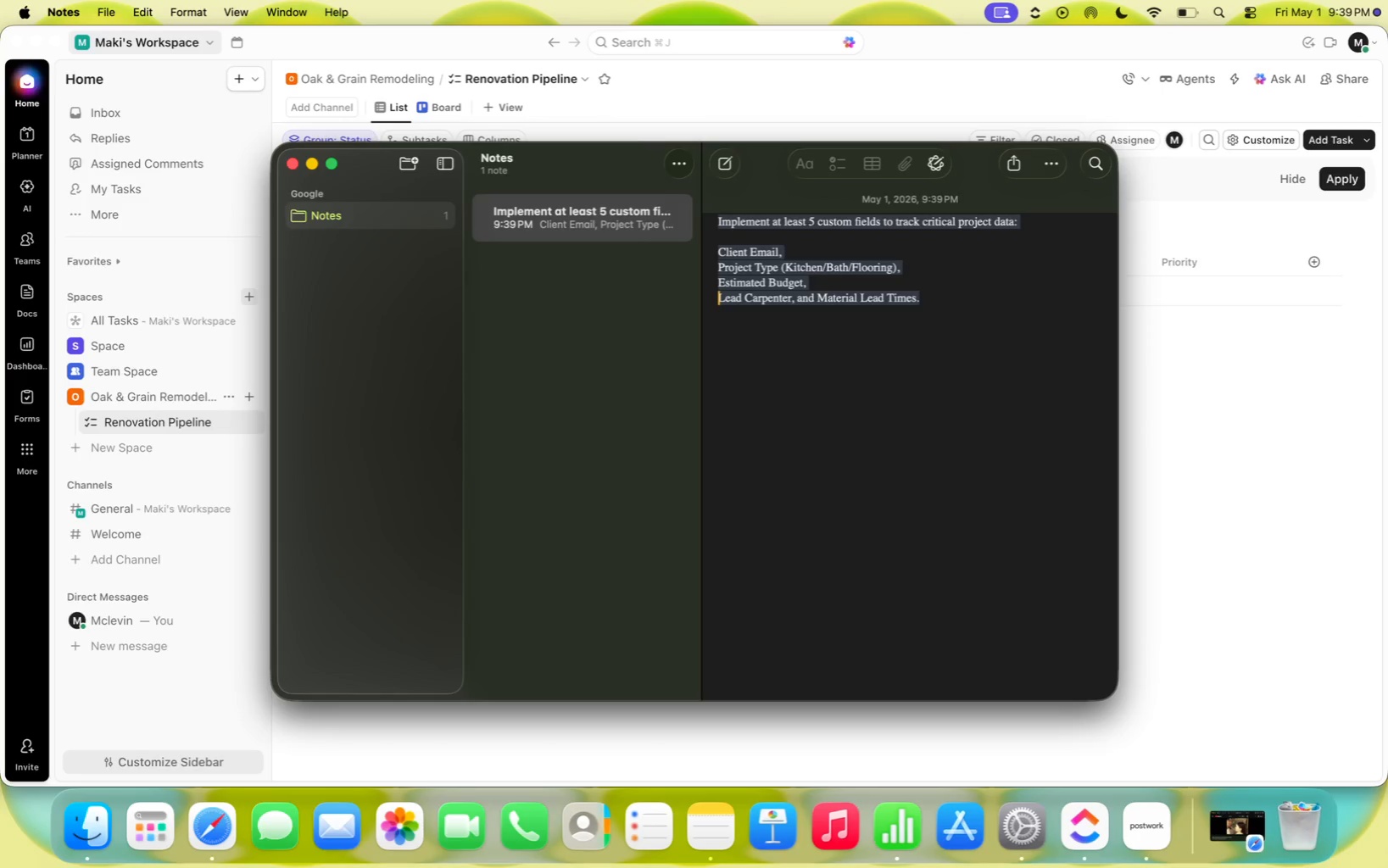 
key(ArrowRight)
 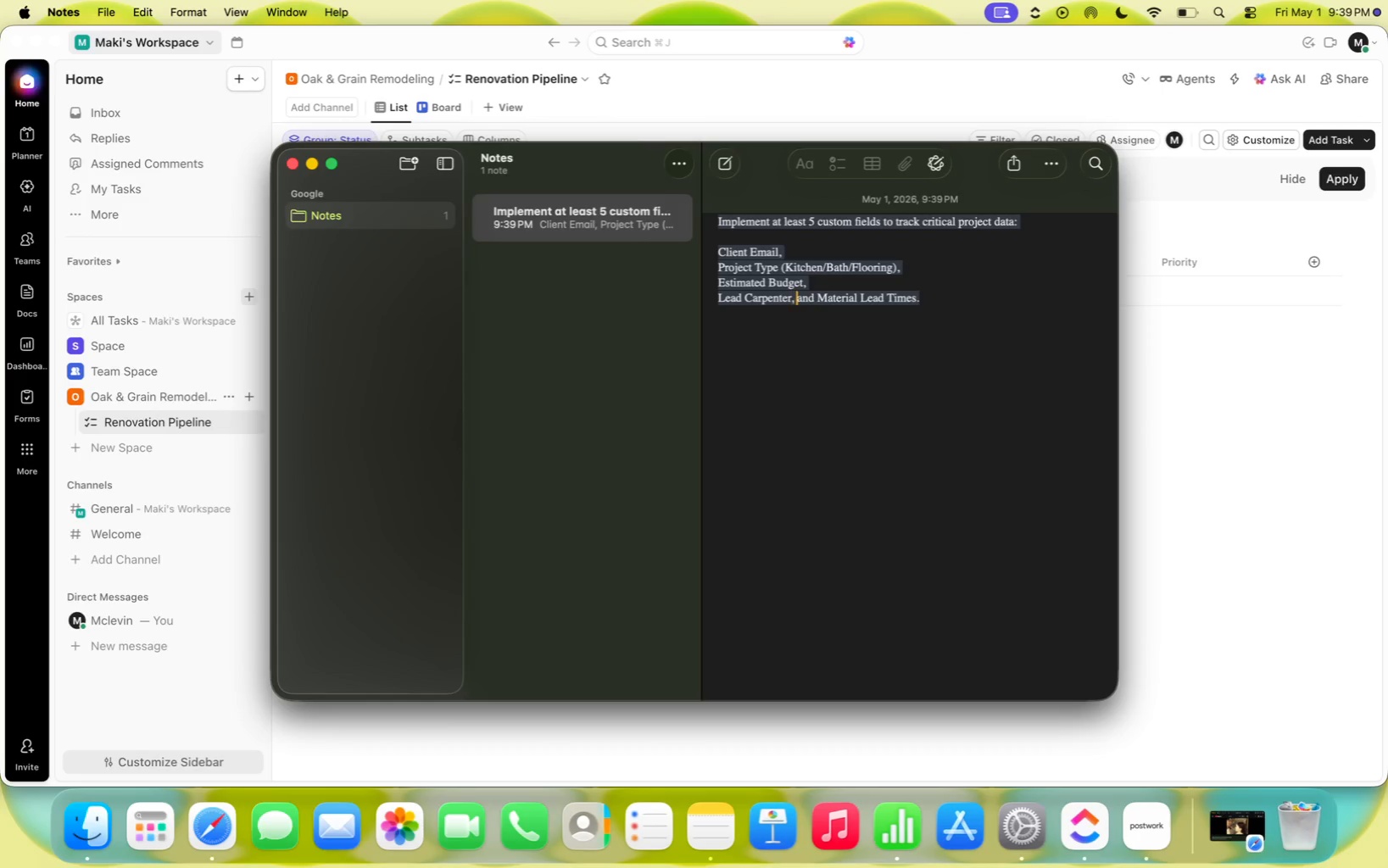 
key(ArrowRight)
 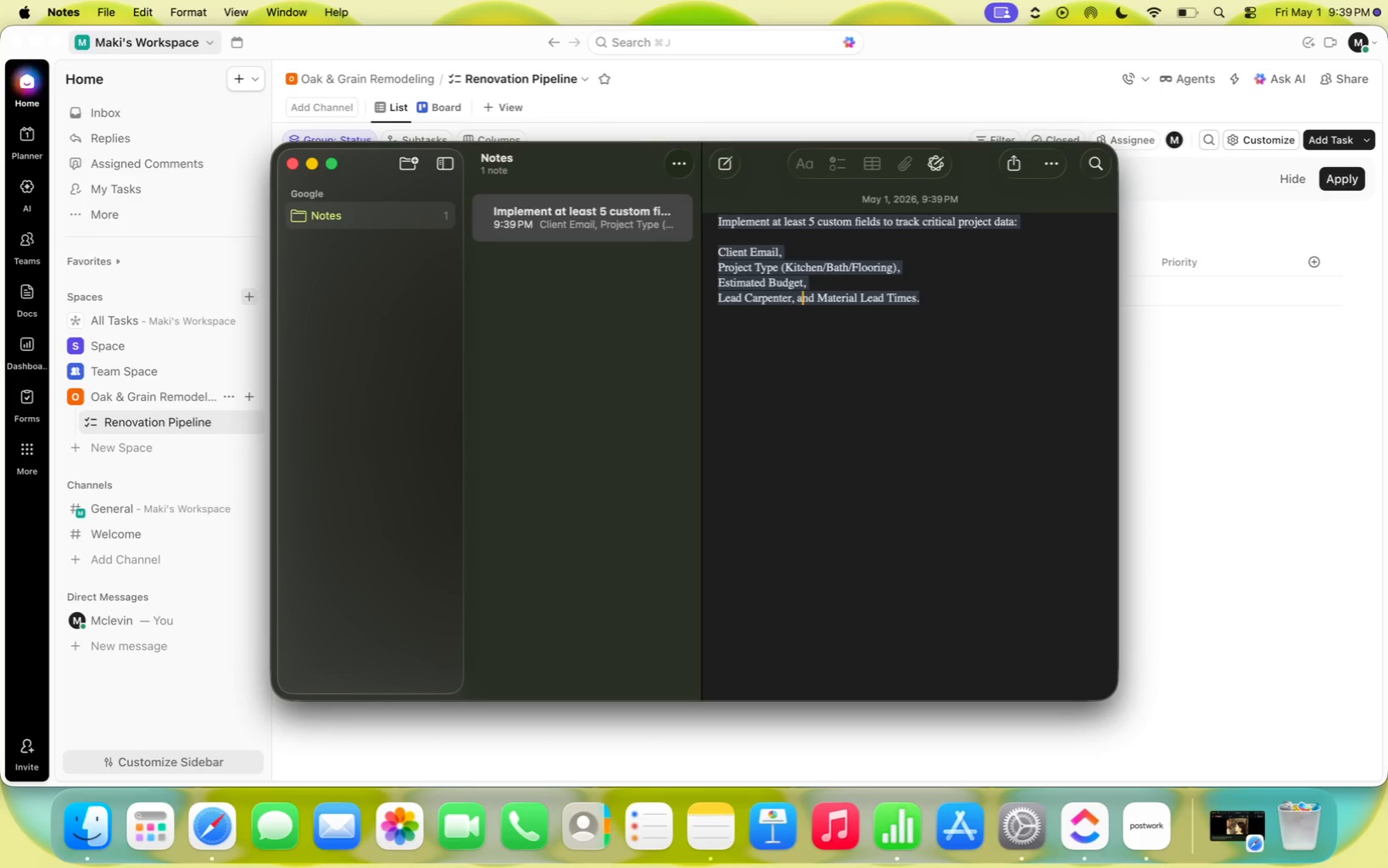 
key(ArrowRight)
 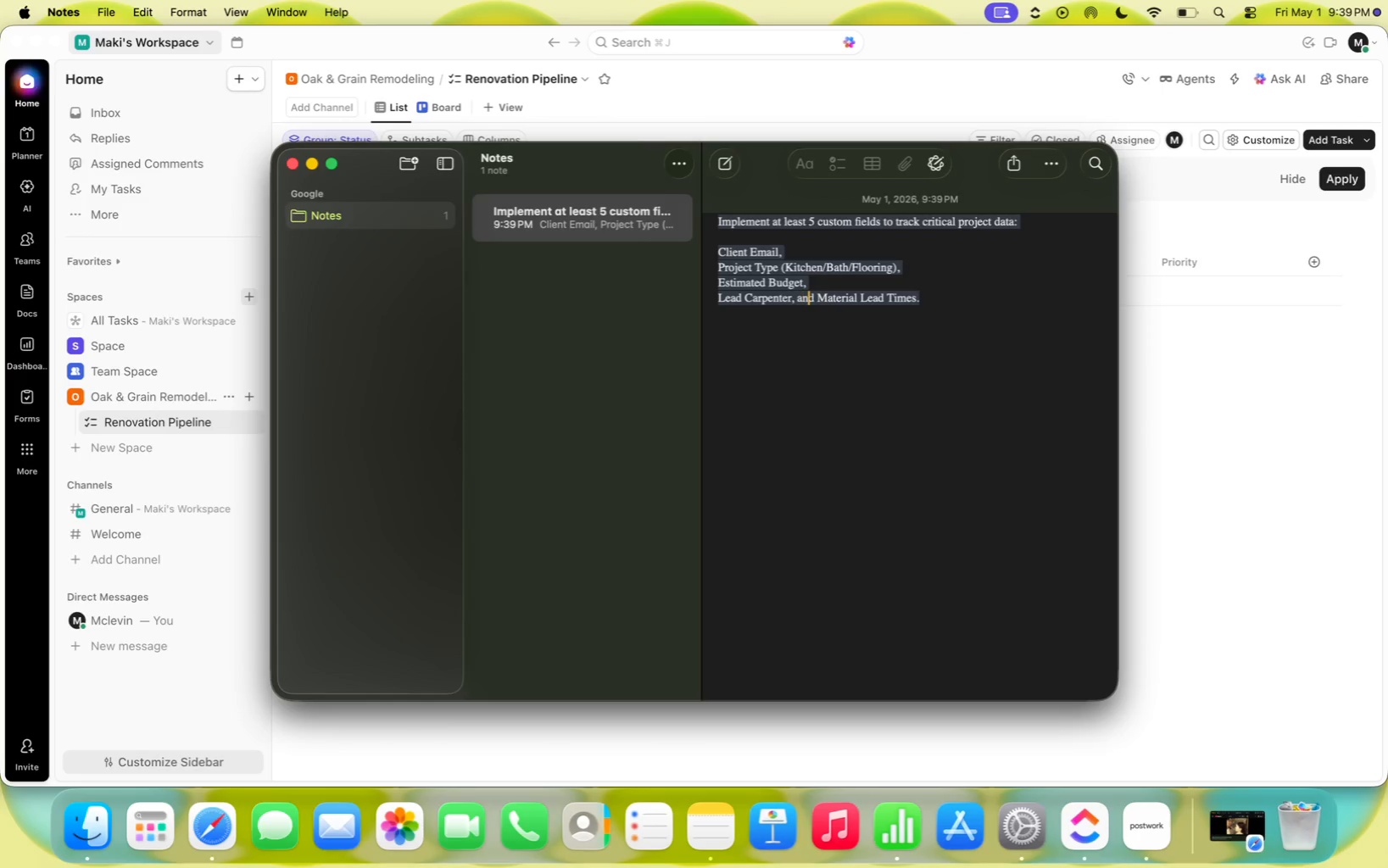 
key(ArrowRight)
 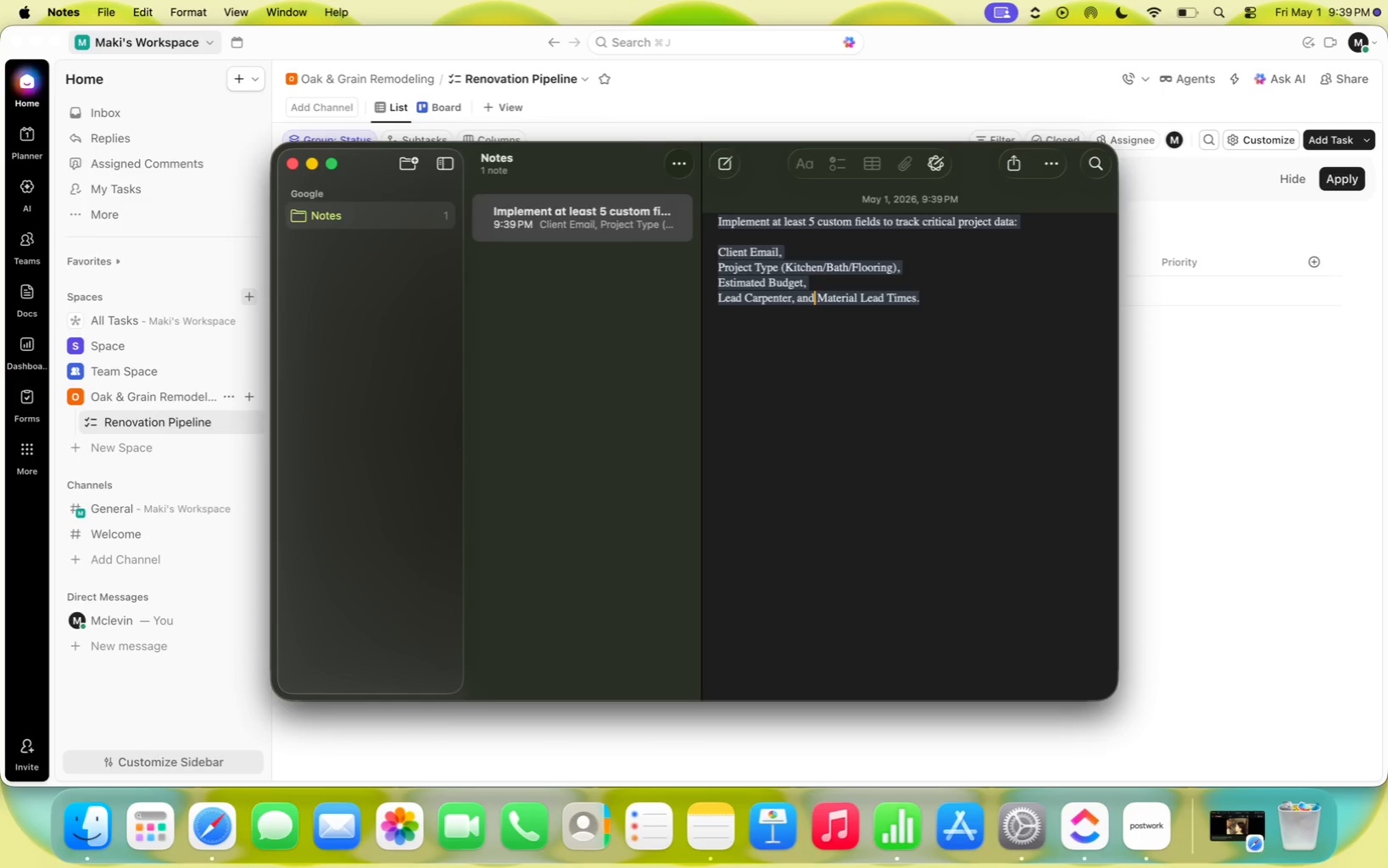 
key(ArrowRight)
 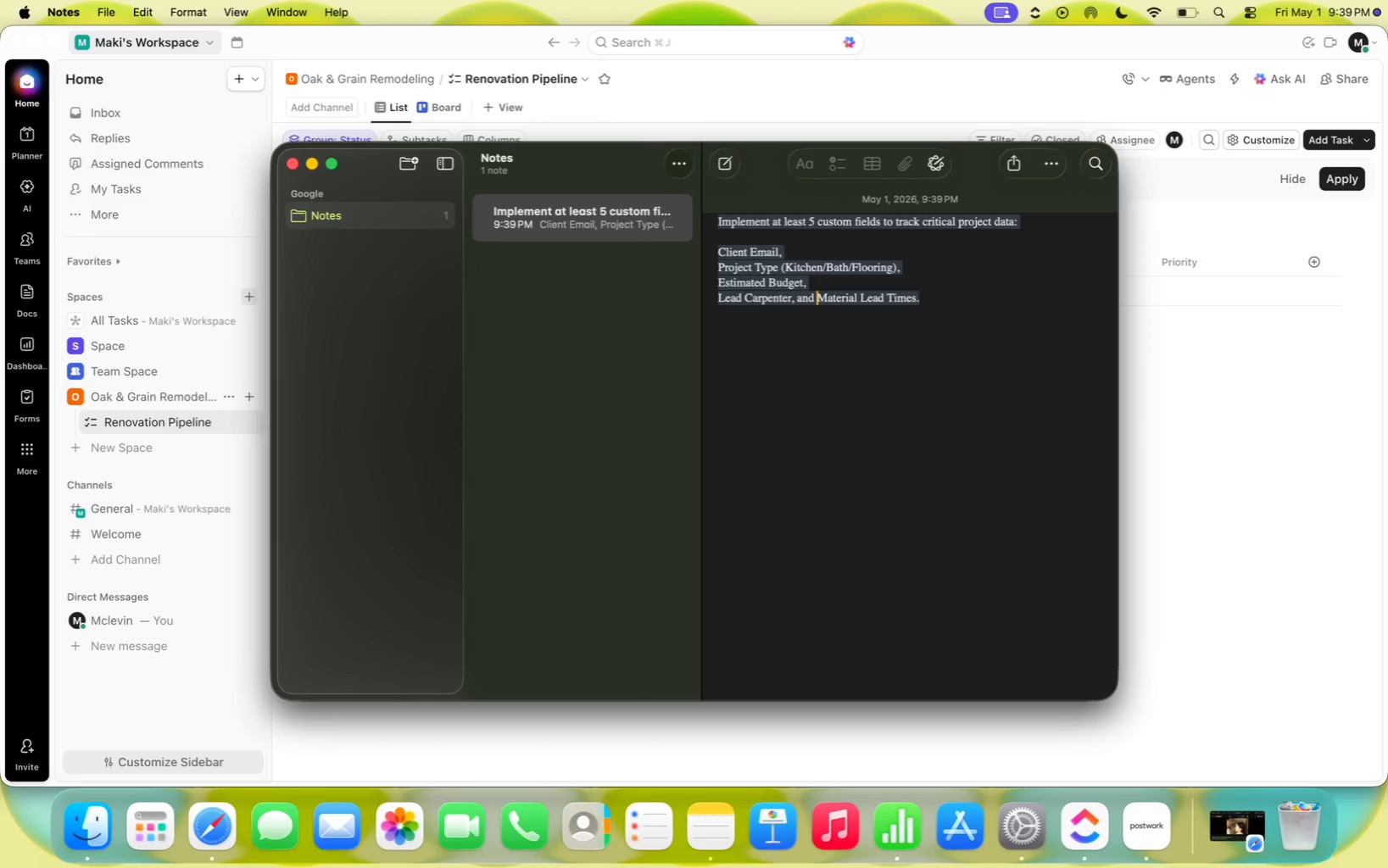 
key(ArrowRight)
 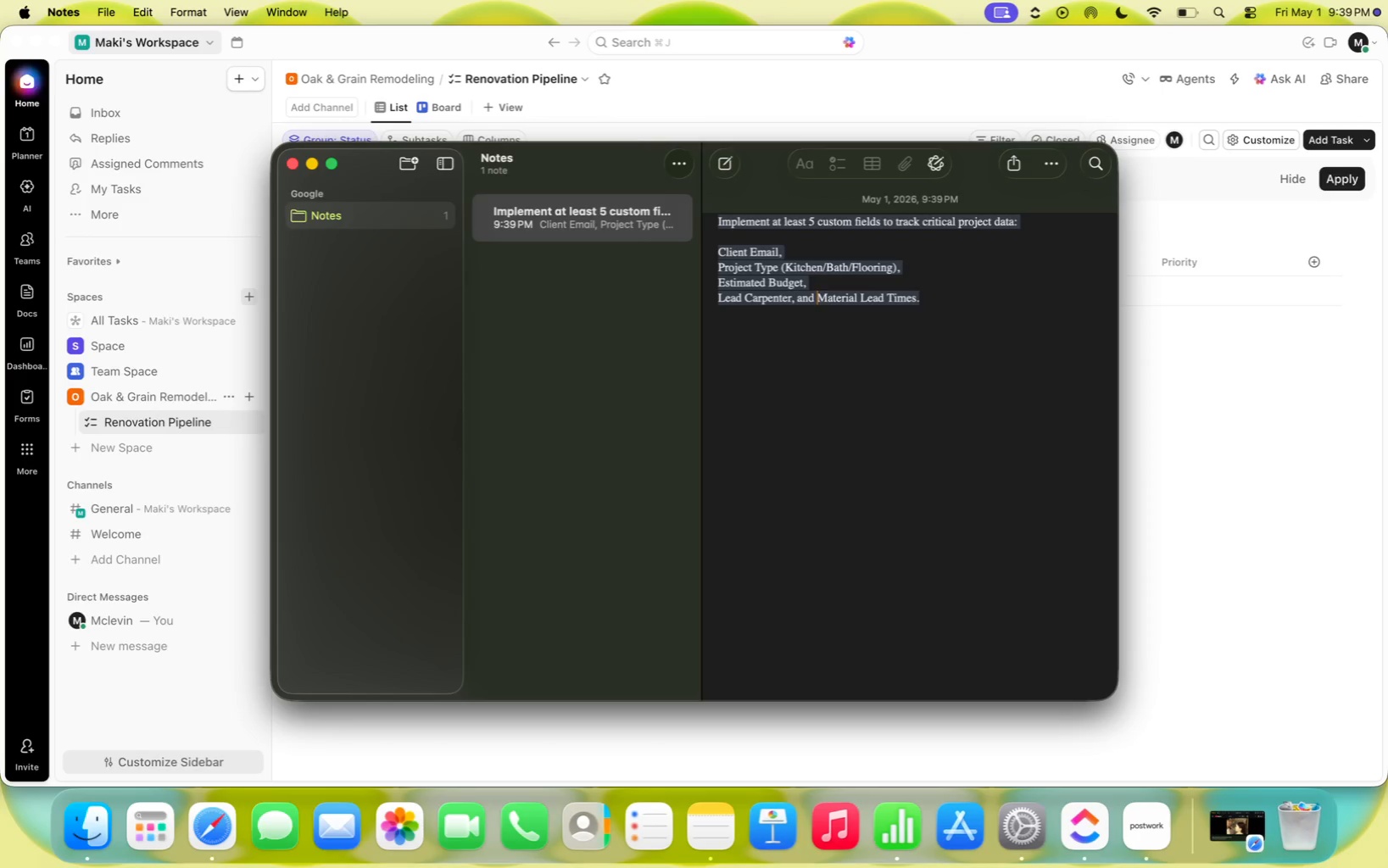 
key(Enter)
 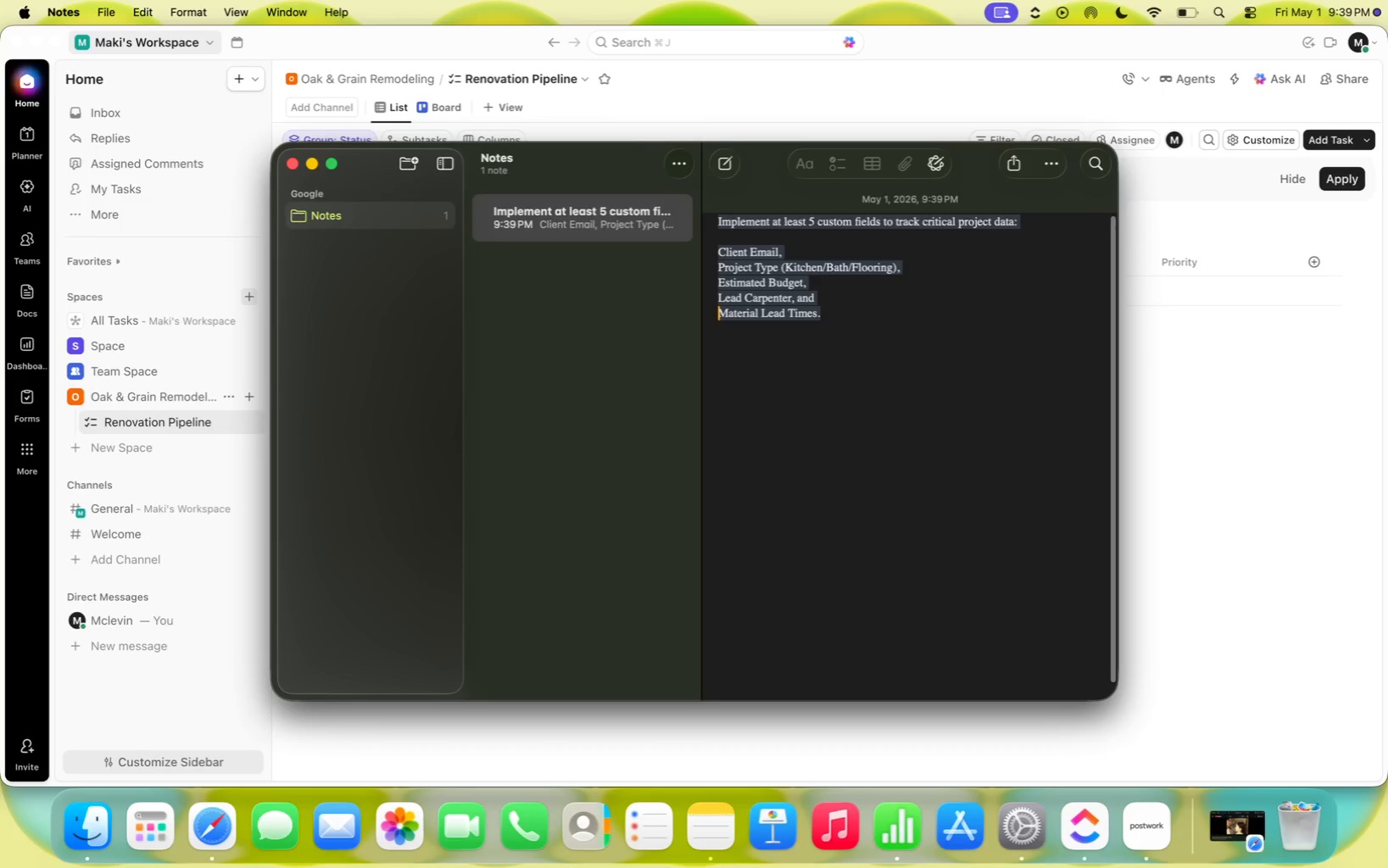 
wait(5.39)
 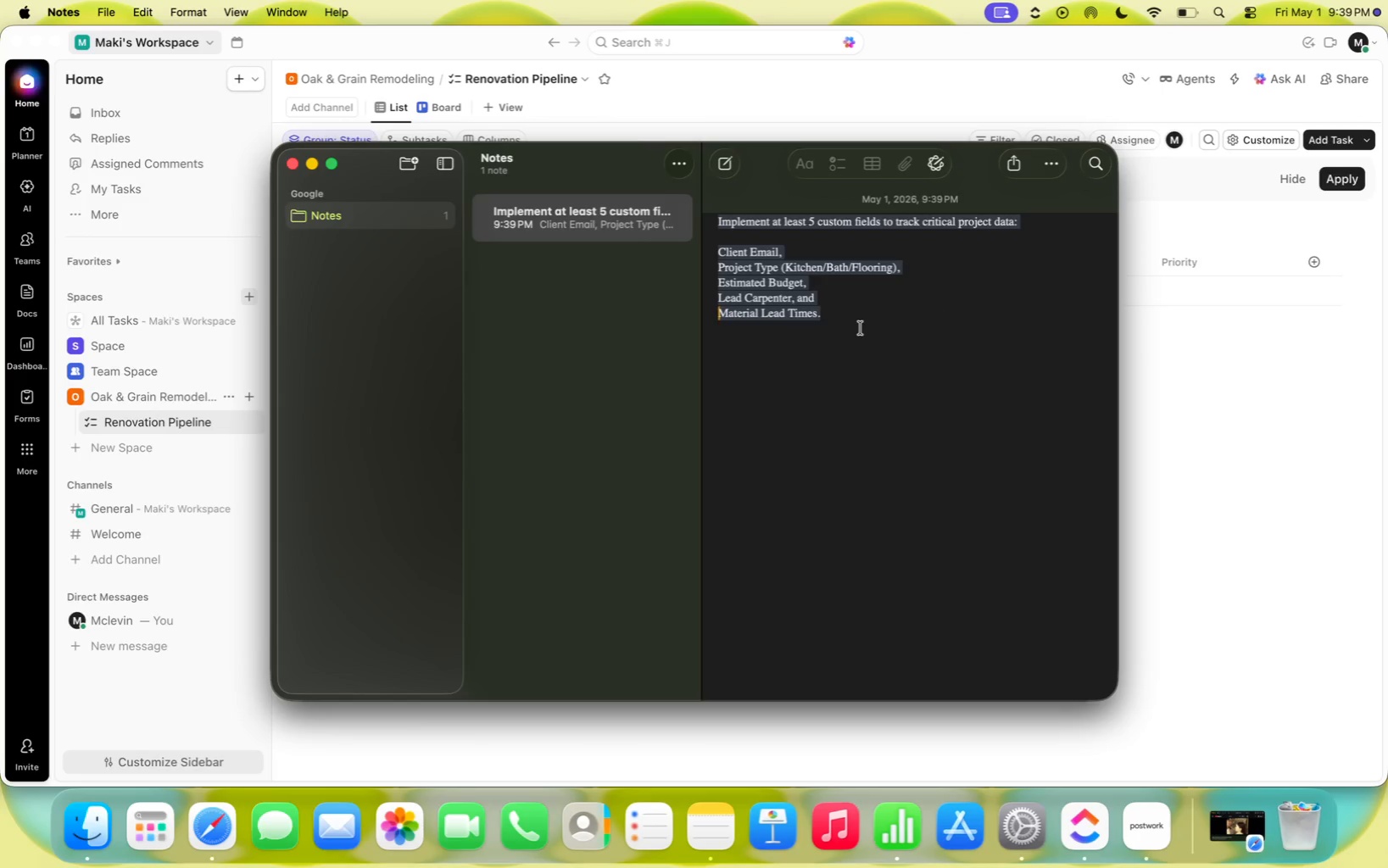 
left_click([889, 822])
 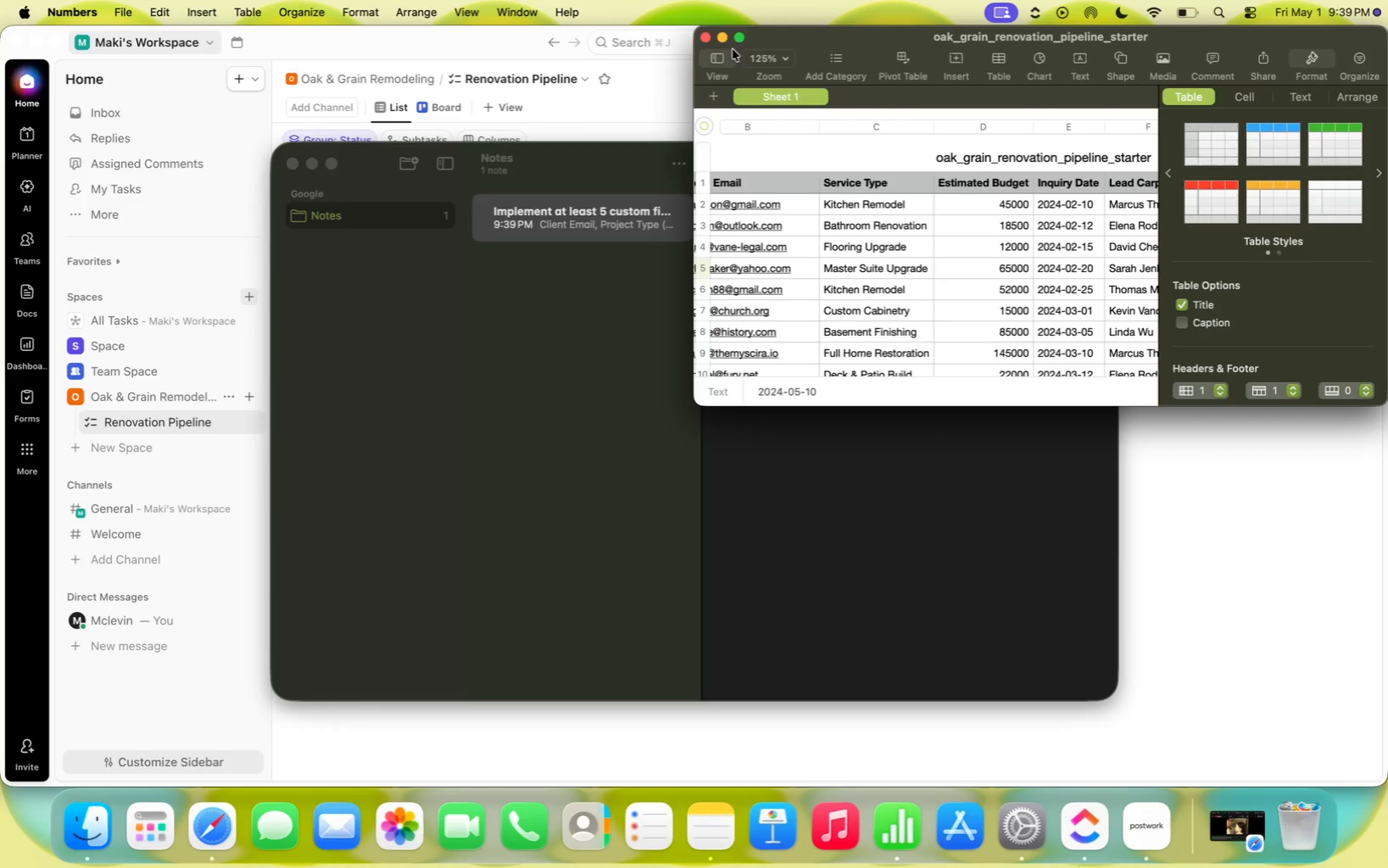 
scroll: coordinate [889, 822], scroll_direction: down, amount: 2.0
 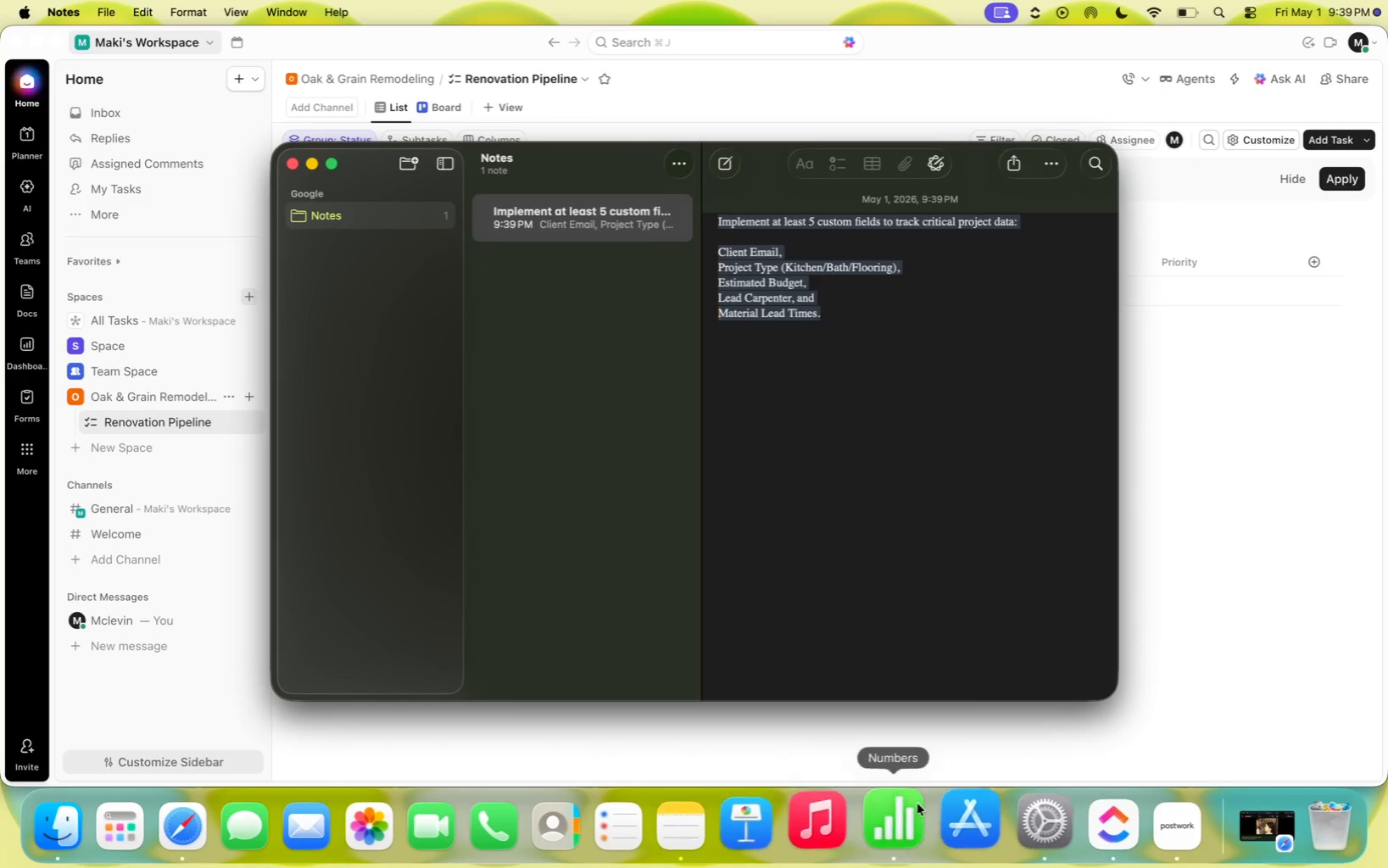 
left_click([744, 41])
 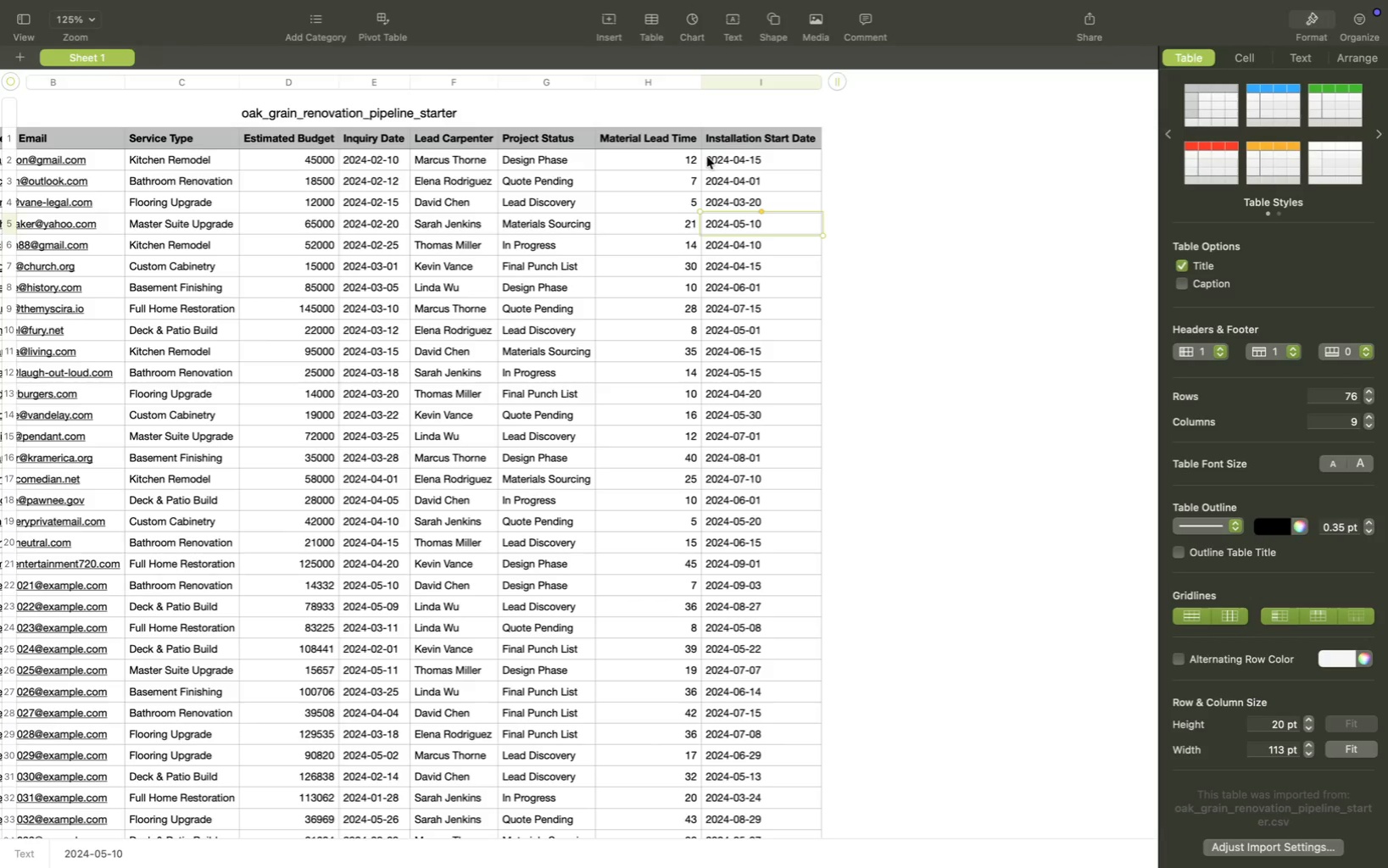 
wait(5.06)
 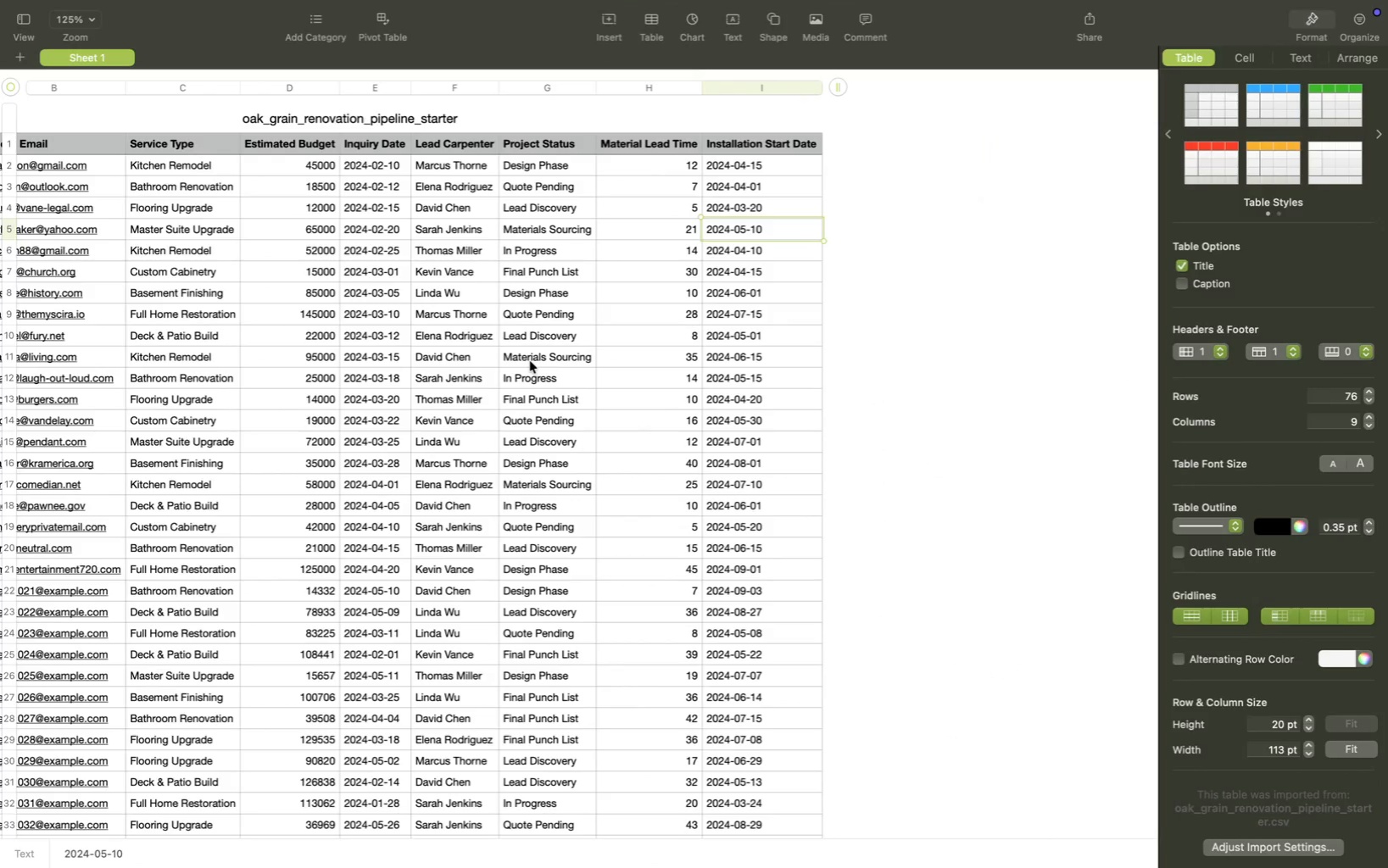 
key(ArrowLeft)
 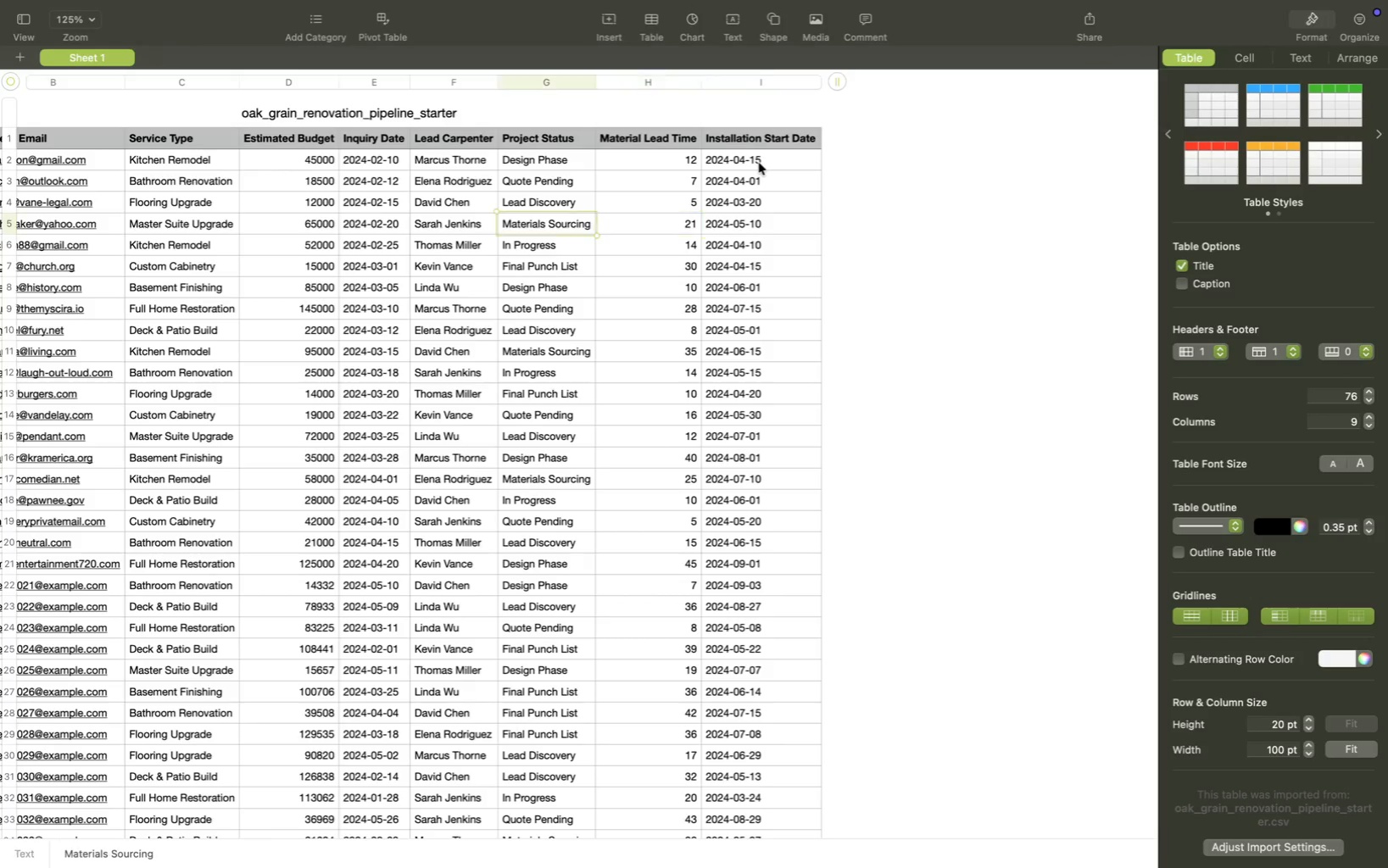 
key(ArrowLeft)
 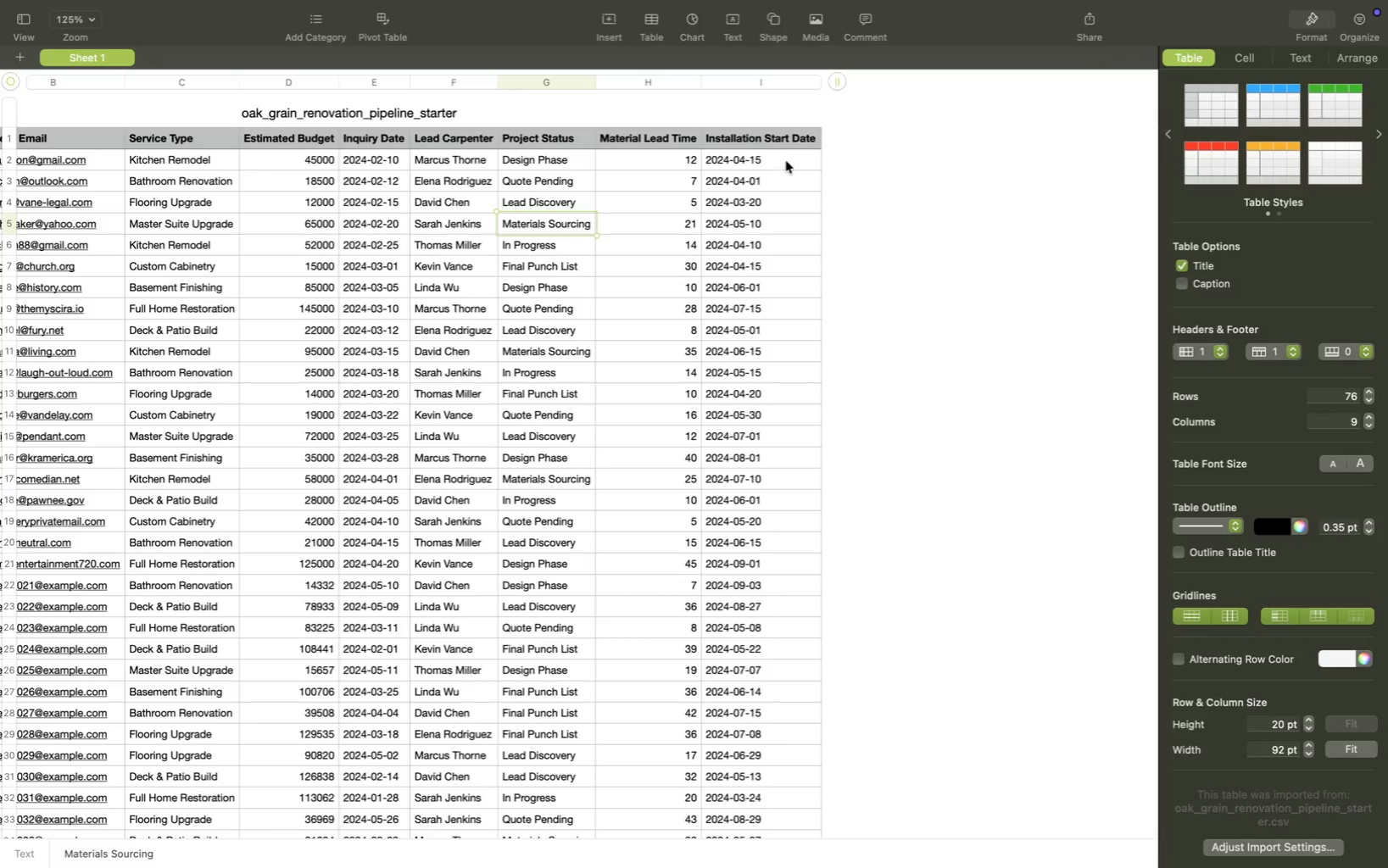 
key(ArrowLeft)
 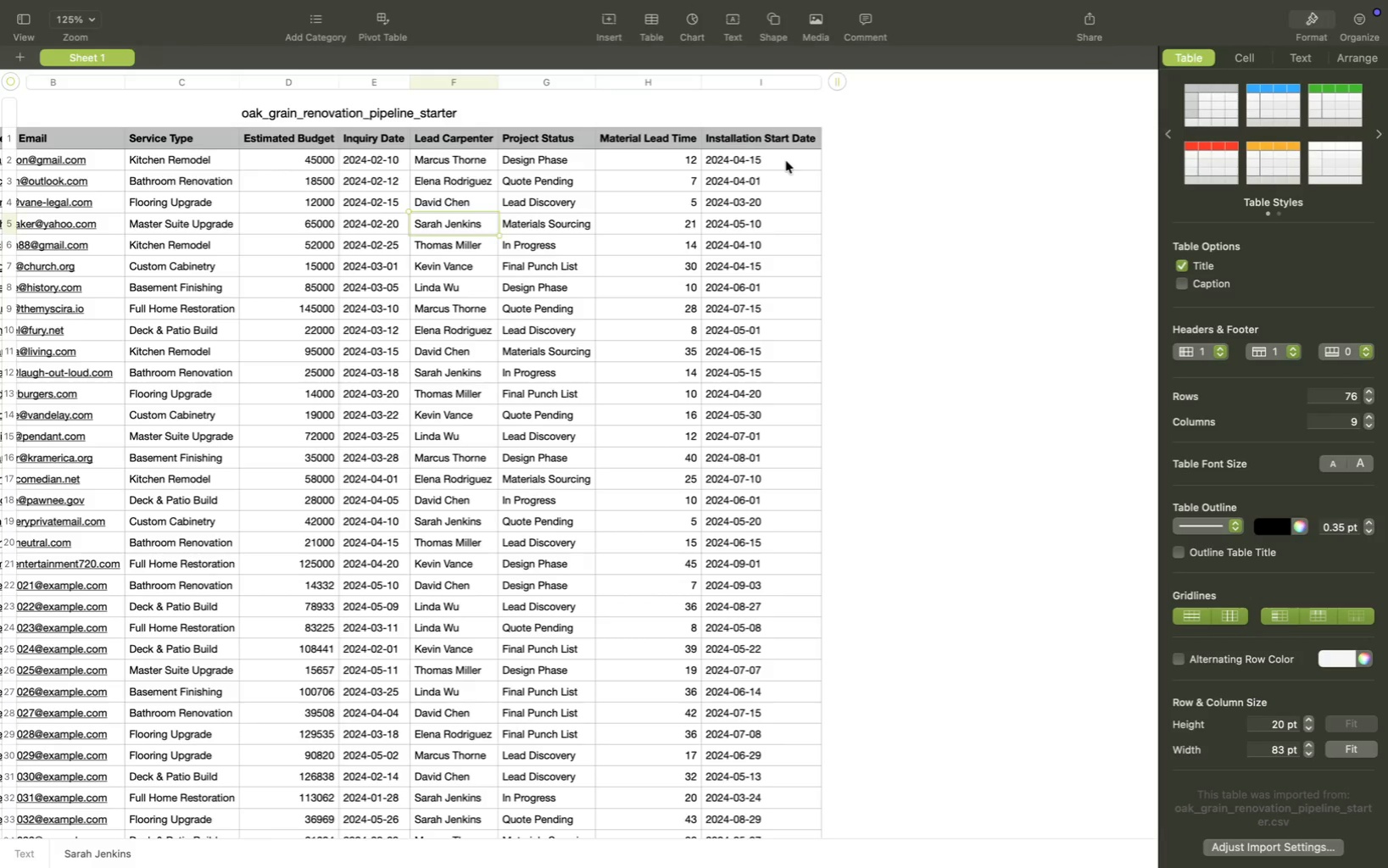 
key(ArrowLeft)
 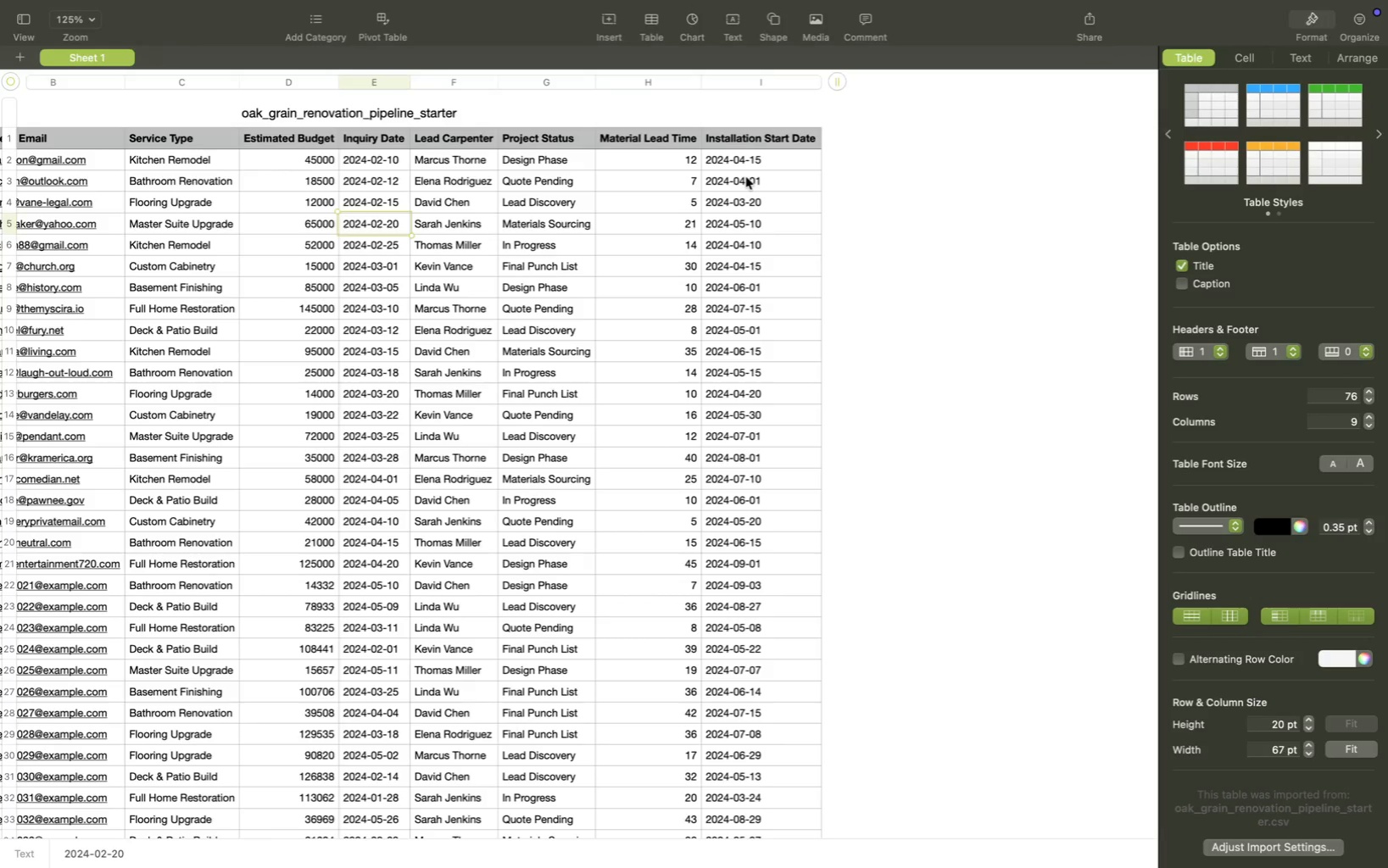 
key(ArrowLeft)
 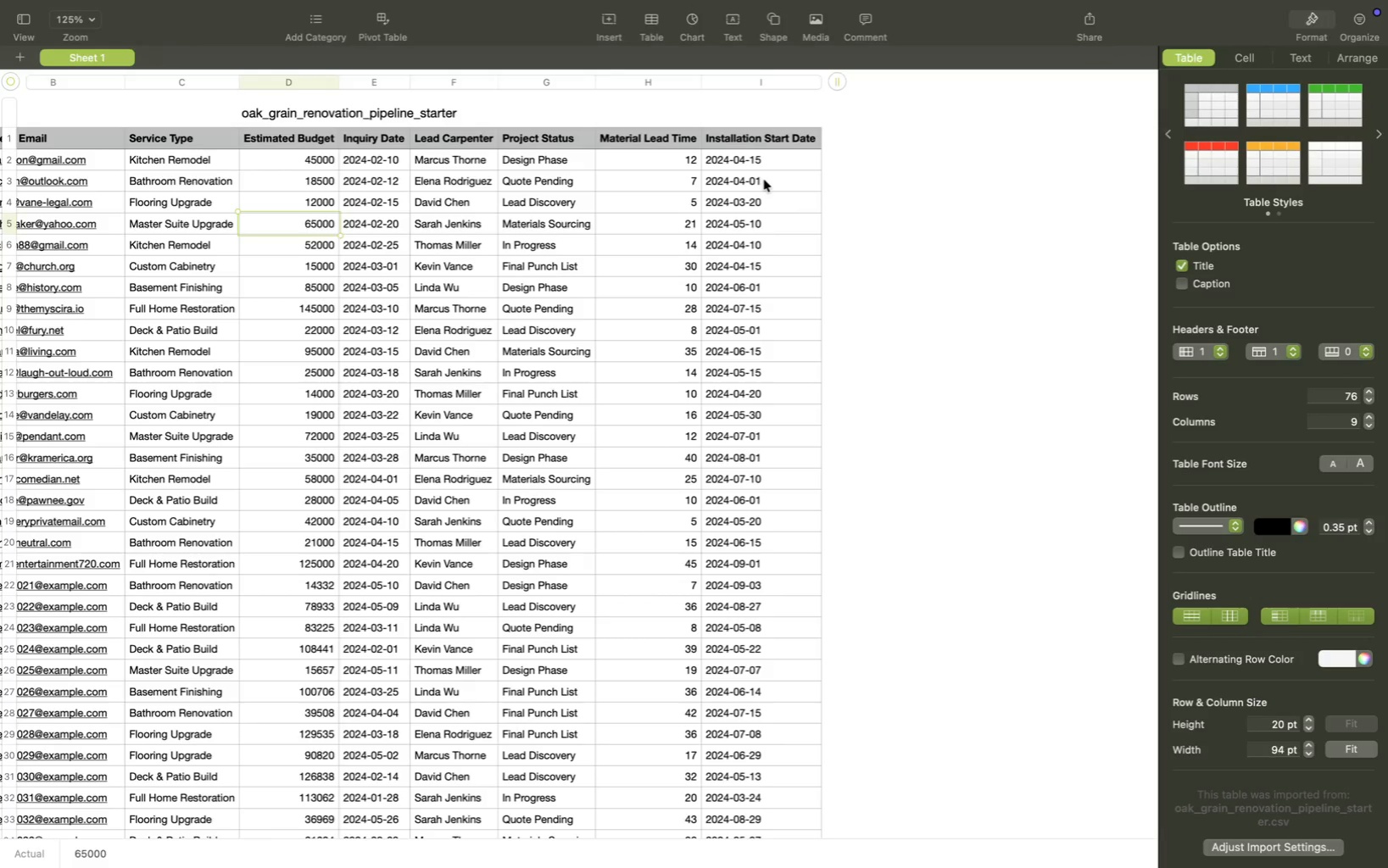 
key(ArrowLeft)
 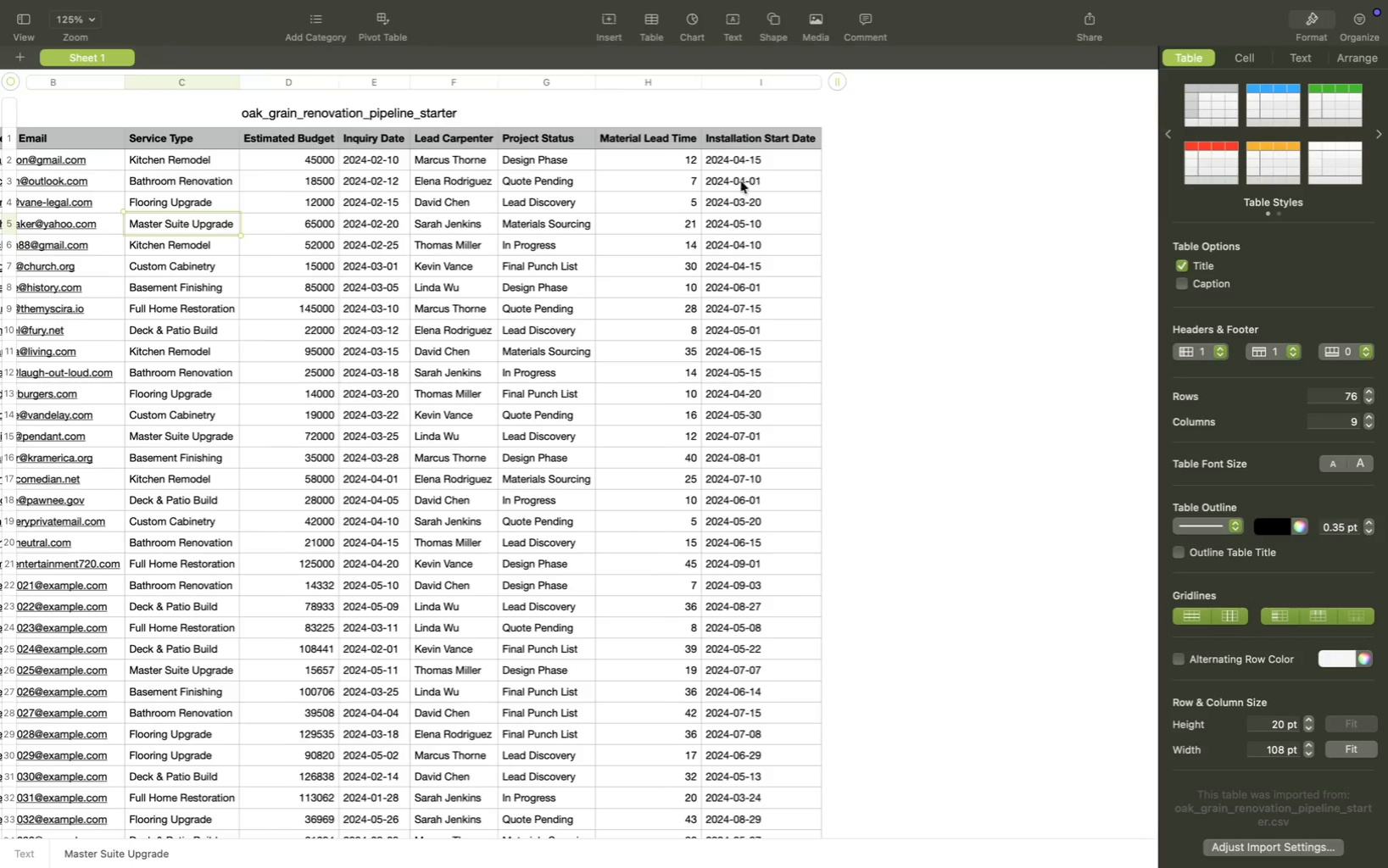 
key(ArrowLeft)
 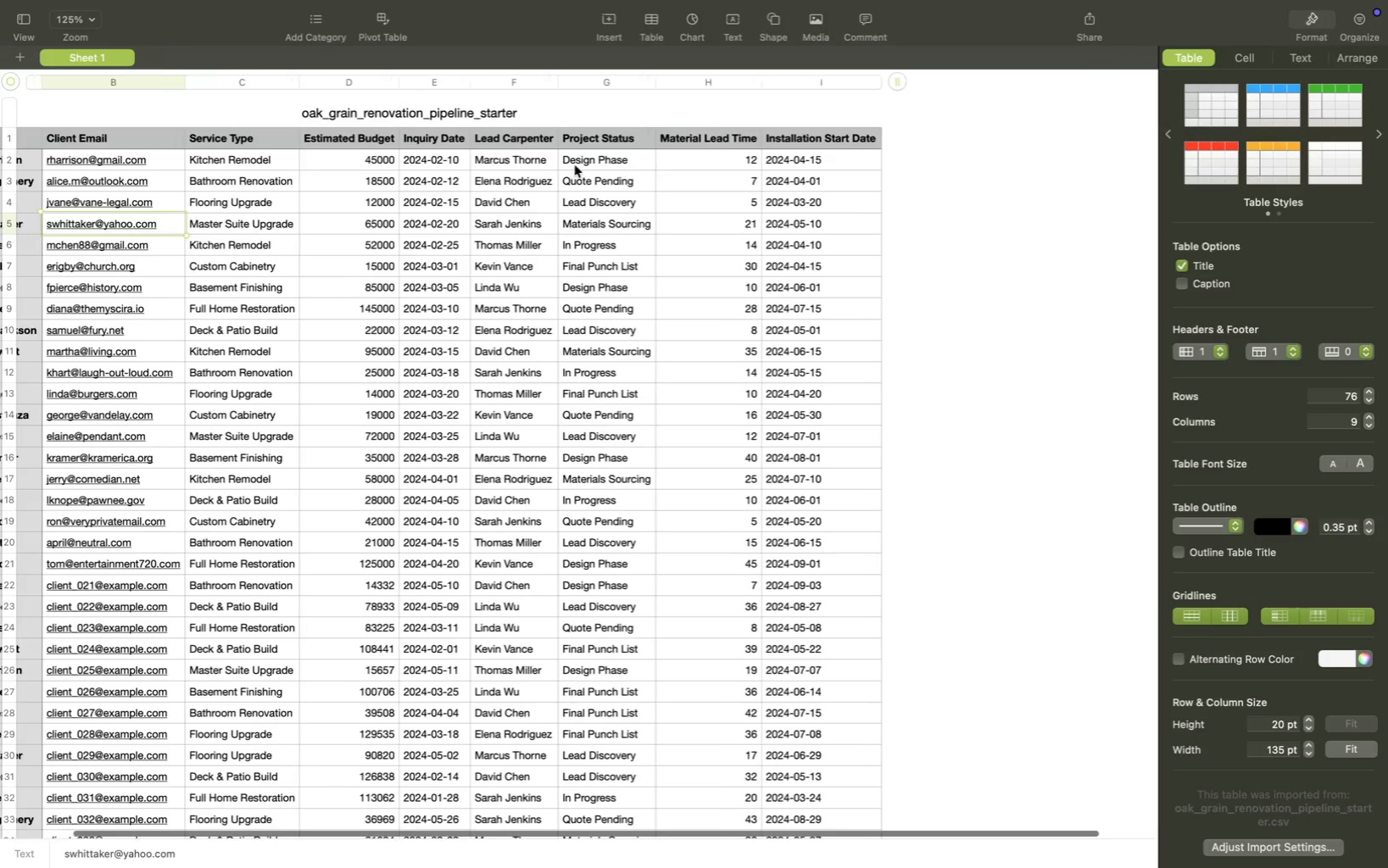 
key(ArrowLeft)
 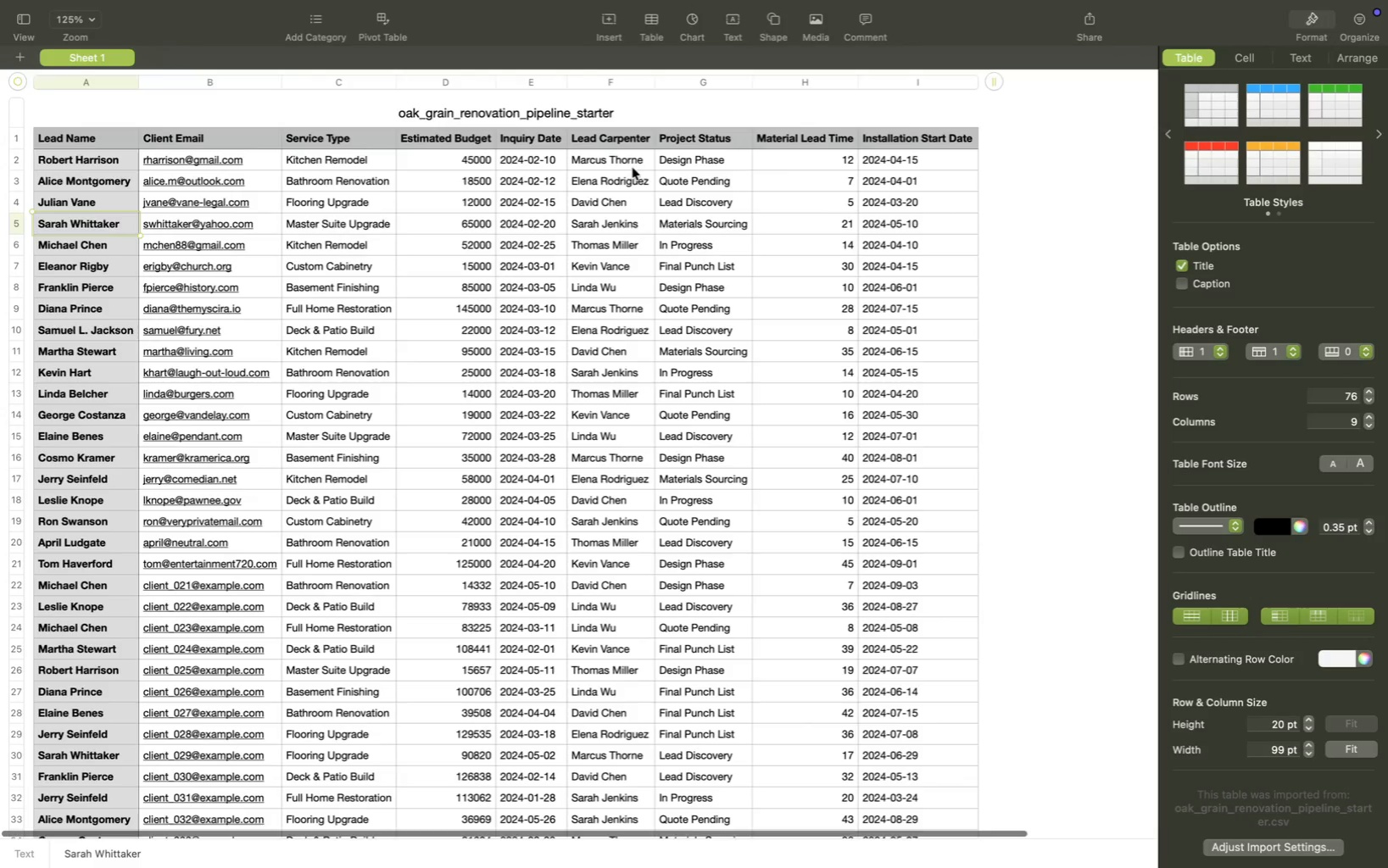 
key(ArrowLeft)
 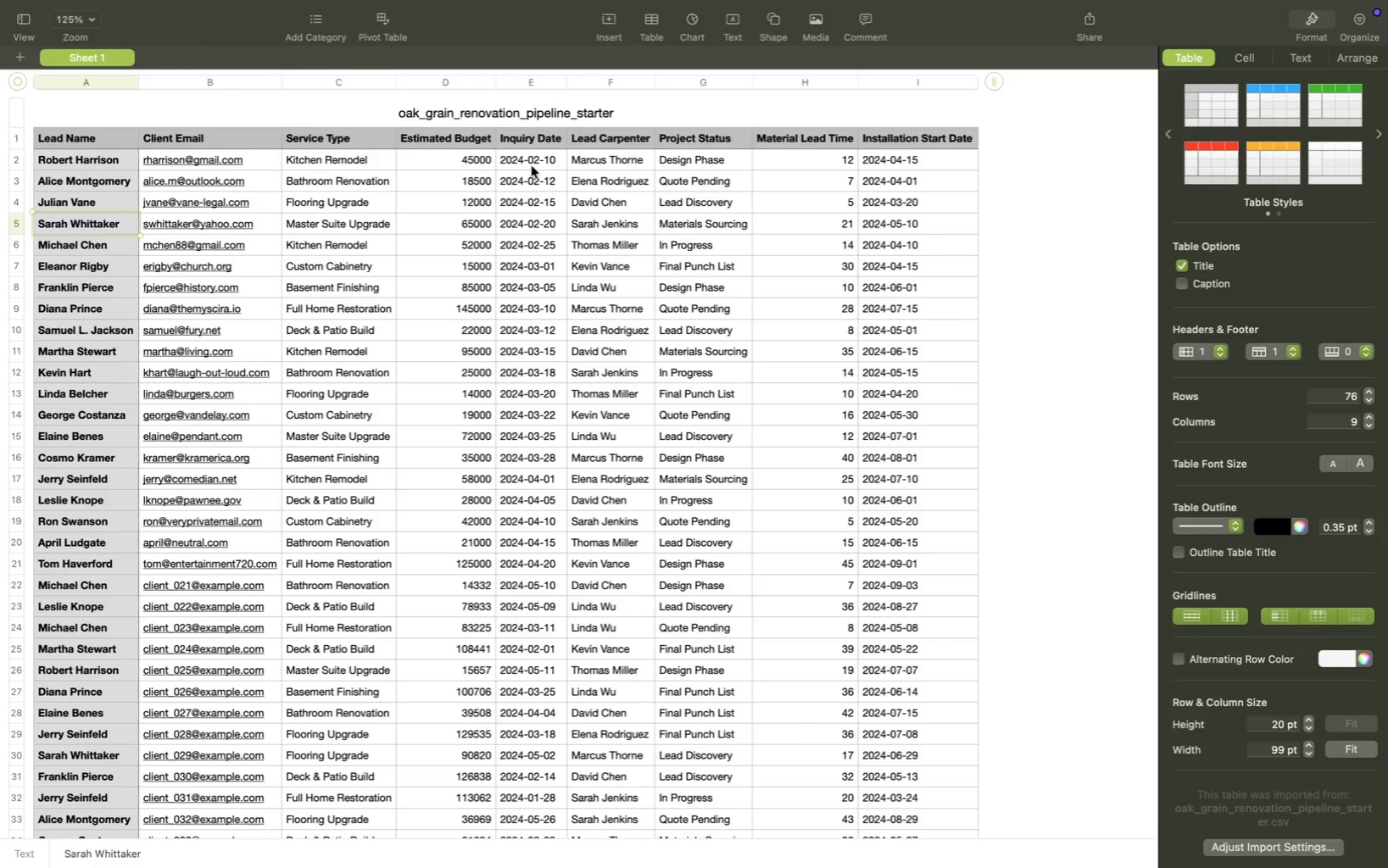 
wait(7.31)
 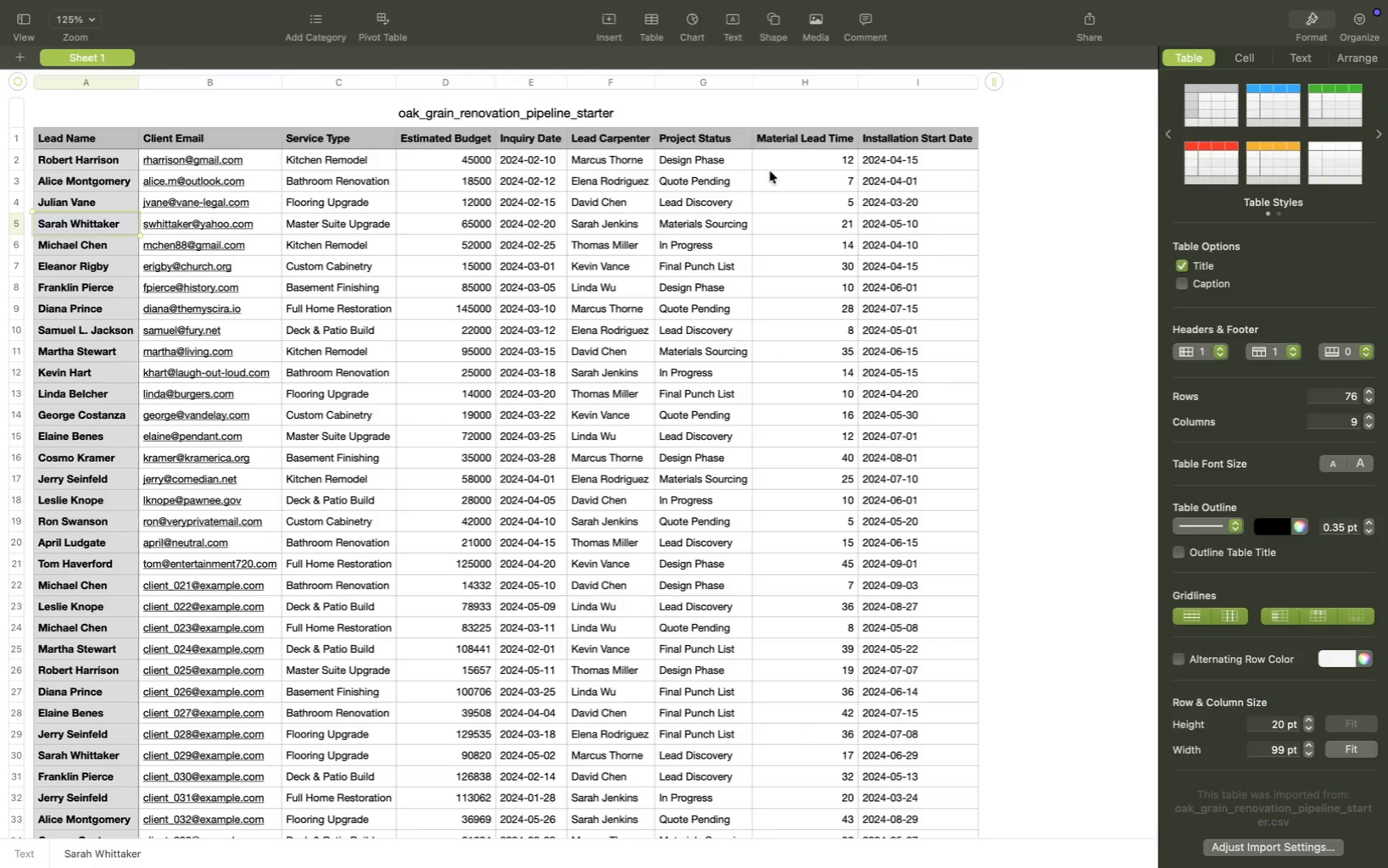 
key(Meta+CommandLeft)
 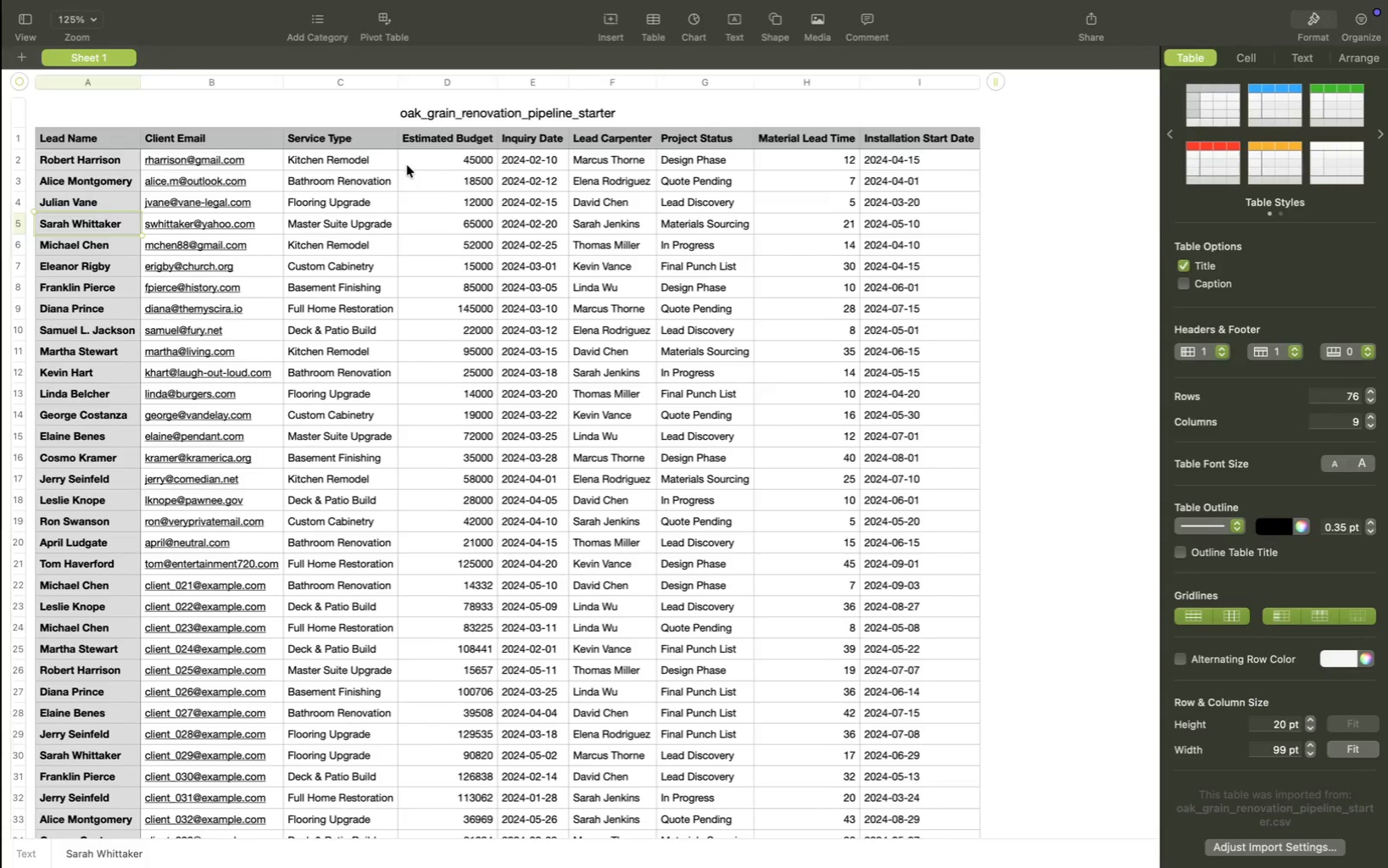 
key(Meta+Tab)
 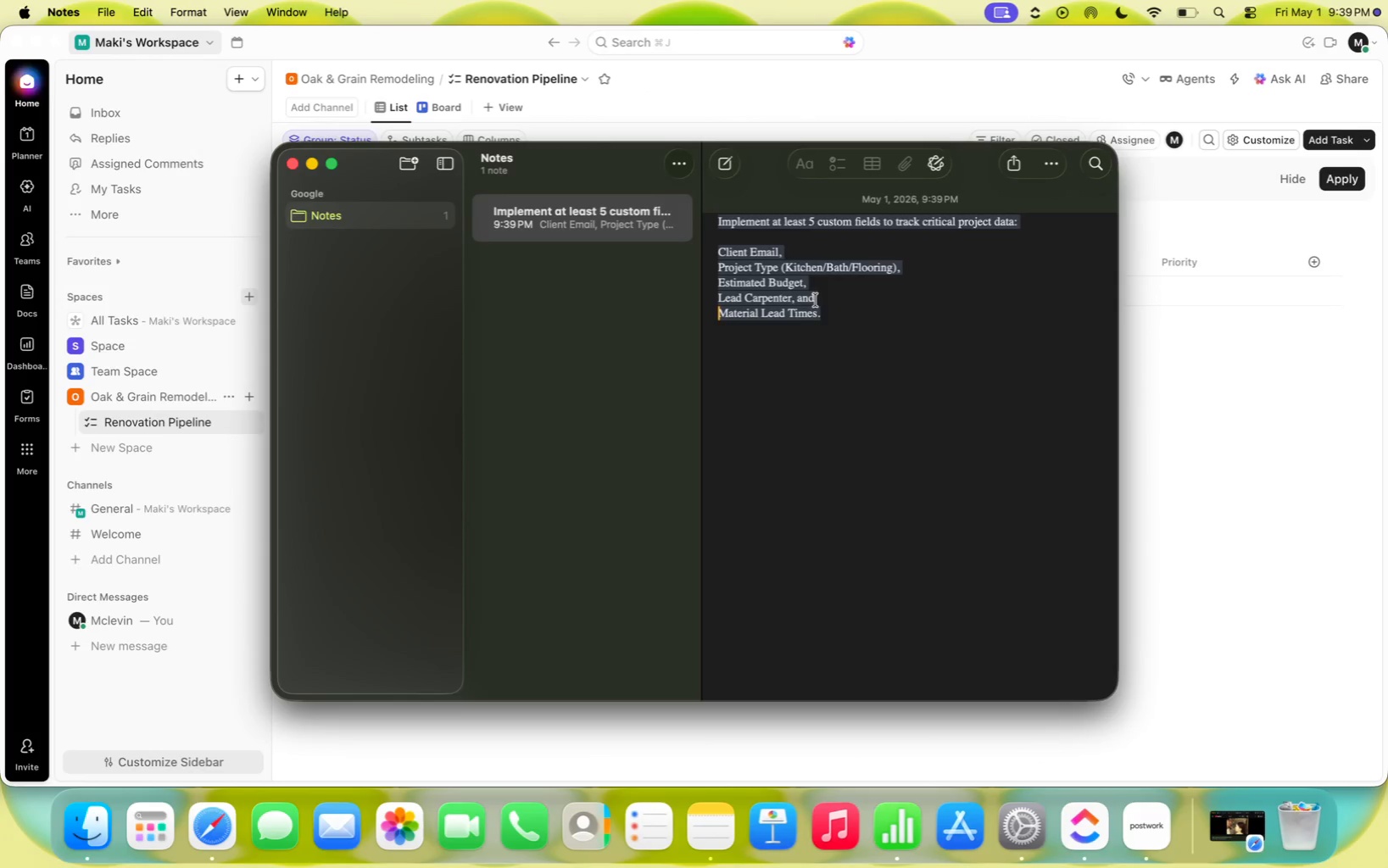 
key(Meta+CommandLeft)
 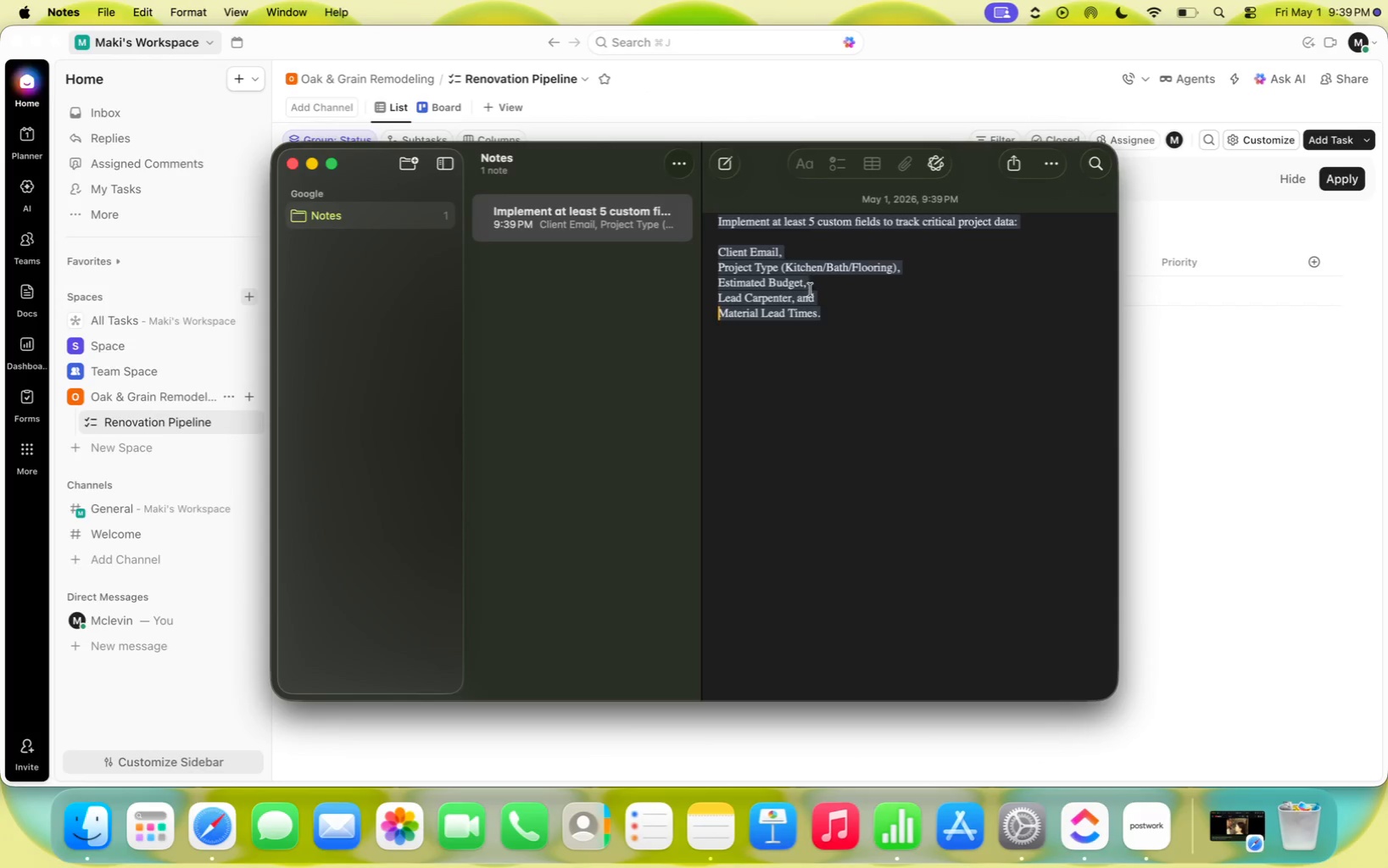 
key(Meta+Tab)
 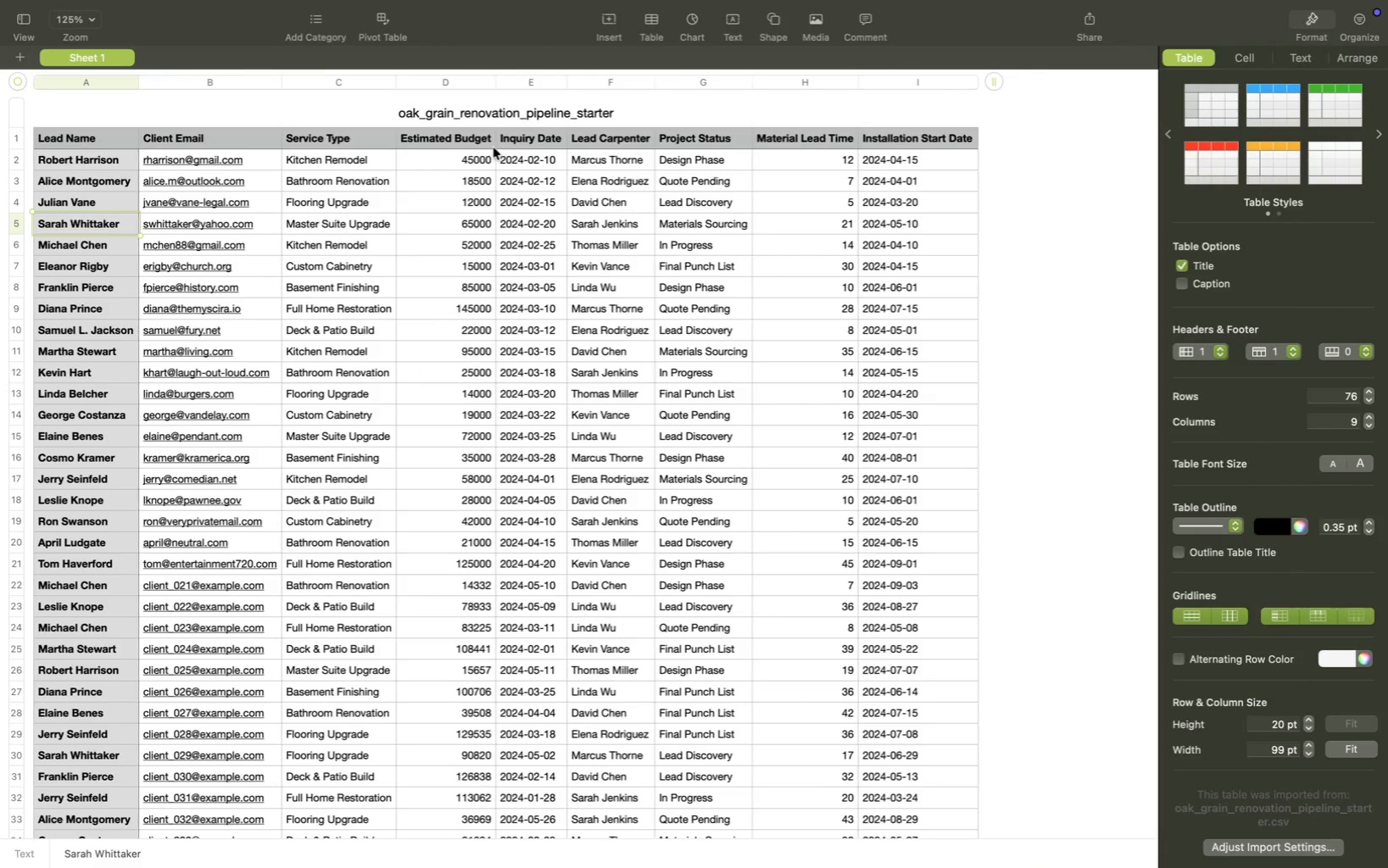 
key(Meta+CommandLeft)
 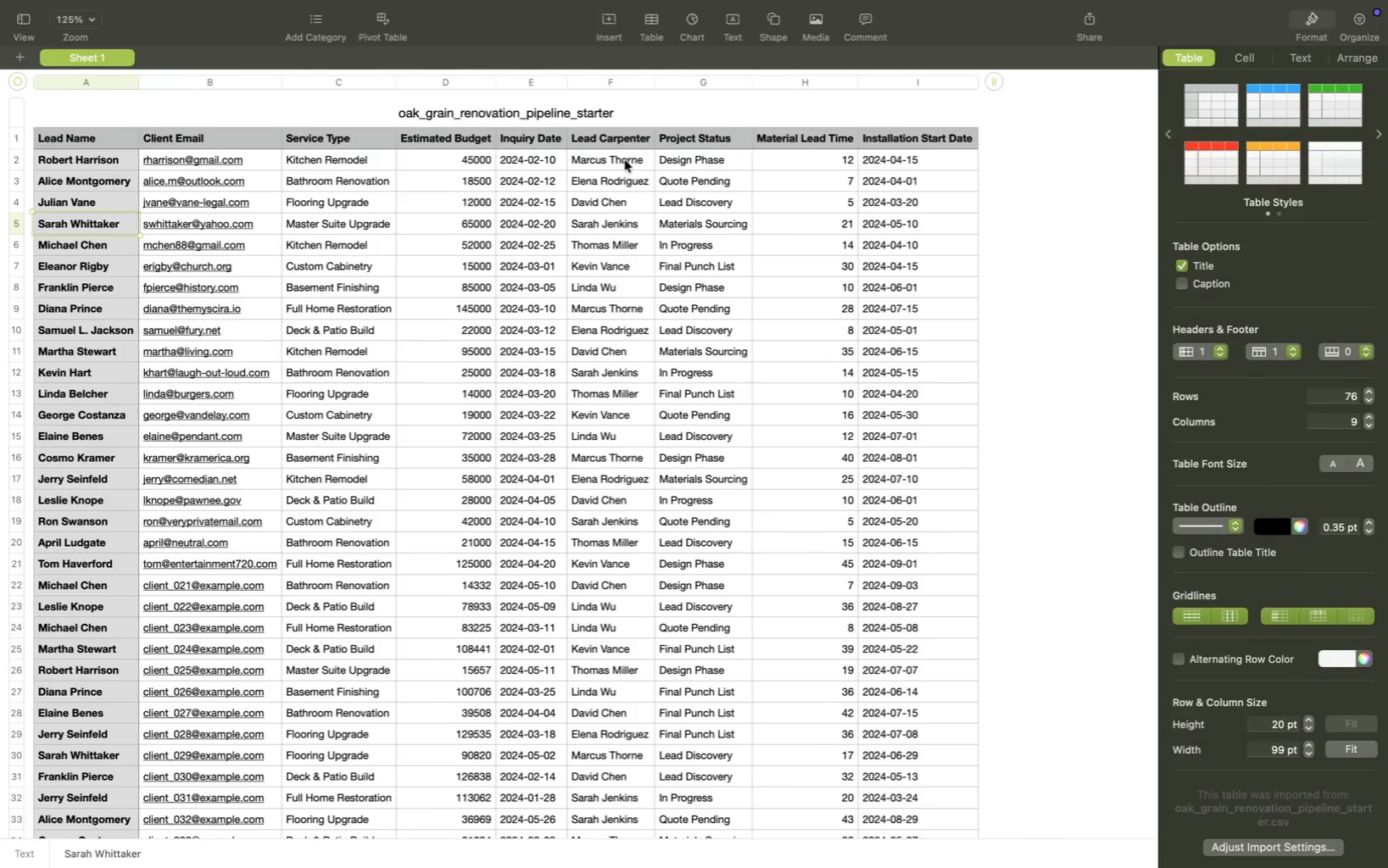 
key(Meta+Tab)
 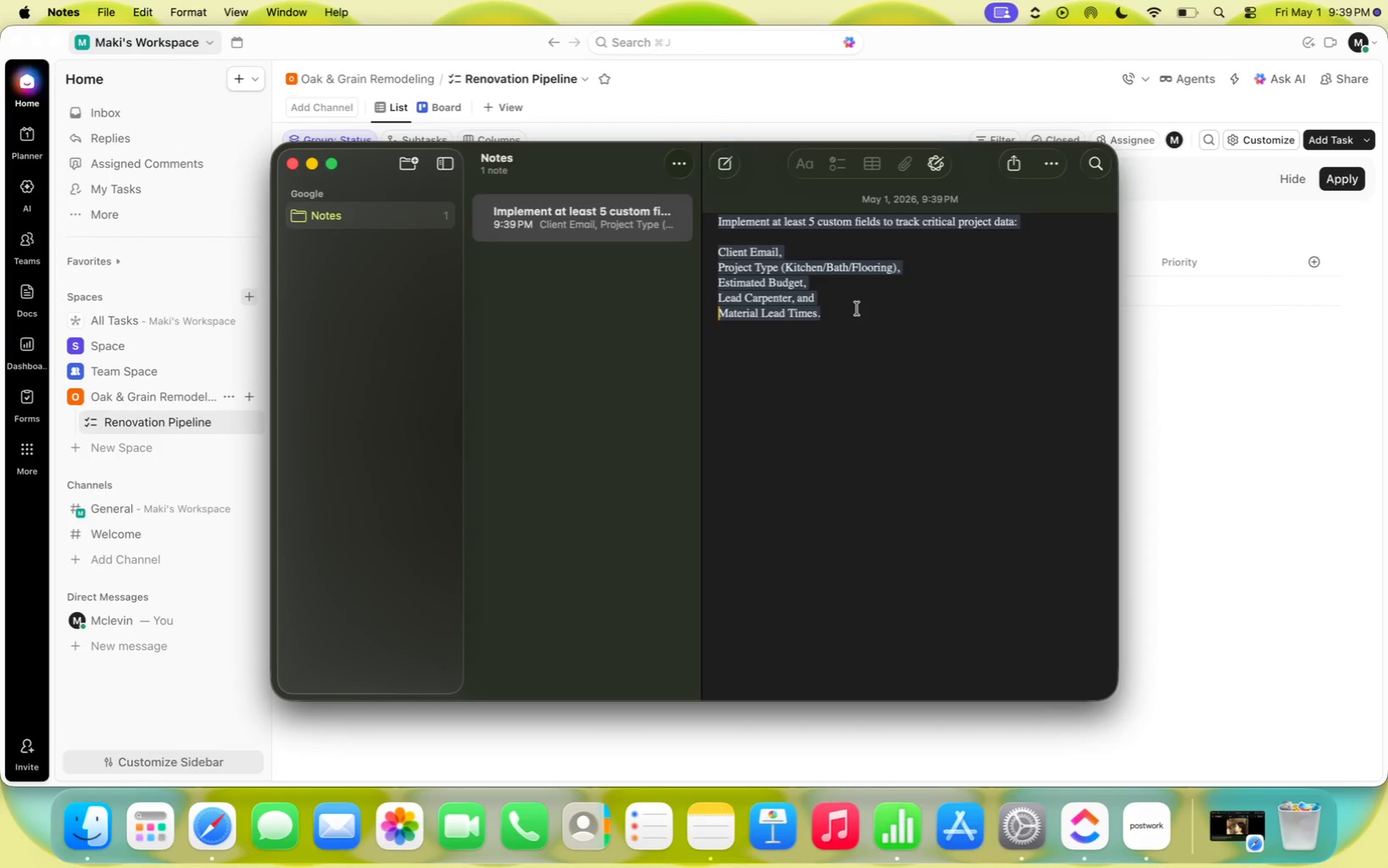 
left_click([849, 309])
 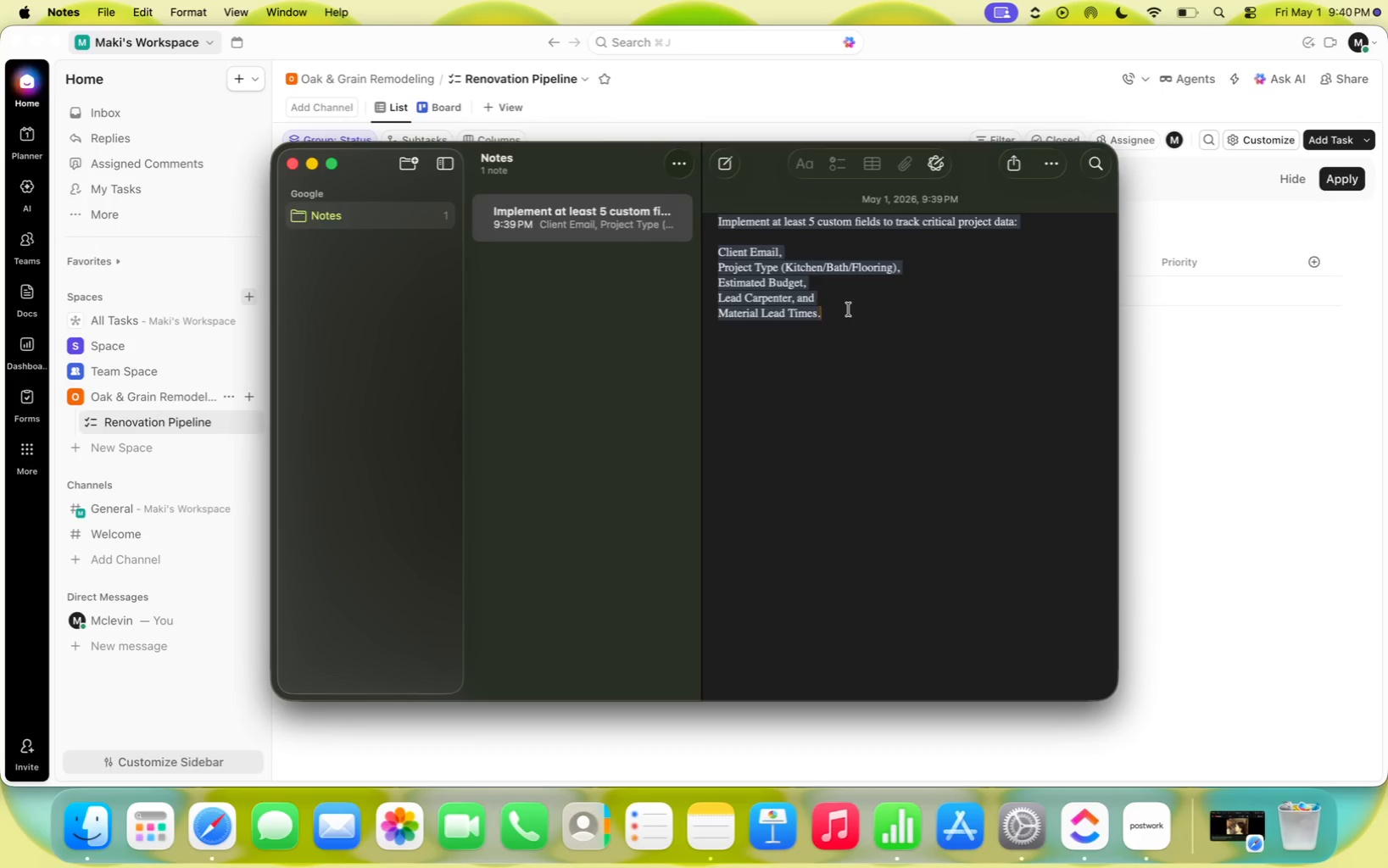 
key(Meta+CommandLeft)
 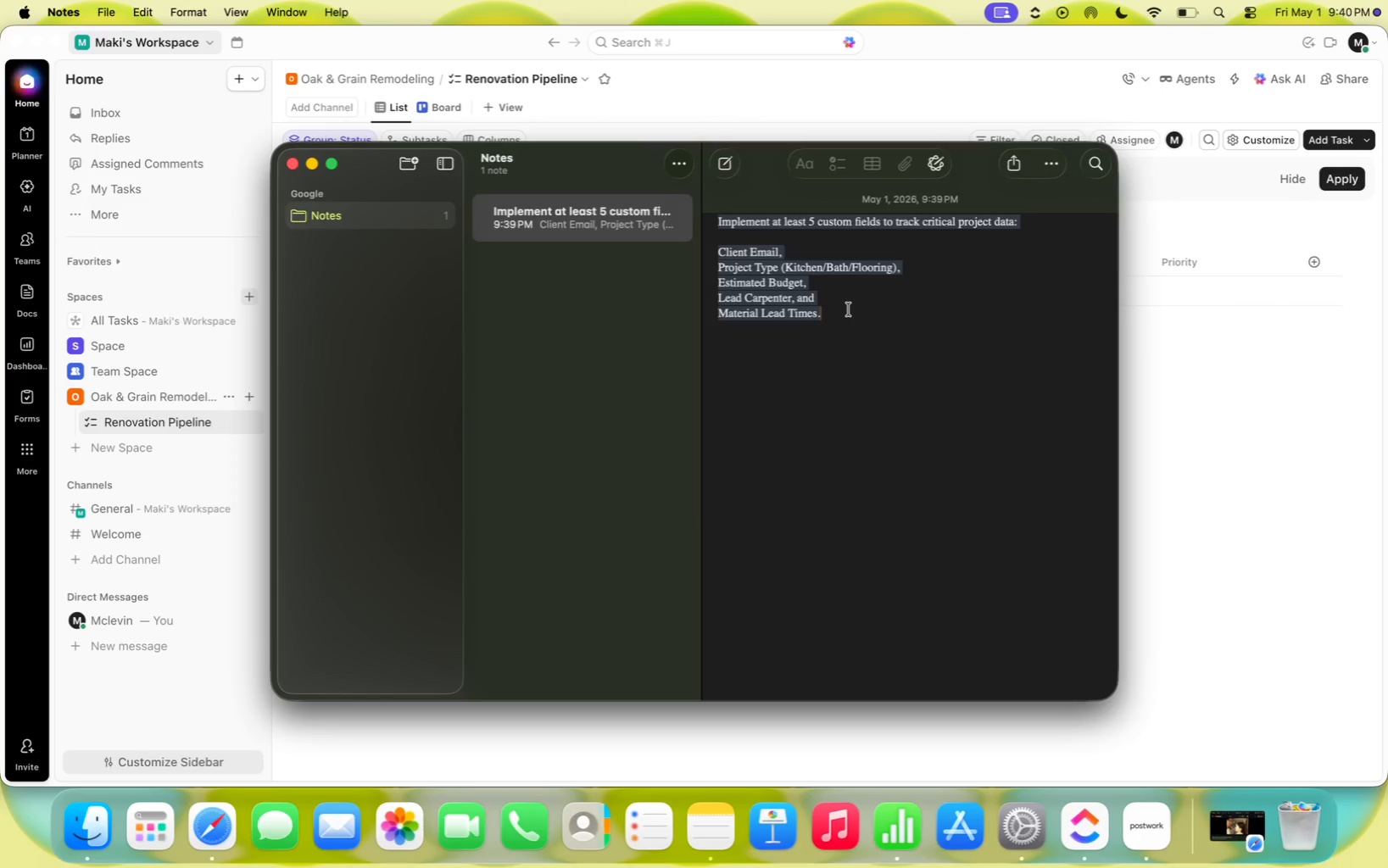 
key(Meta+Tab)
 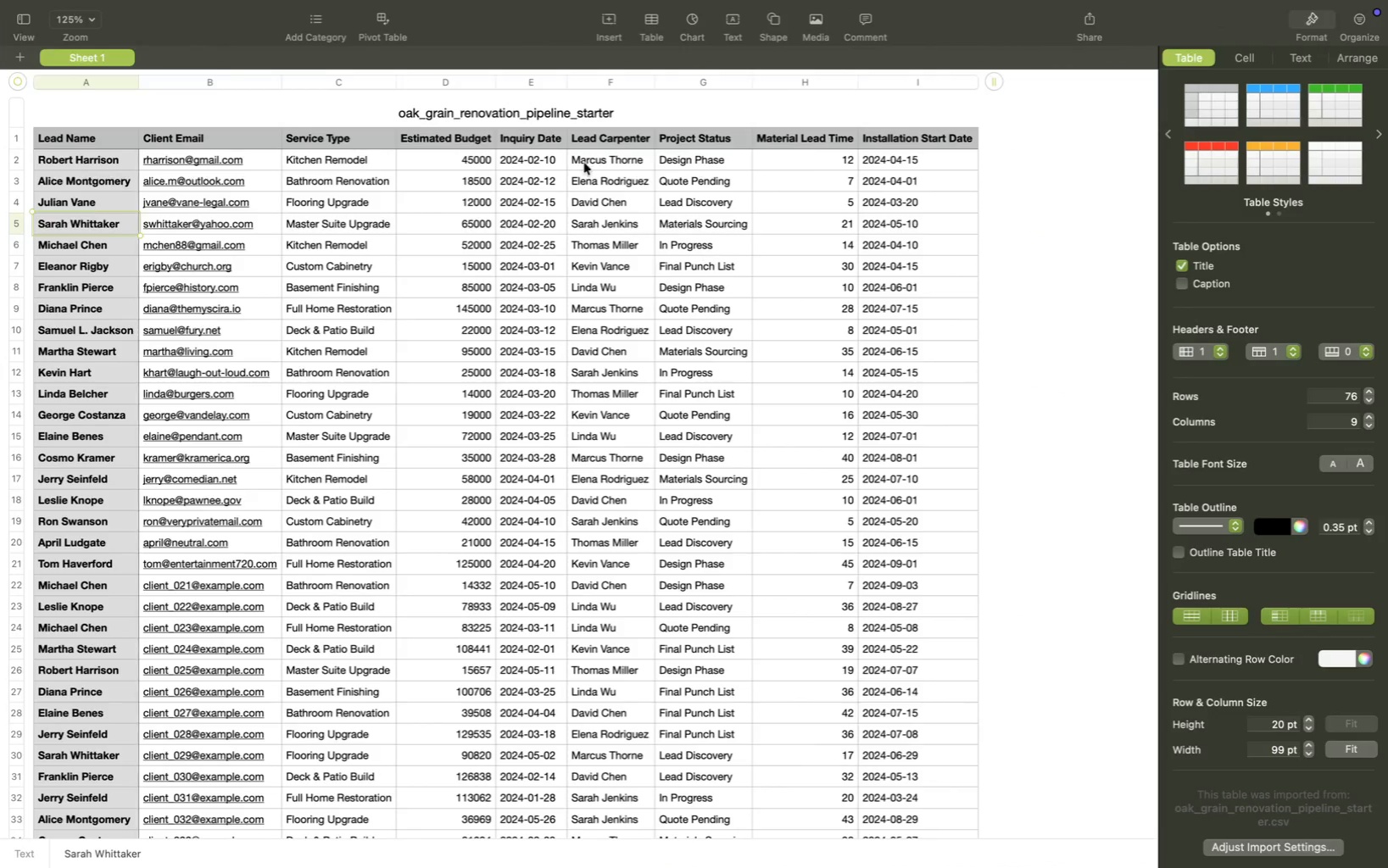 
key(Meta+Tab)
 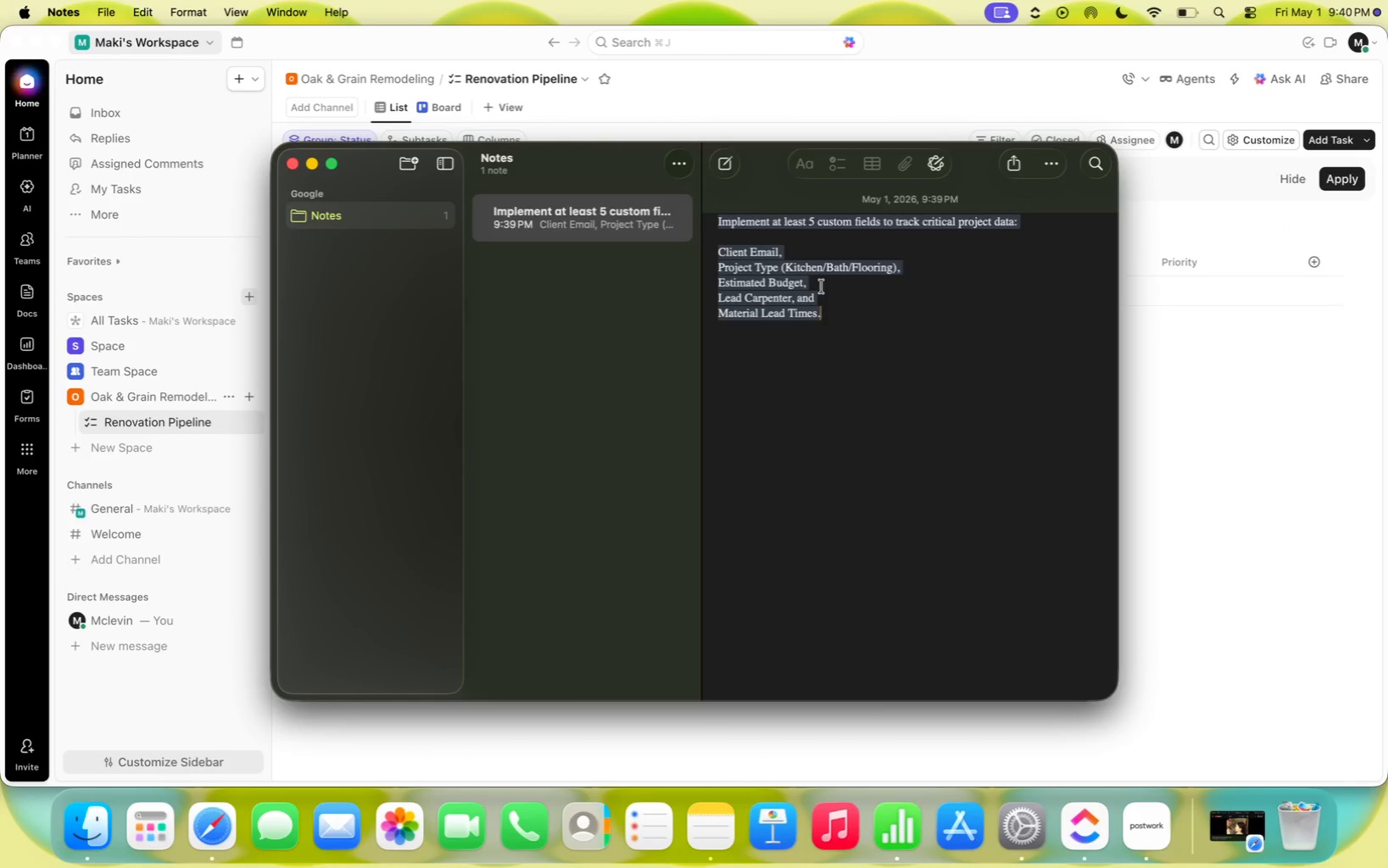 
key(Meta+CommandLeft)
 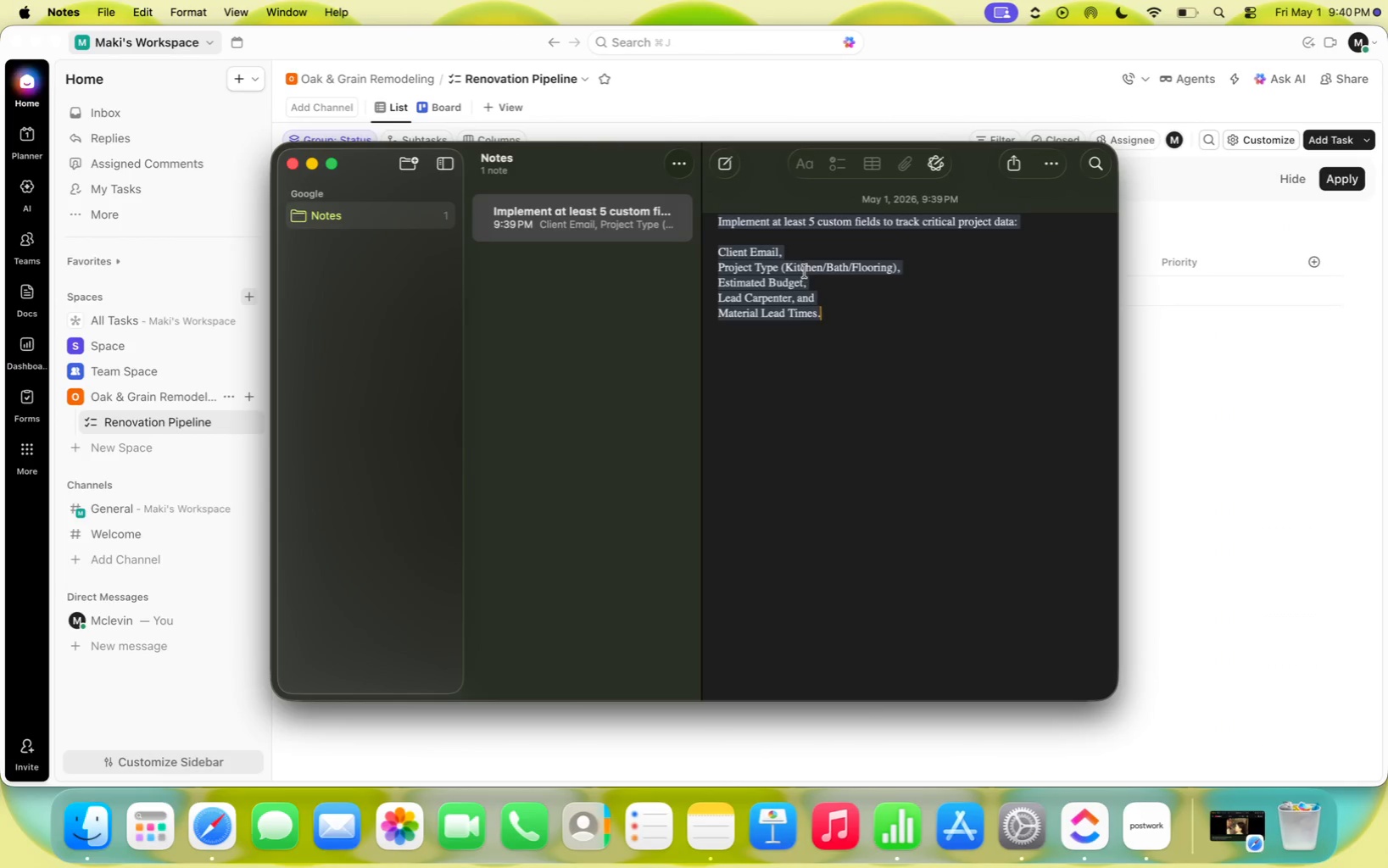 
key(Meta+Tab)
 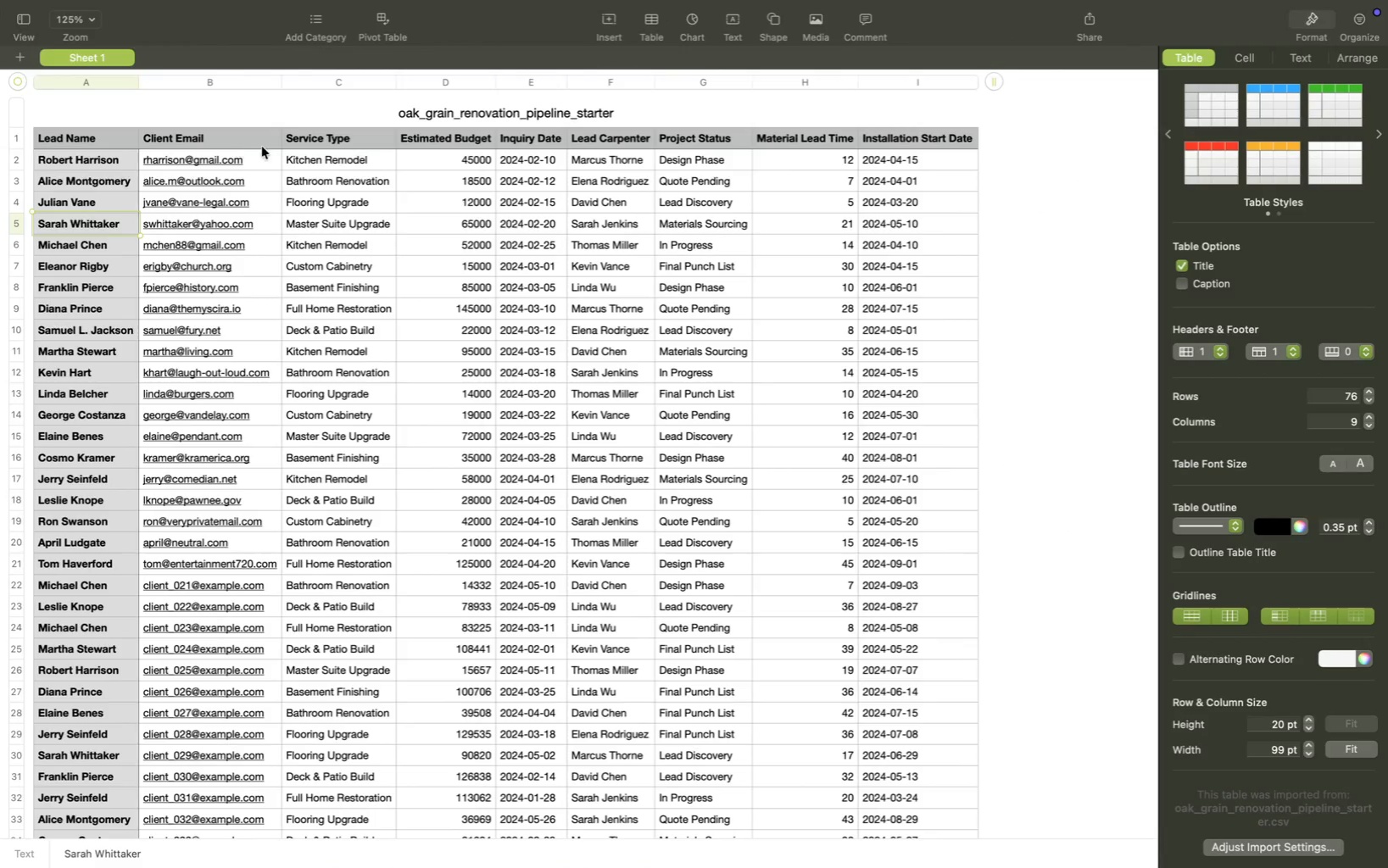 
hold_key(key=CommandLeft, duration=0.55)
 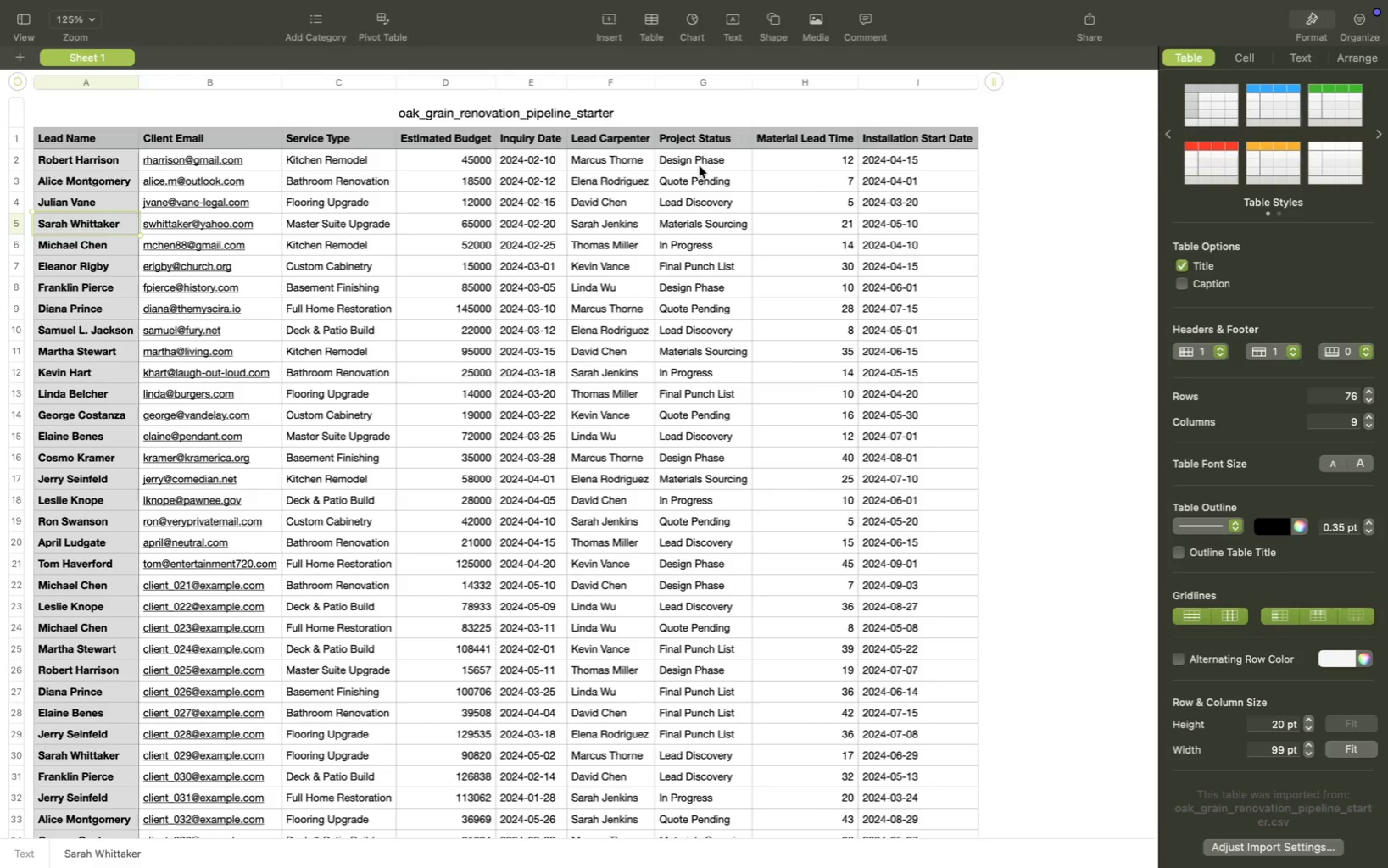 
key(Meta+CommandLeft)
 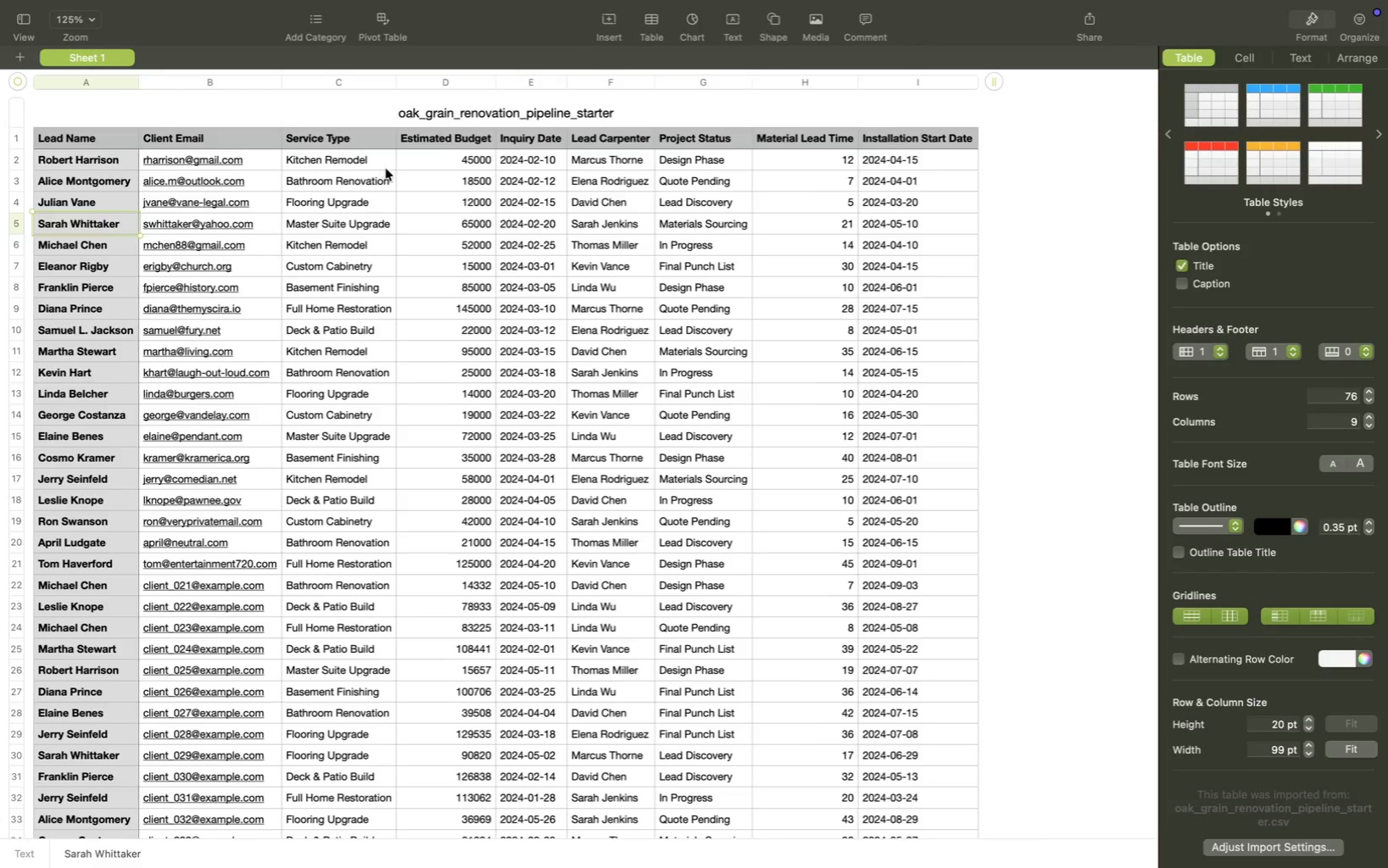 
key(Meta+Tab)
 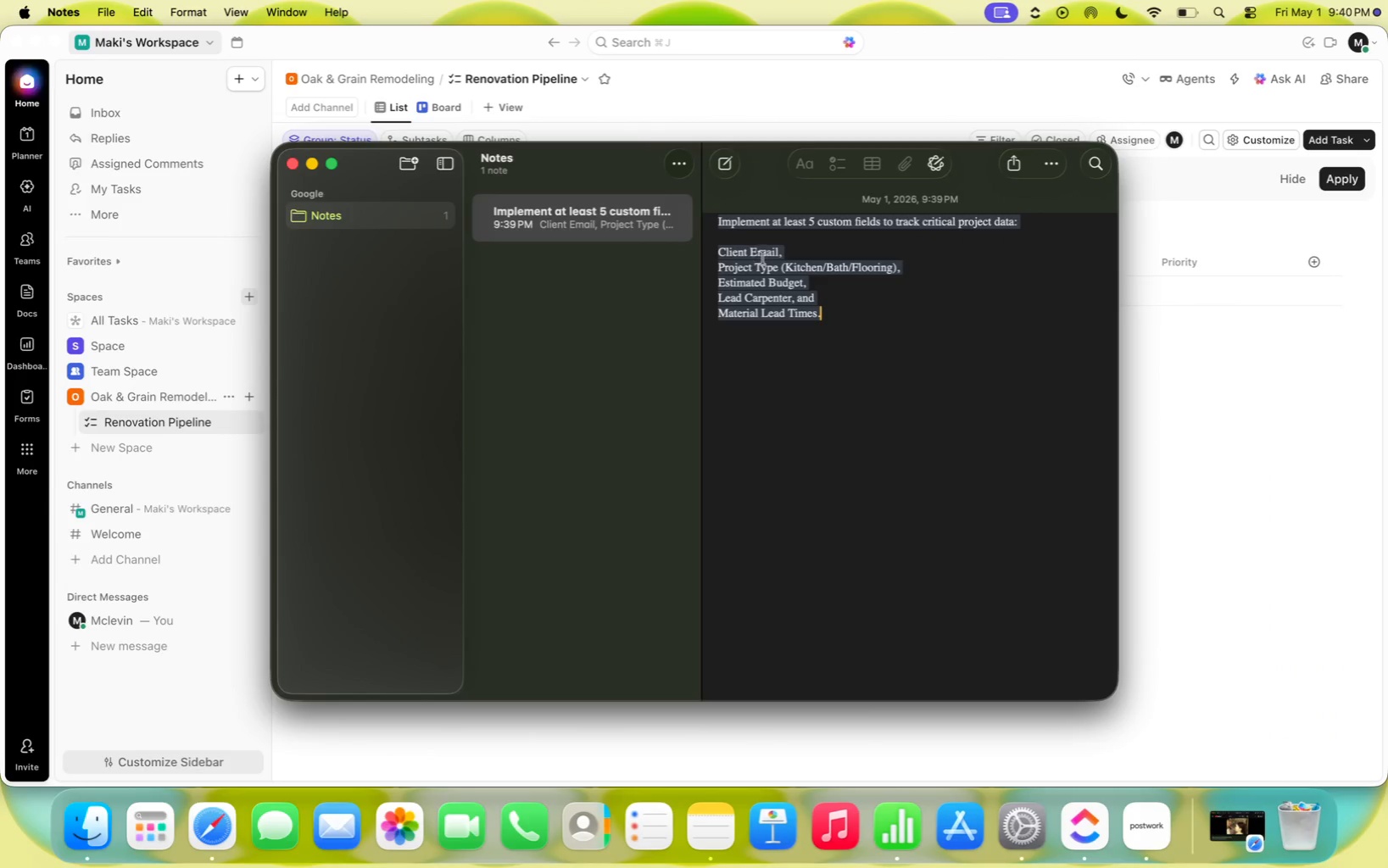 
key(Meta+CommandLeft)
 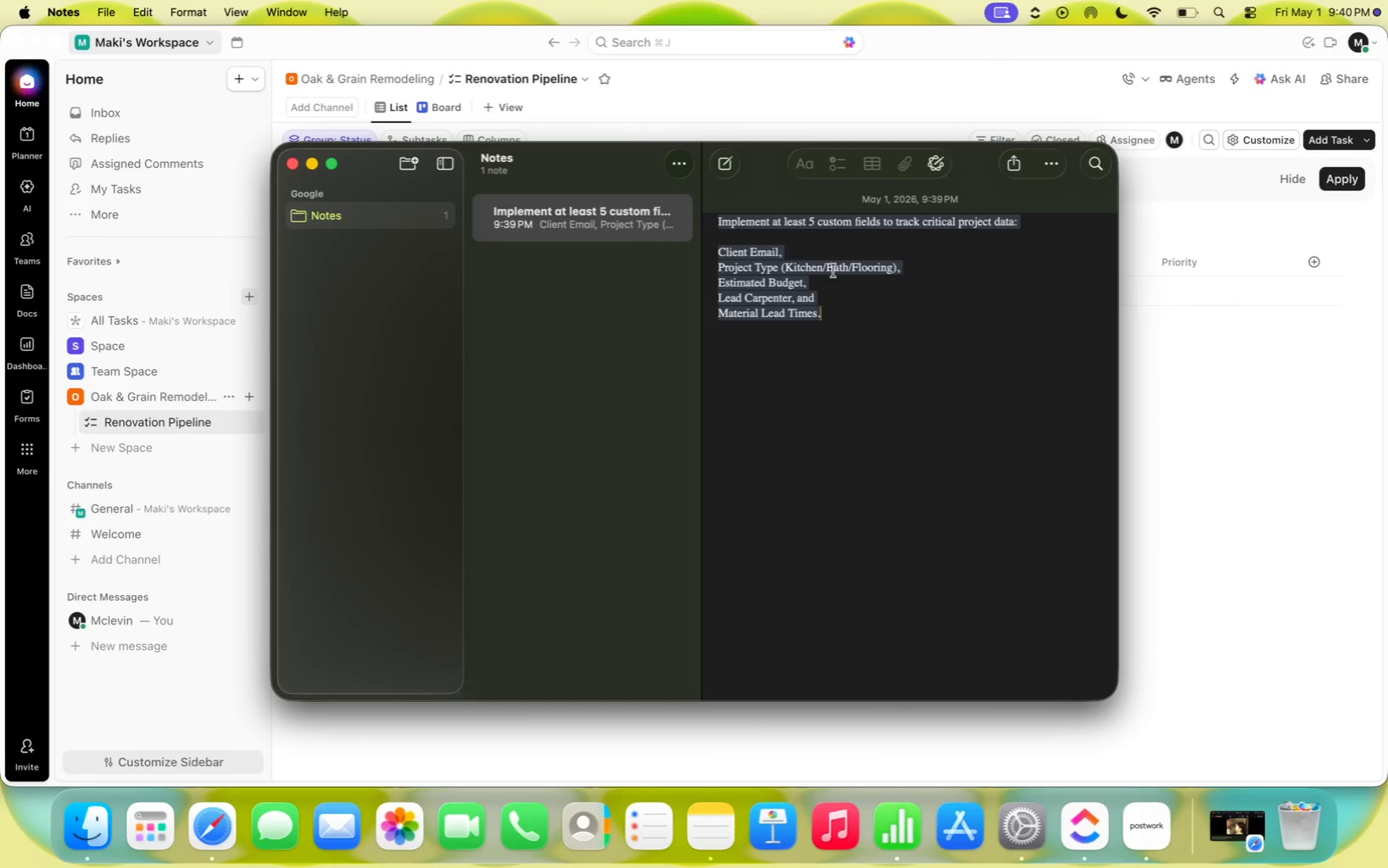 
key(Meta+Tab)
 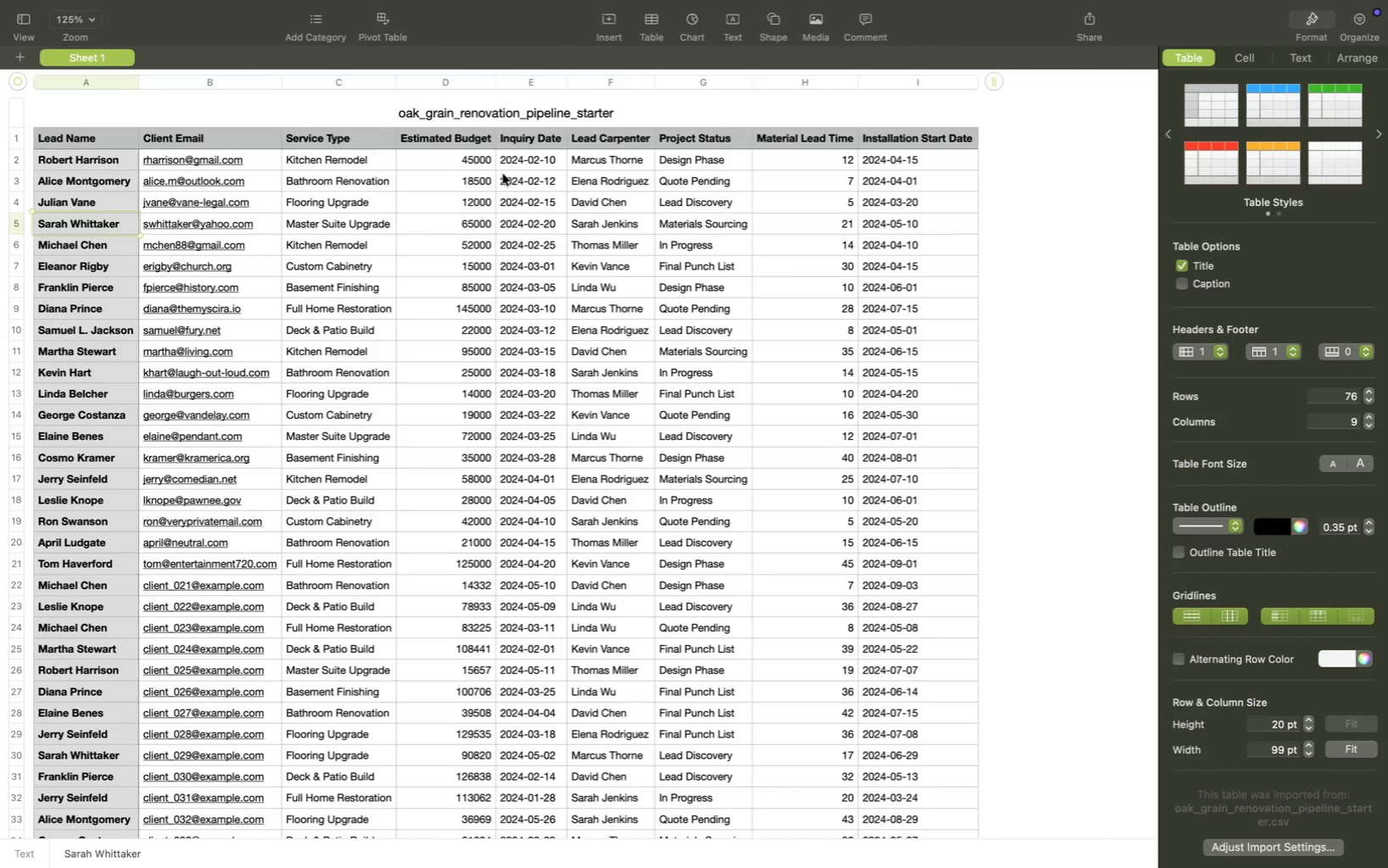 
wait(5.88)
 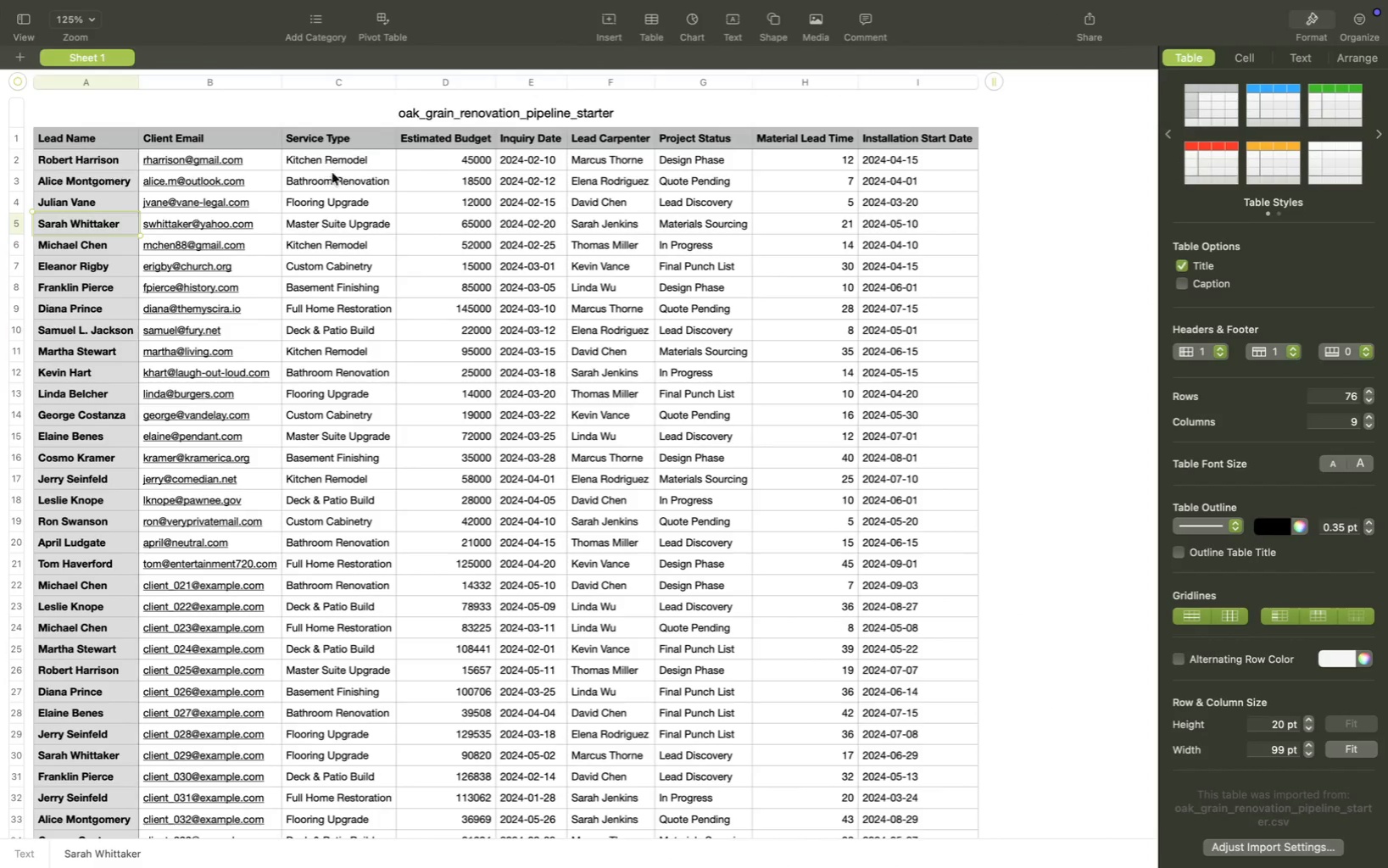 
key(Meta+CommandLeft)
 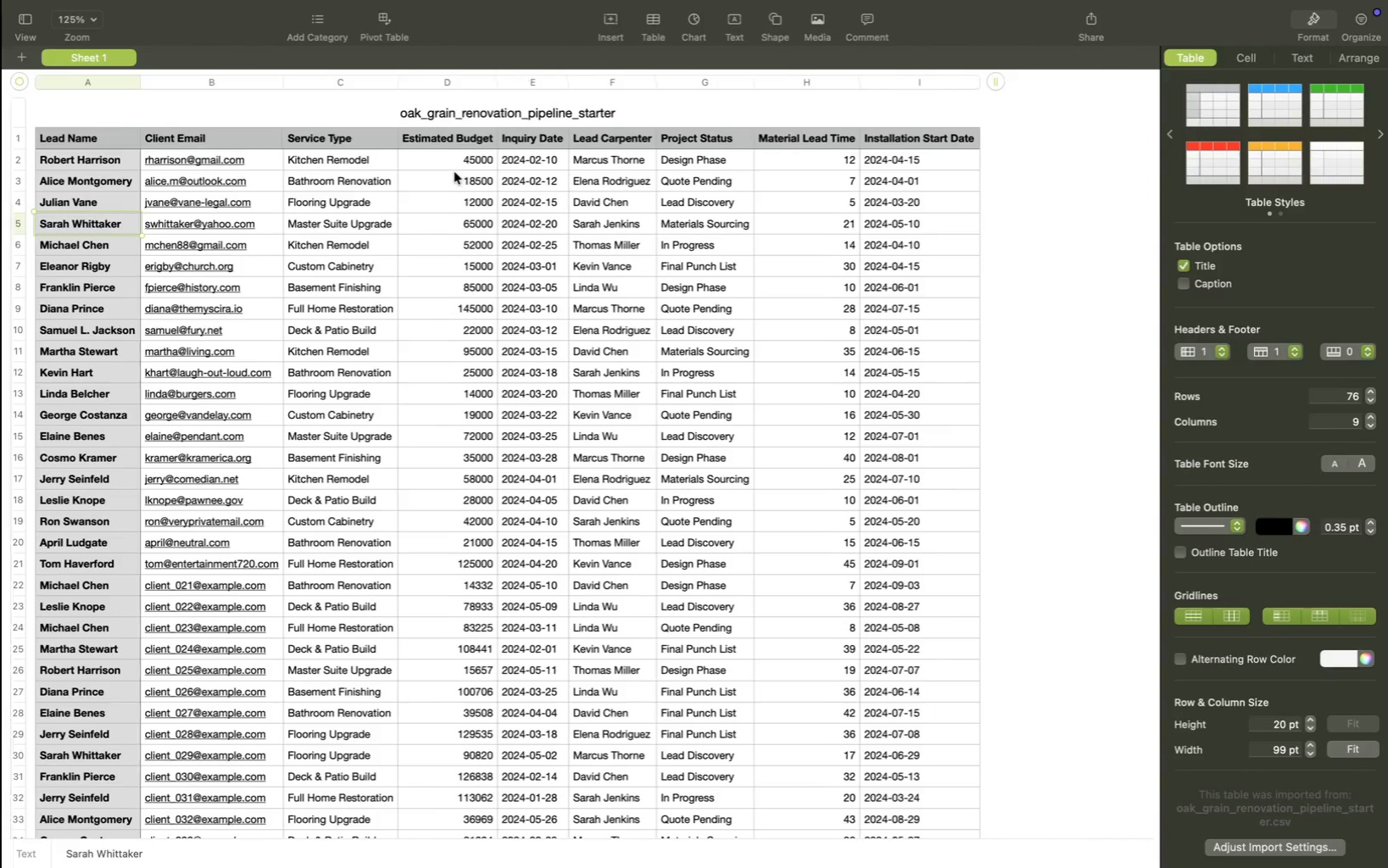 
key(Meta+Tab)
 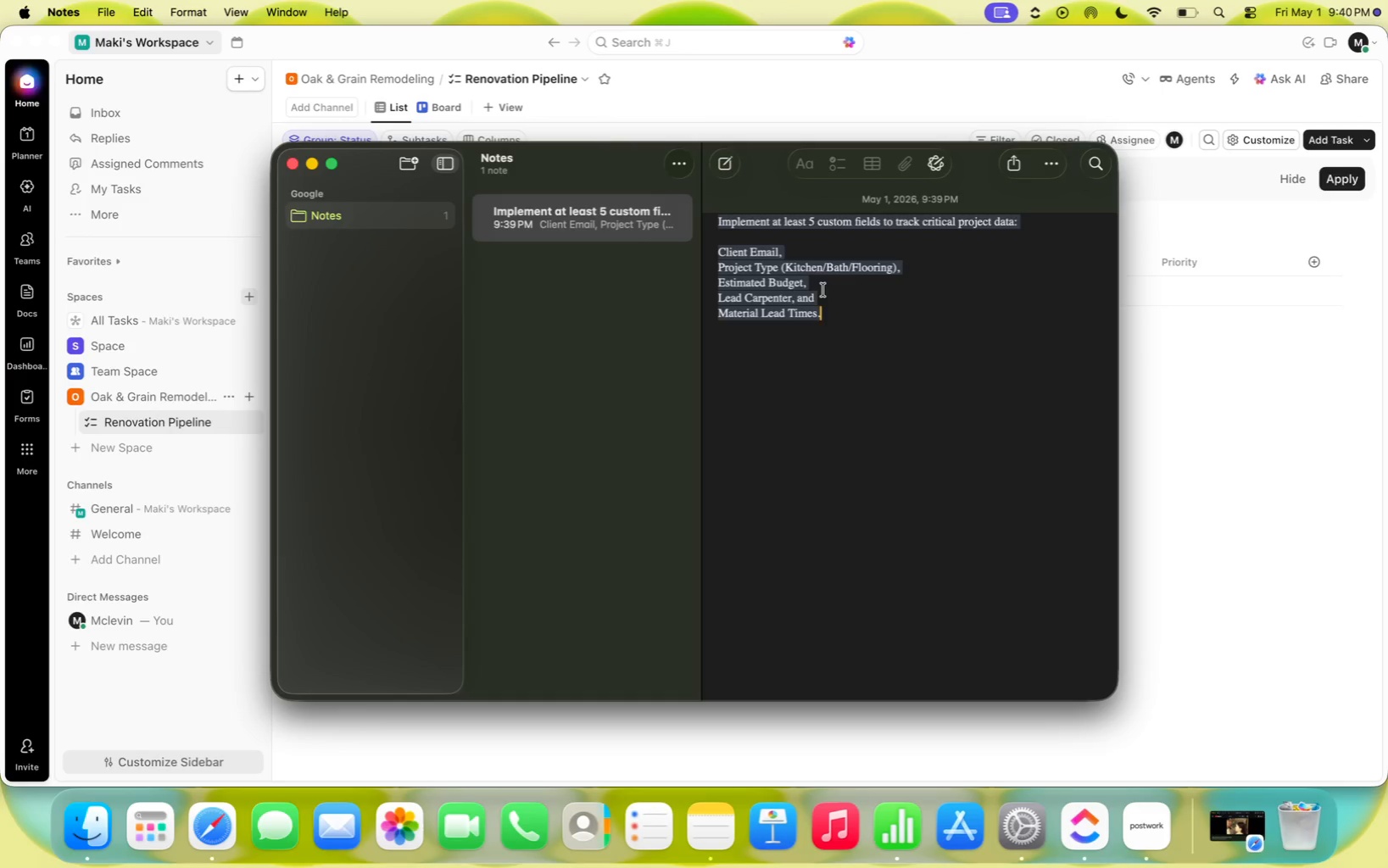 
key(Meta+CommandLeft)
 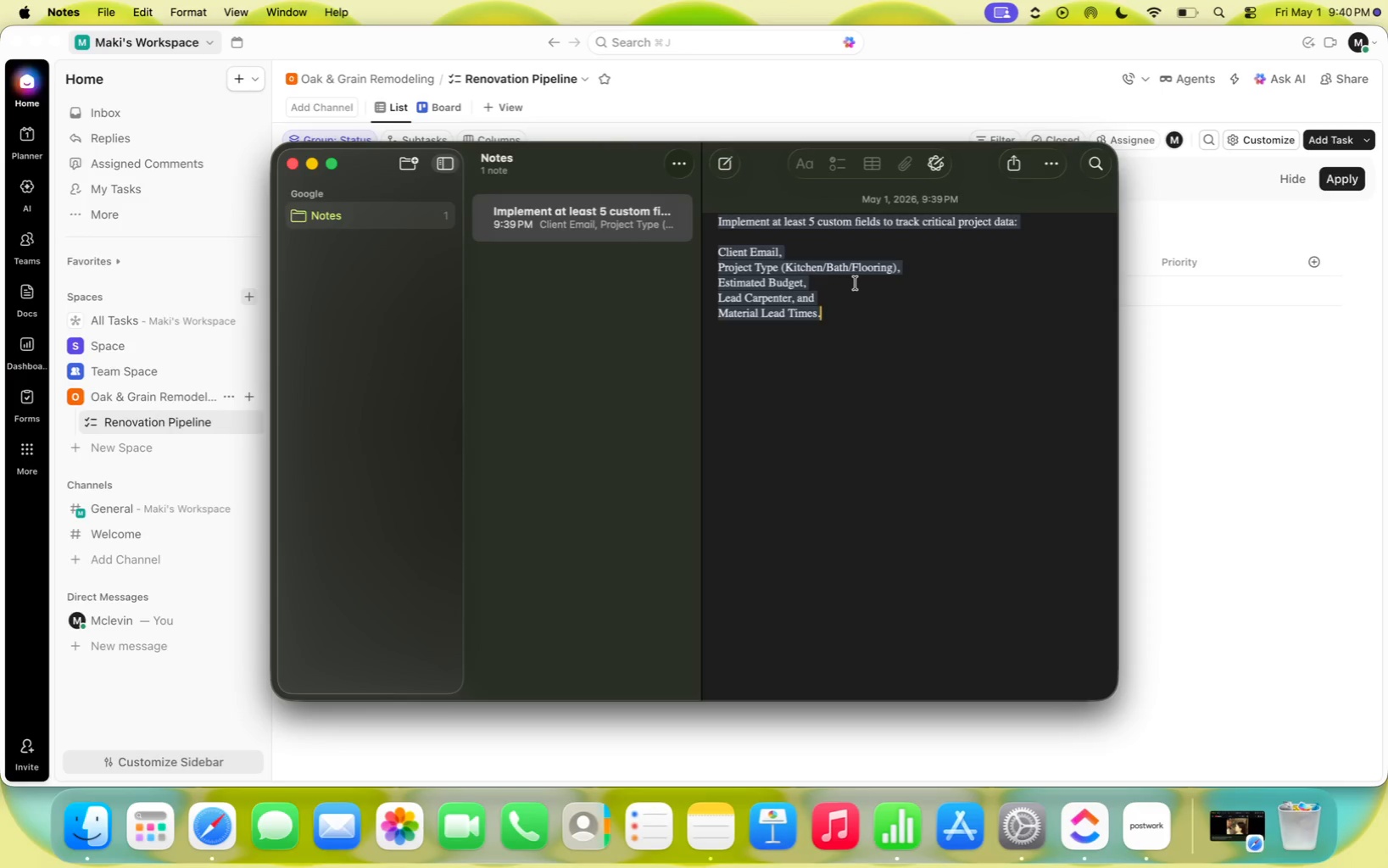 
key(Meta+Tab)
 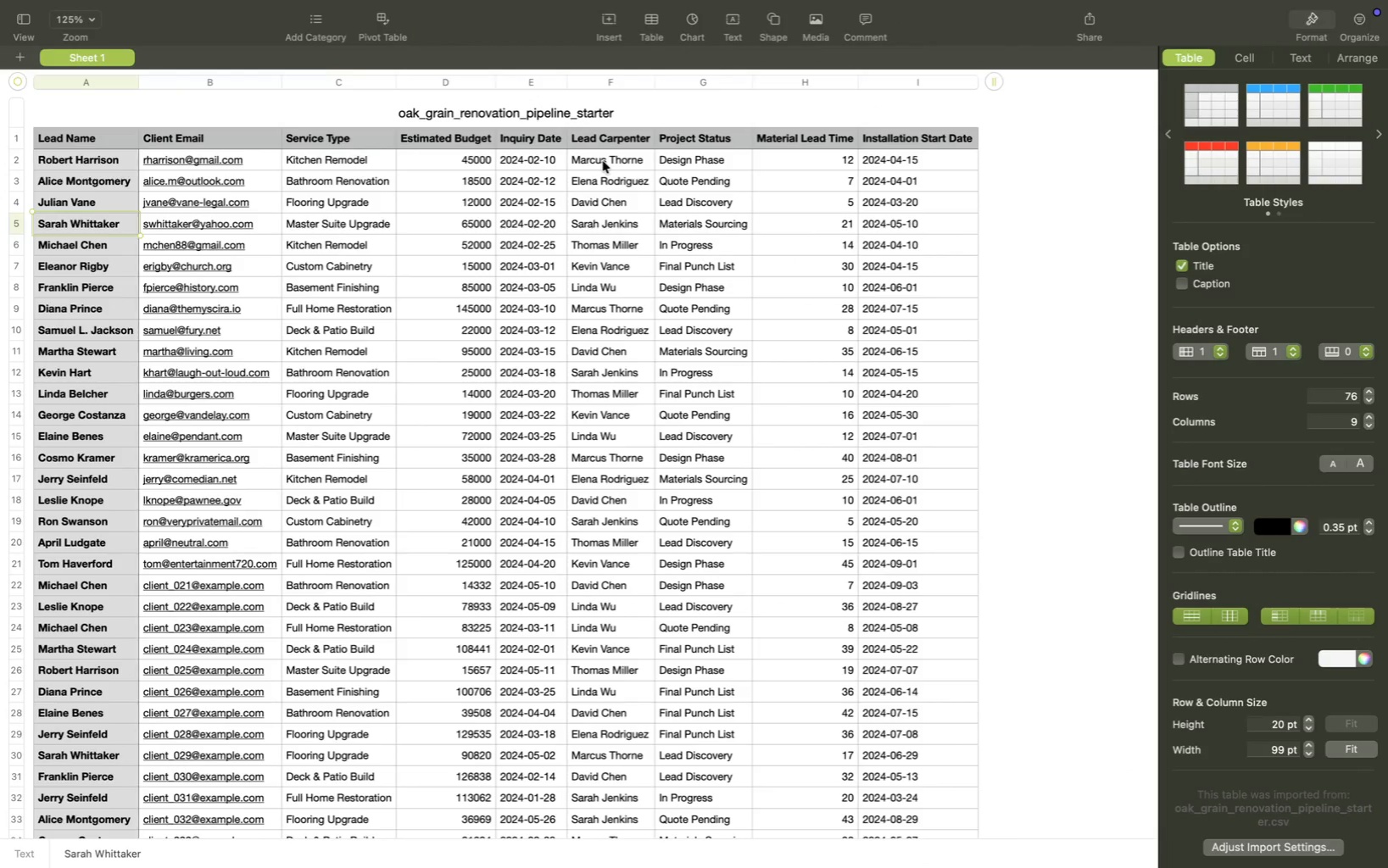 
wait(9.92)
 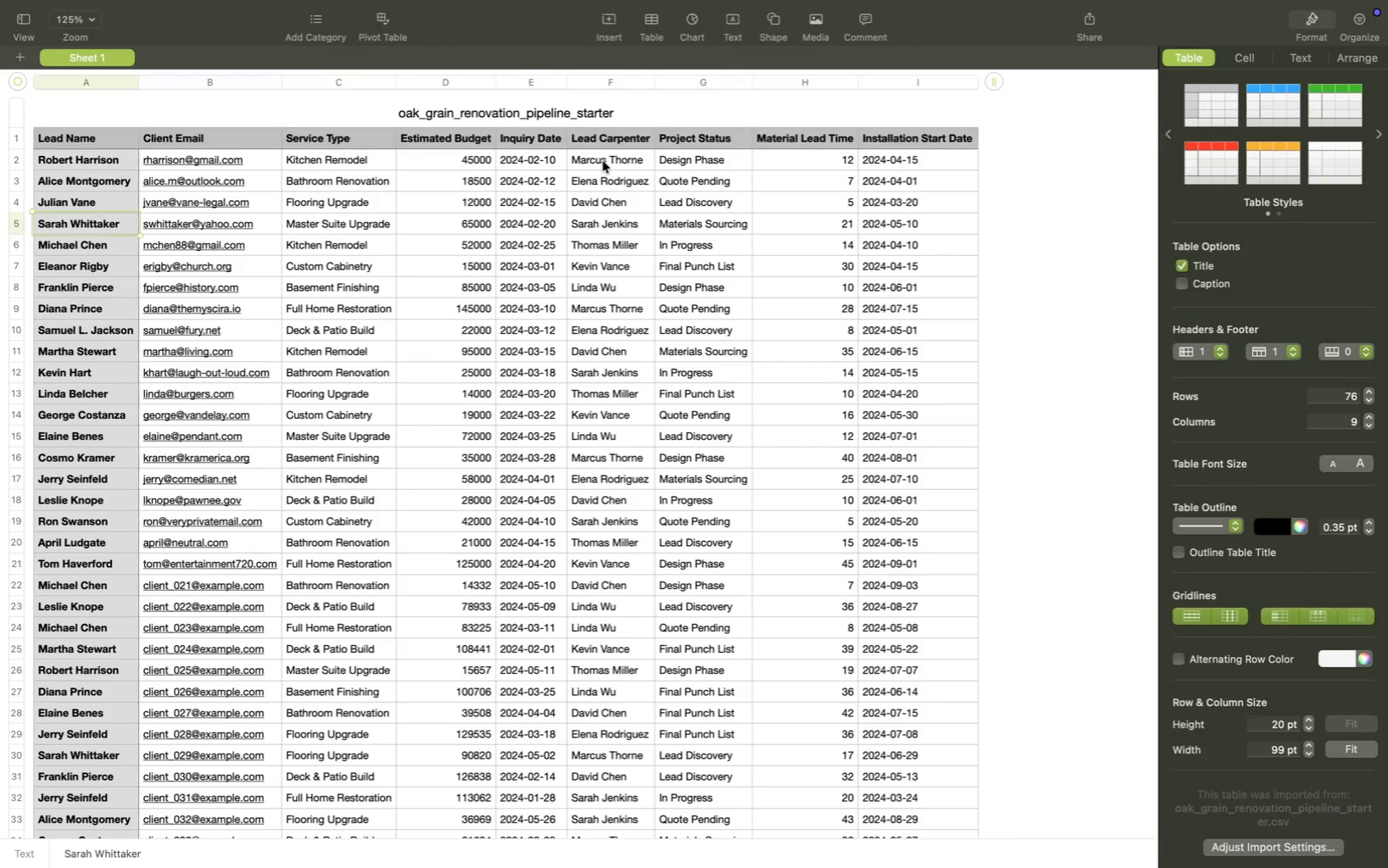 
key(Meta+CommandLeft)
 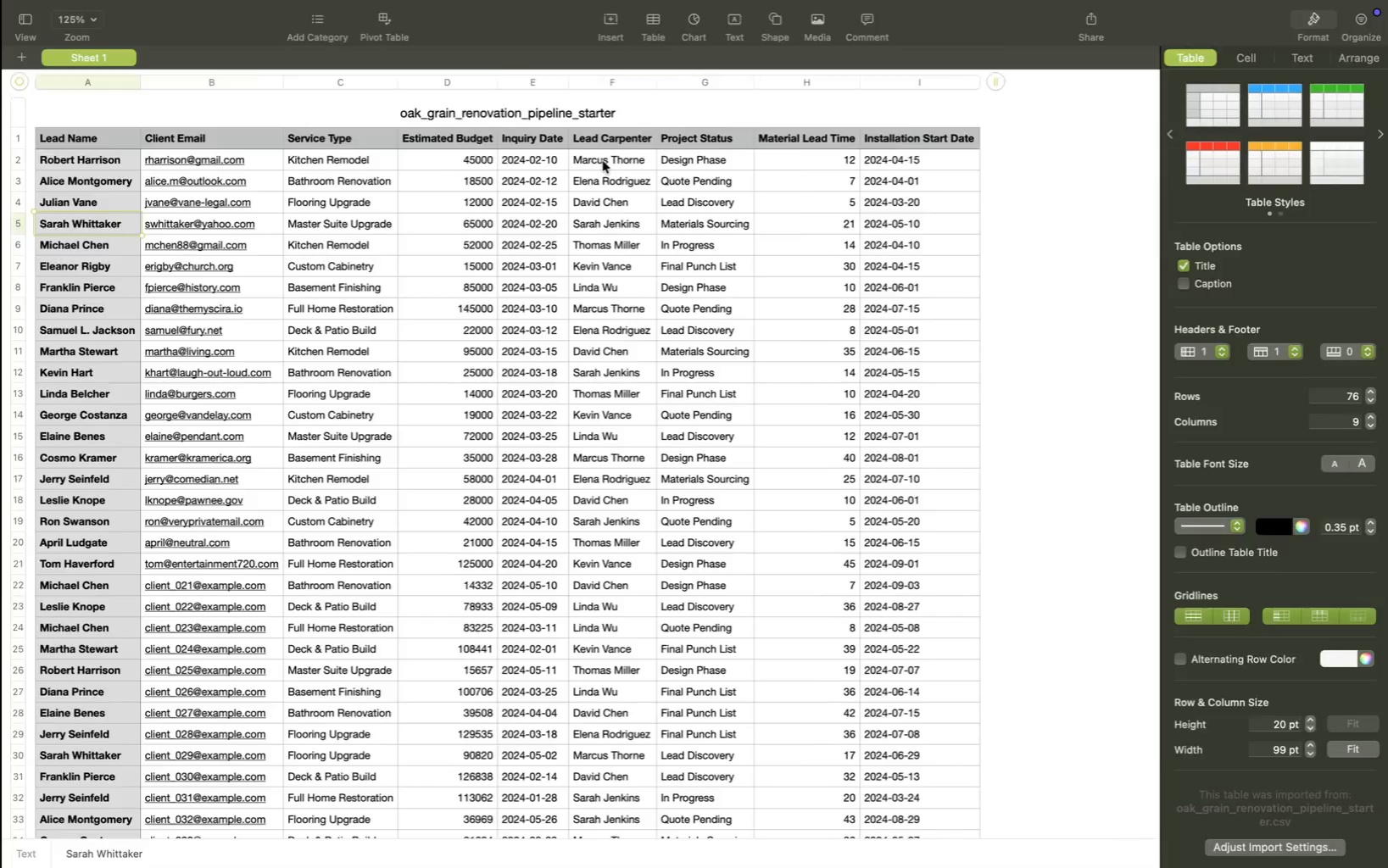 
key(Meta+Tab)
 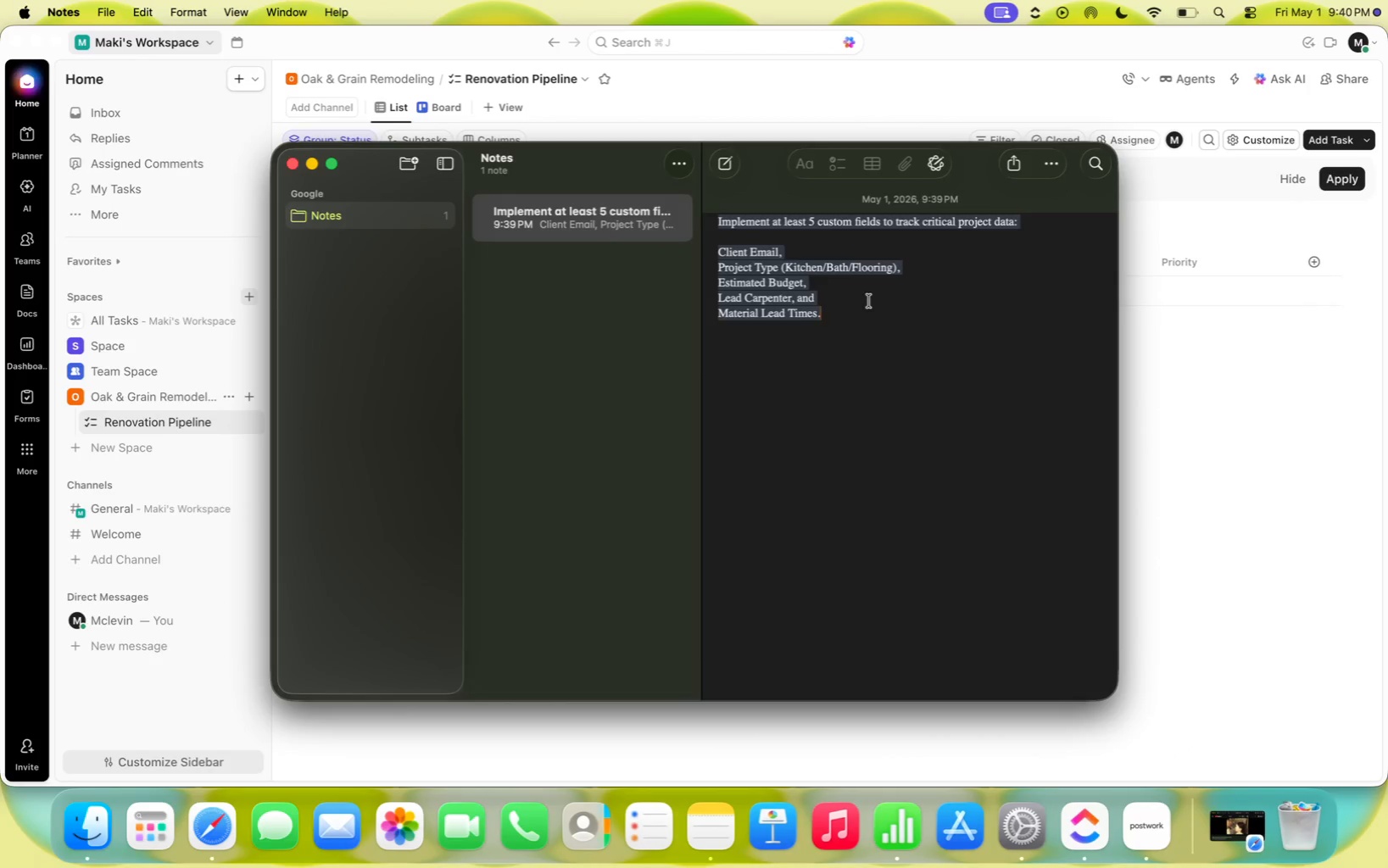 
key(Meta+CommandLeft)
 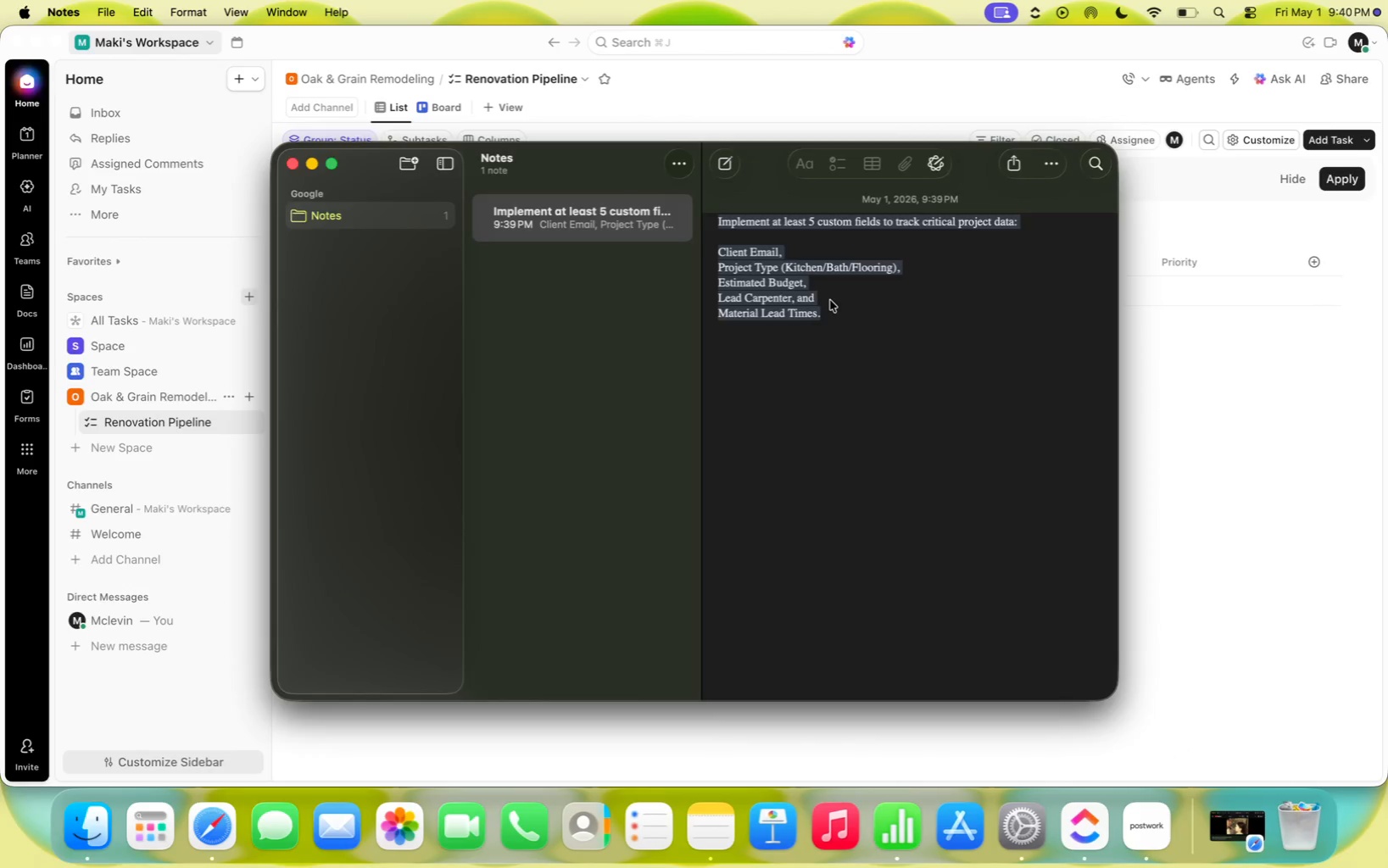 
key(Meta+Tab)
 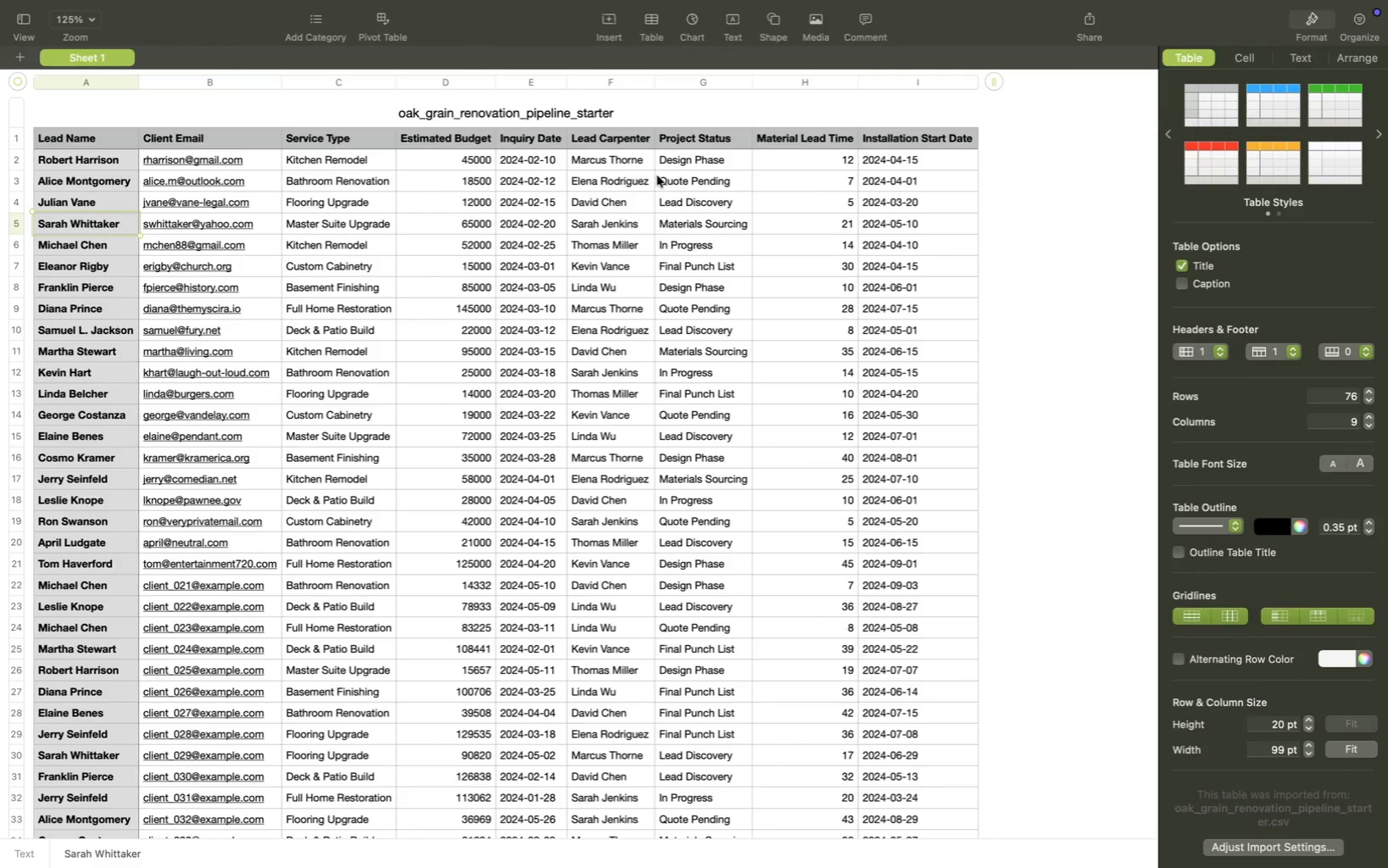 
key(Meta+Tab)
 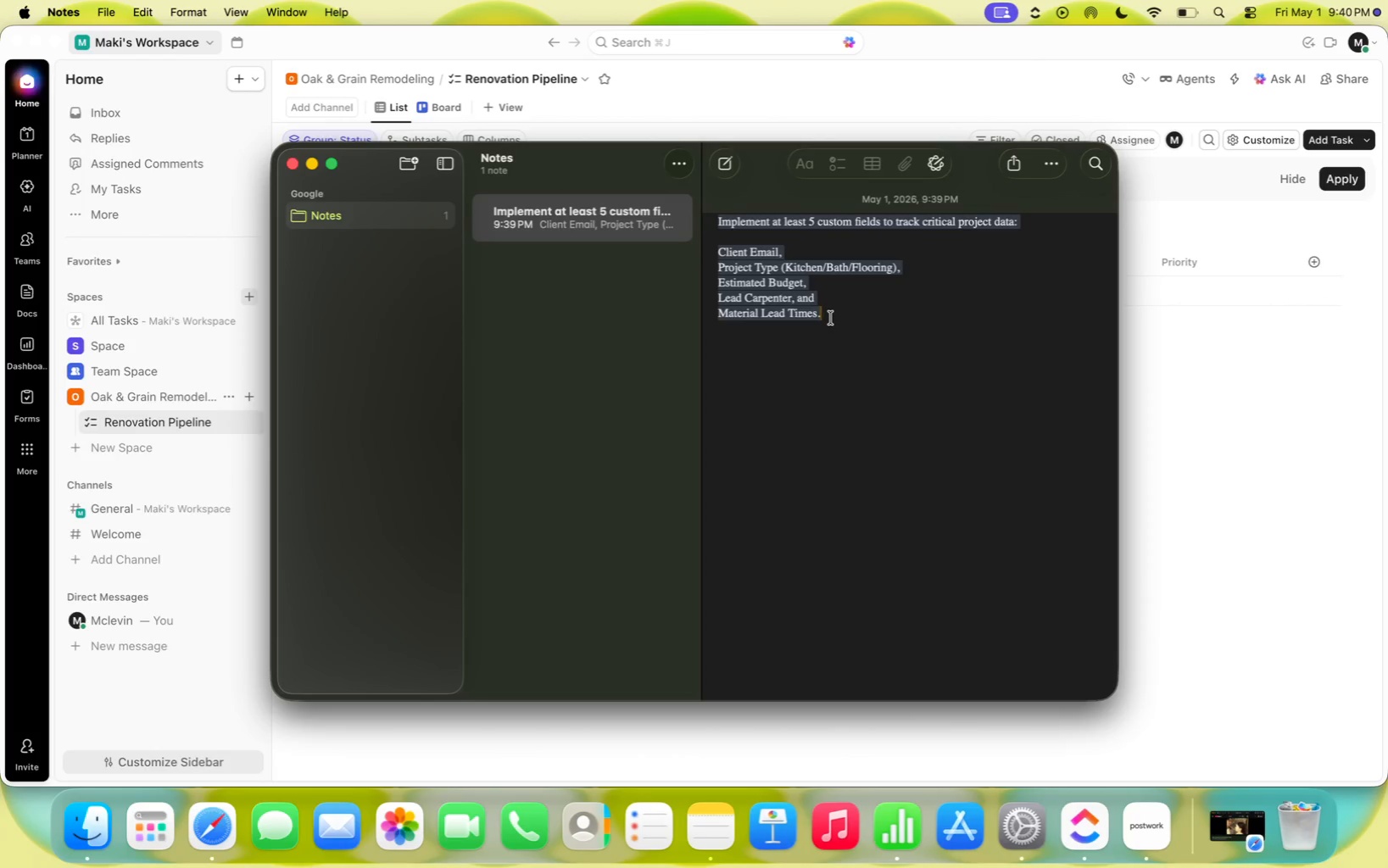 
key(Meta+CommandLeft)
 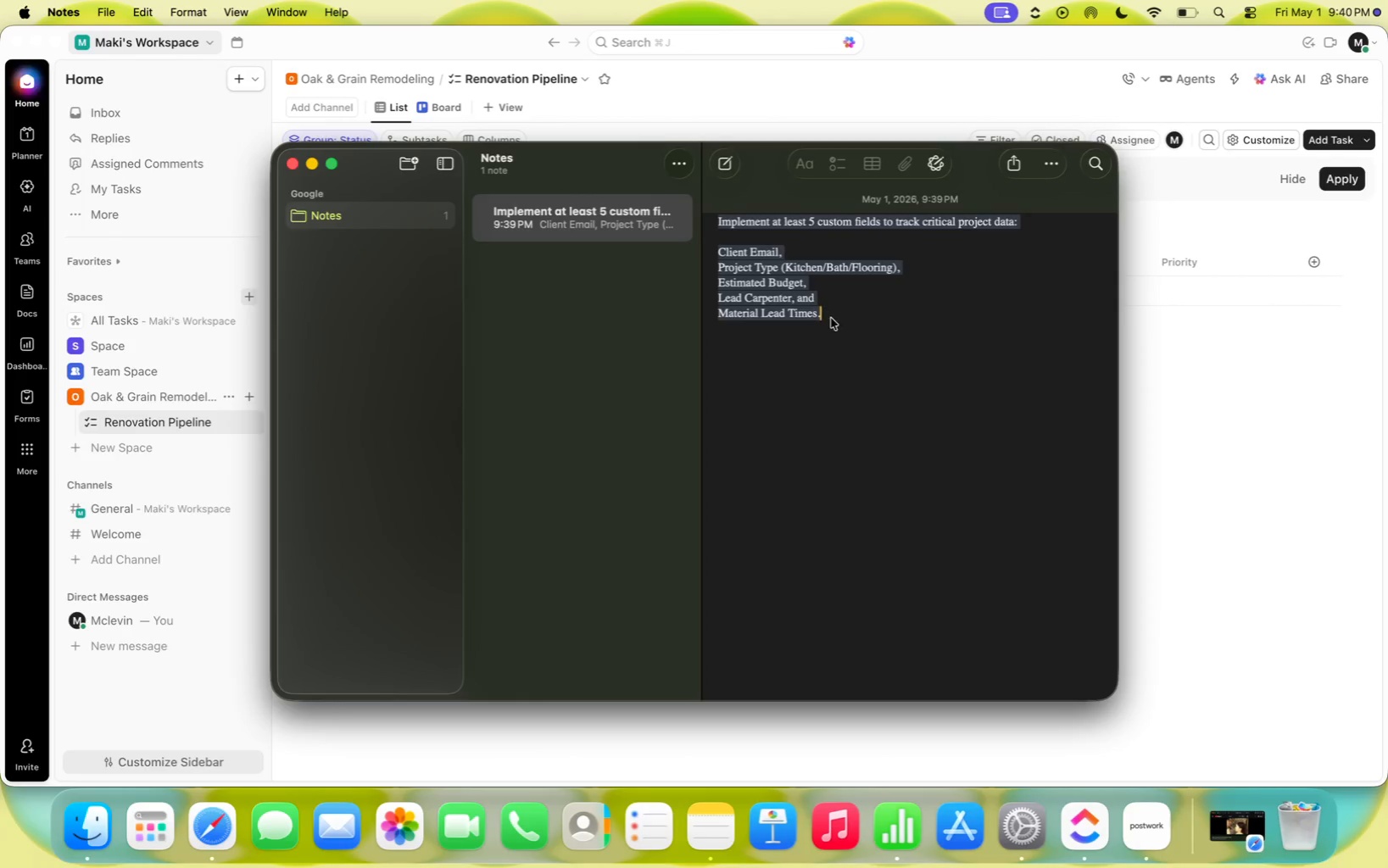 
key(Meta+Tab)
 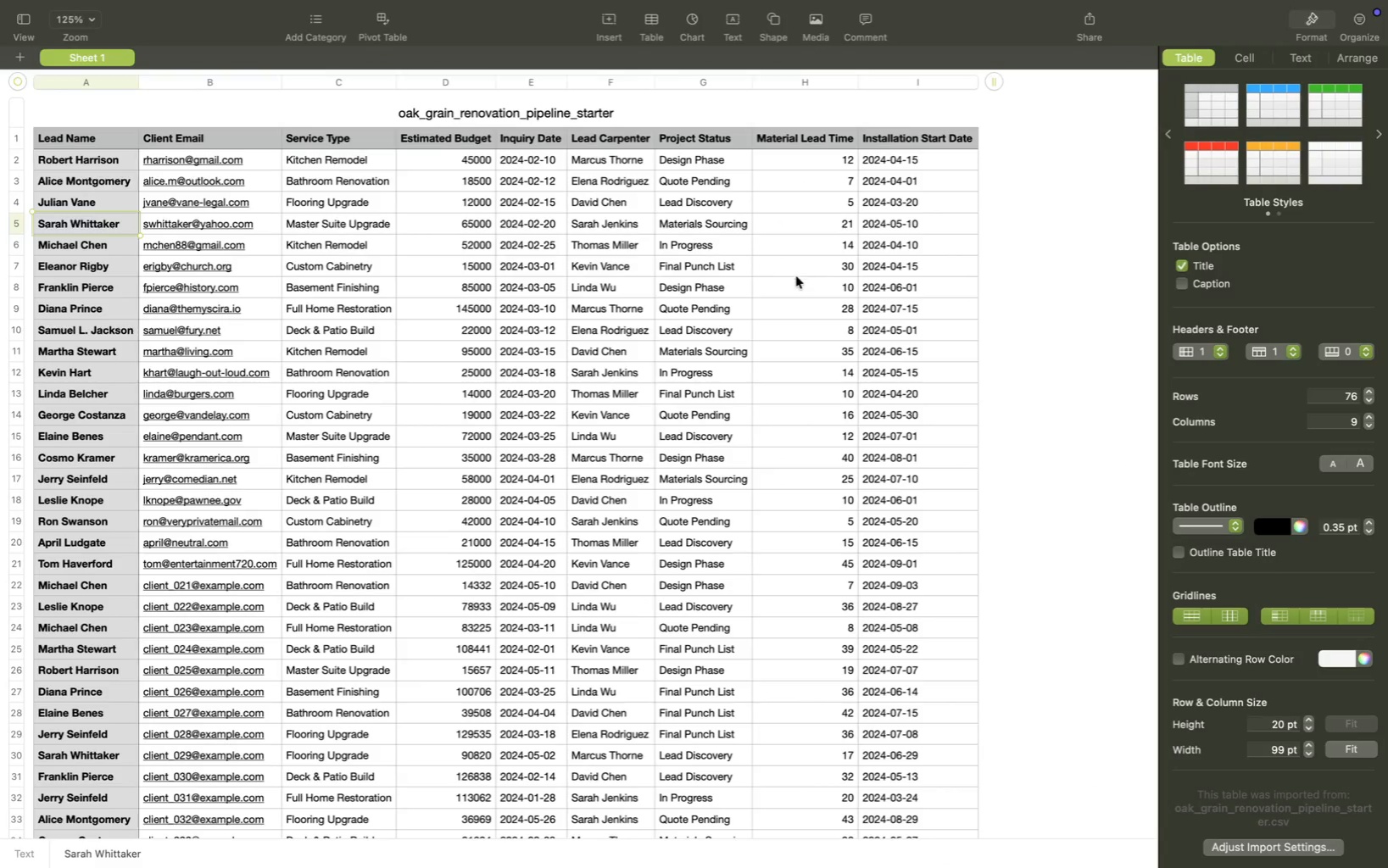 
key(Meta+CommandLeft)
 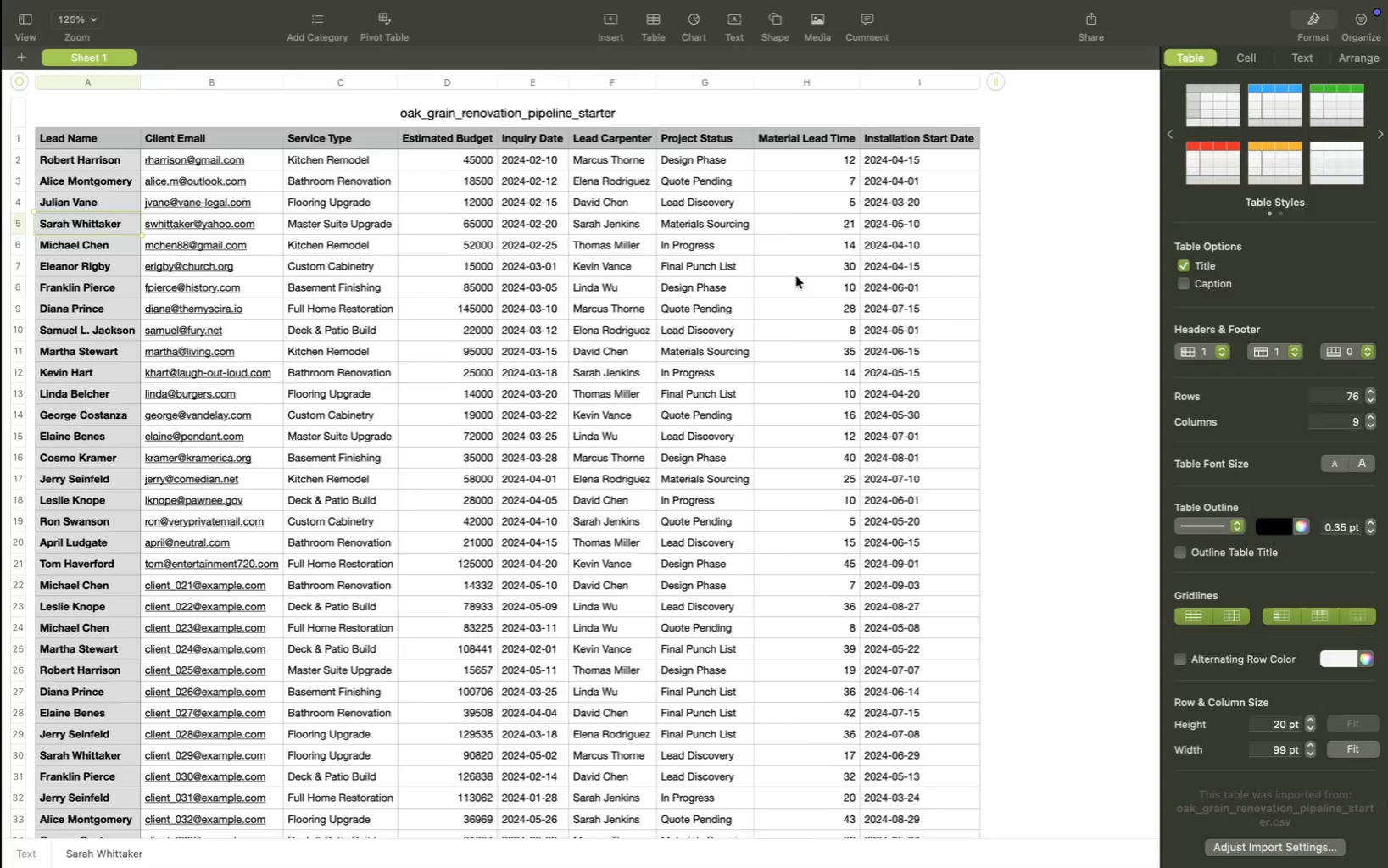 
key(Meta+Tab)
 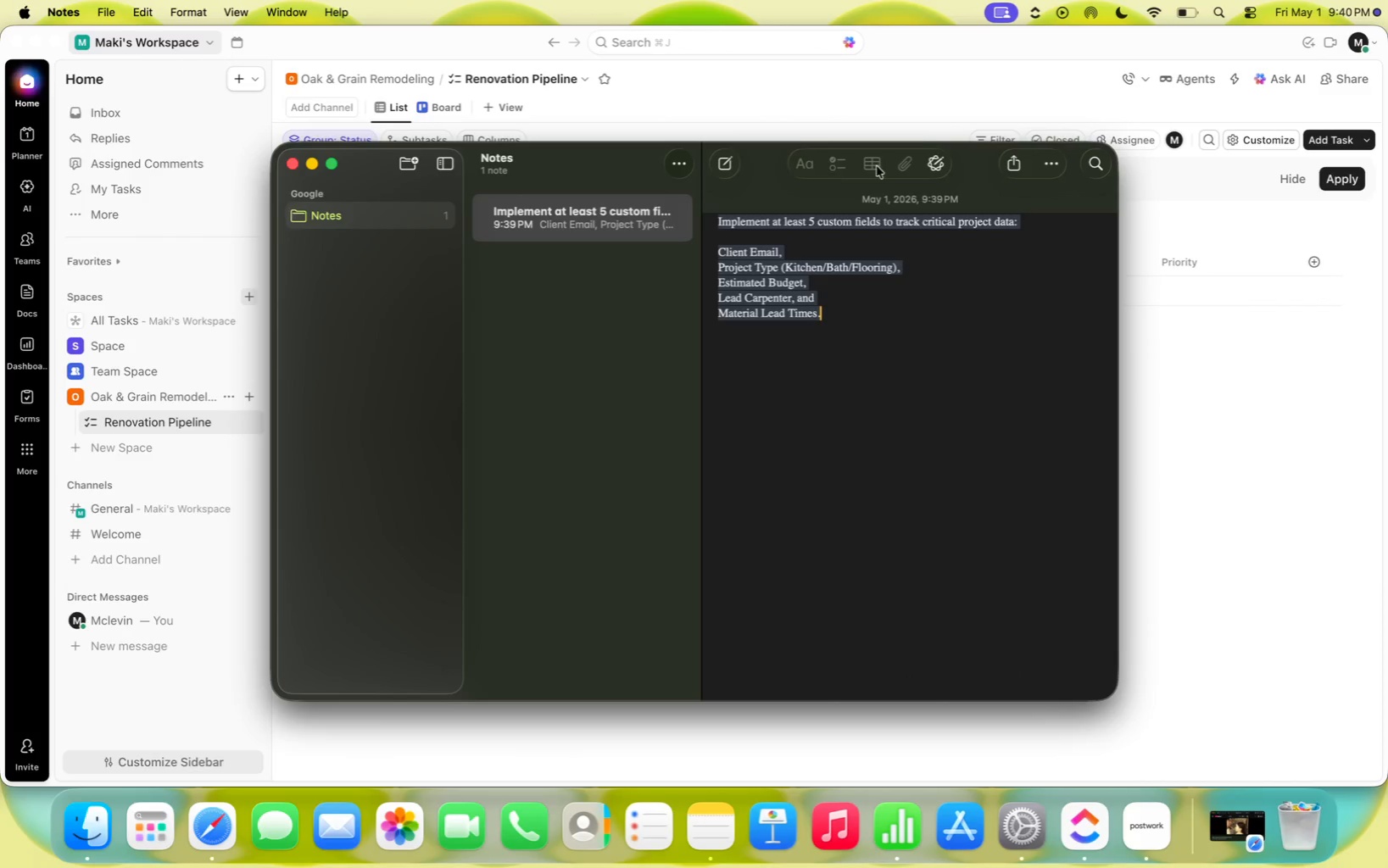 
key(Meta+CommandLeft)
 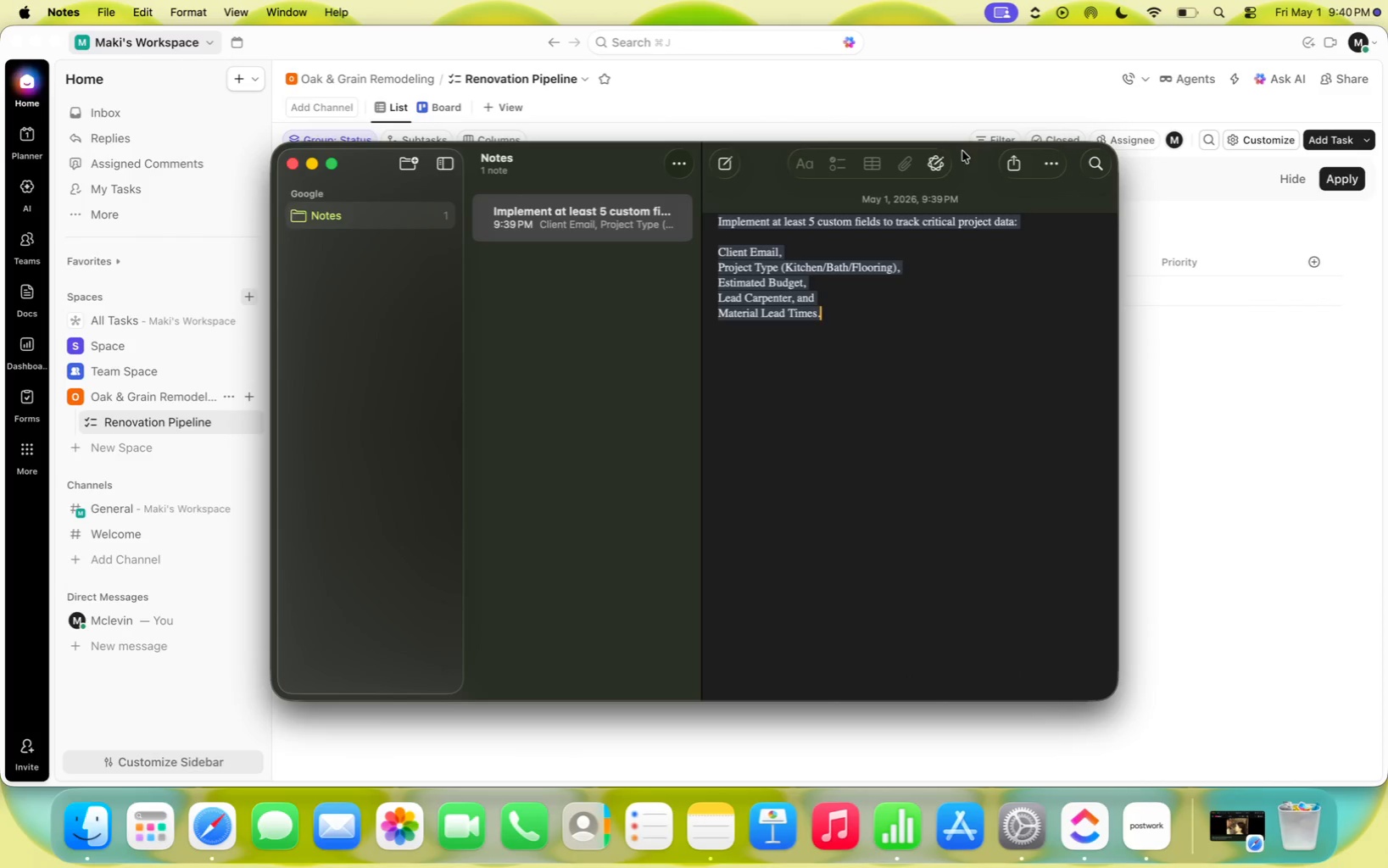 
key(Tab)
 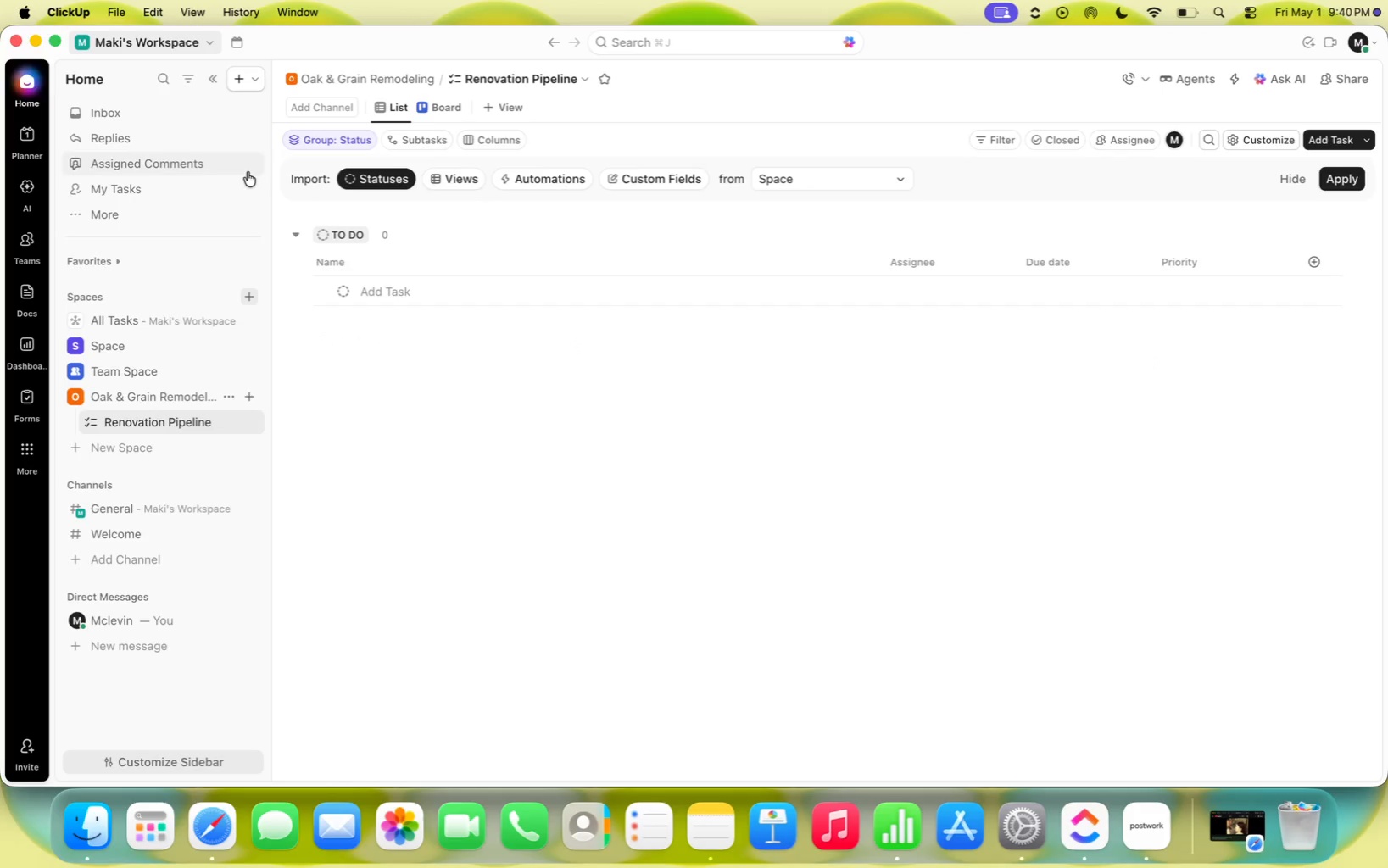 
wait(5.49)
 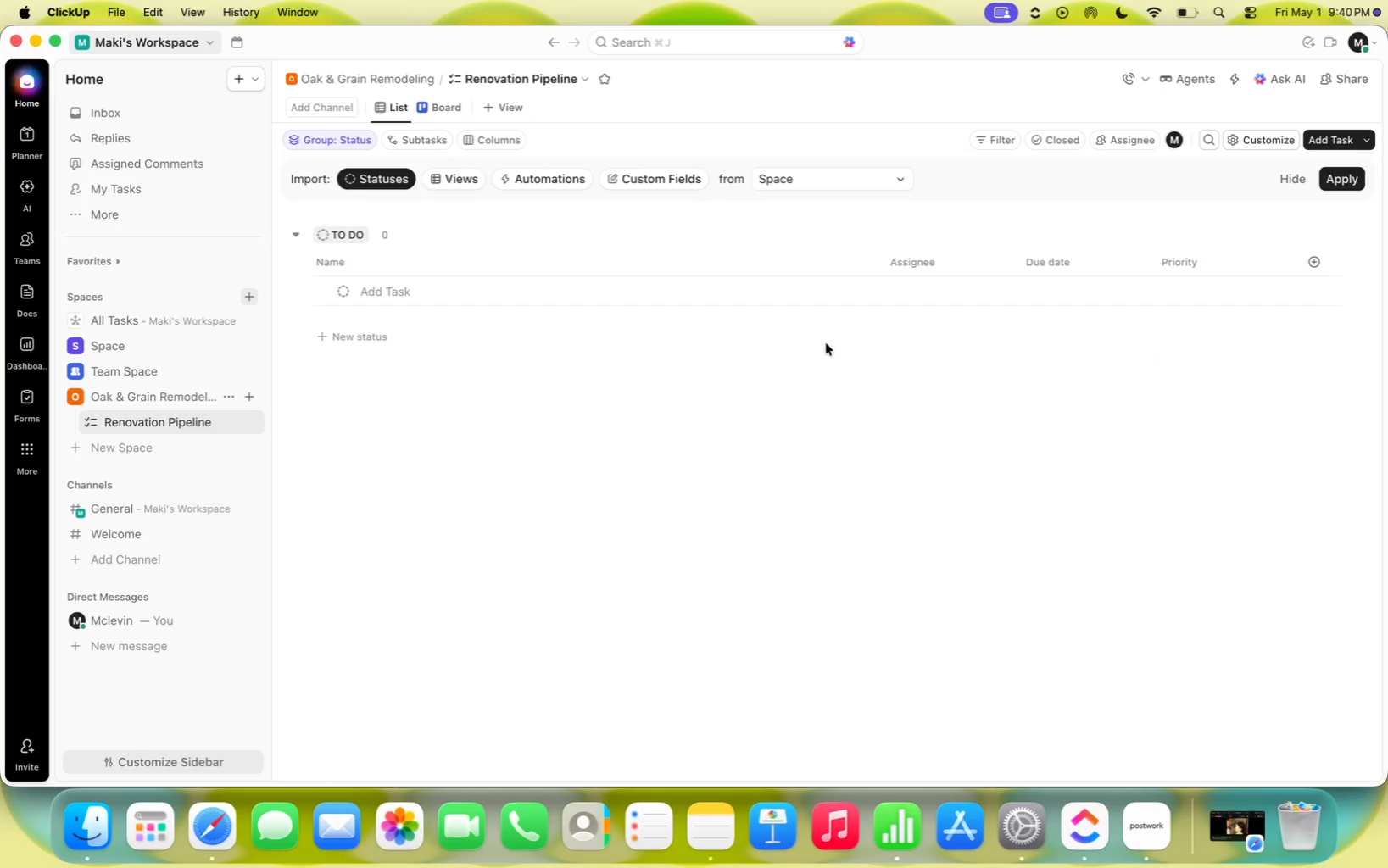 
left_click([226, 423])
 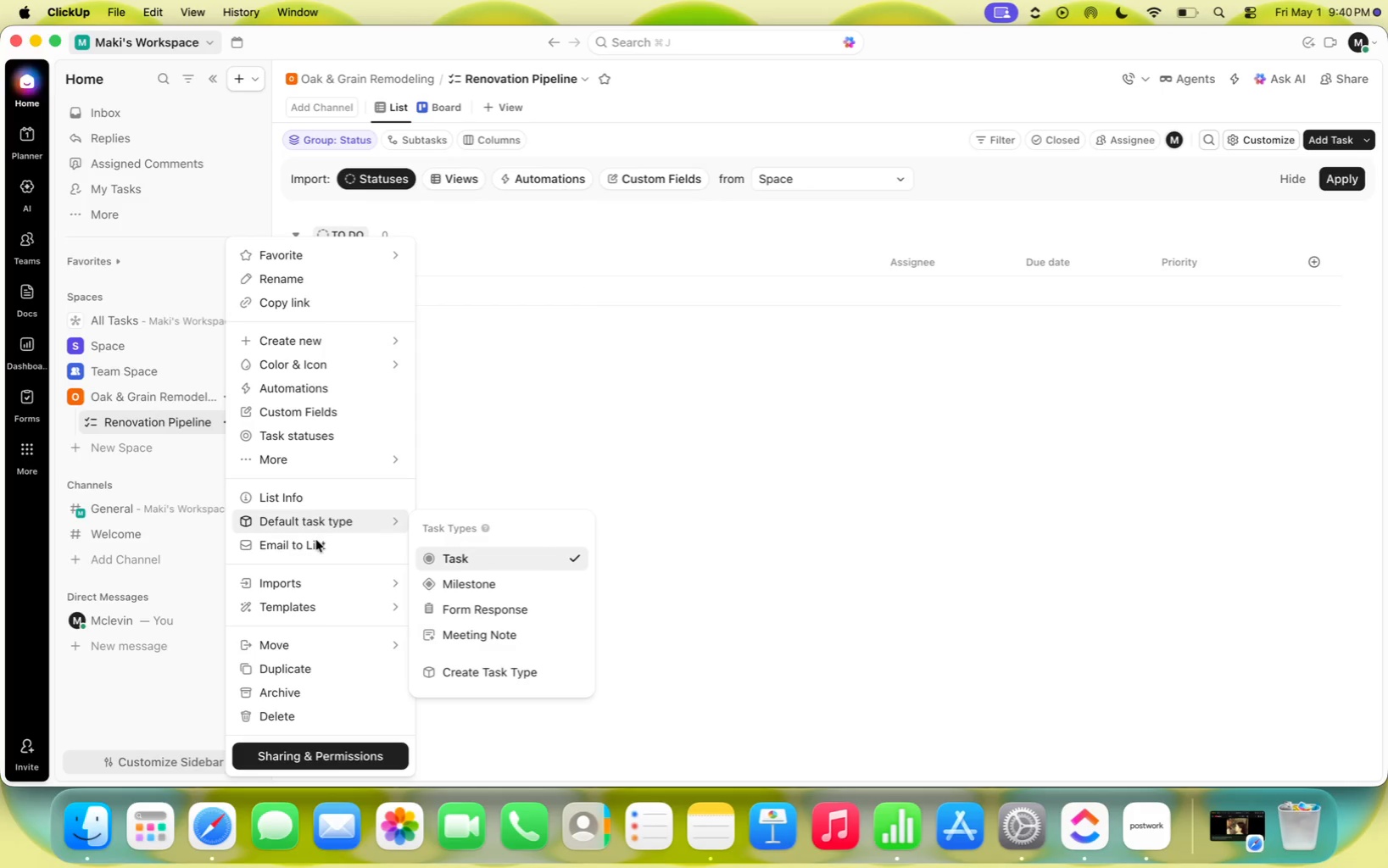 
left_click([309, 587])
 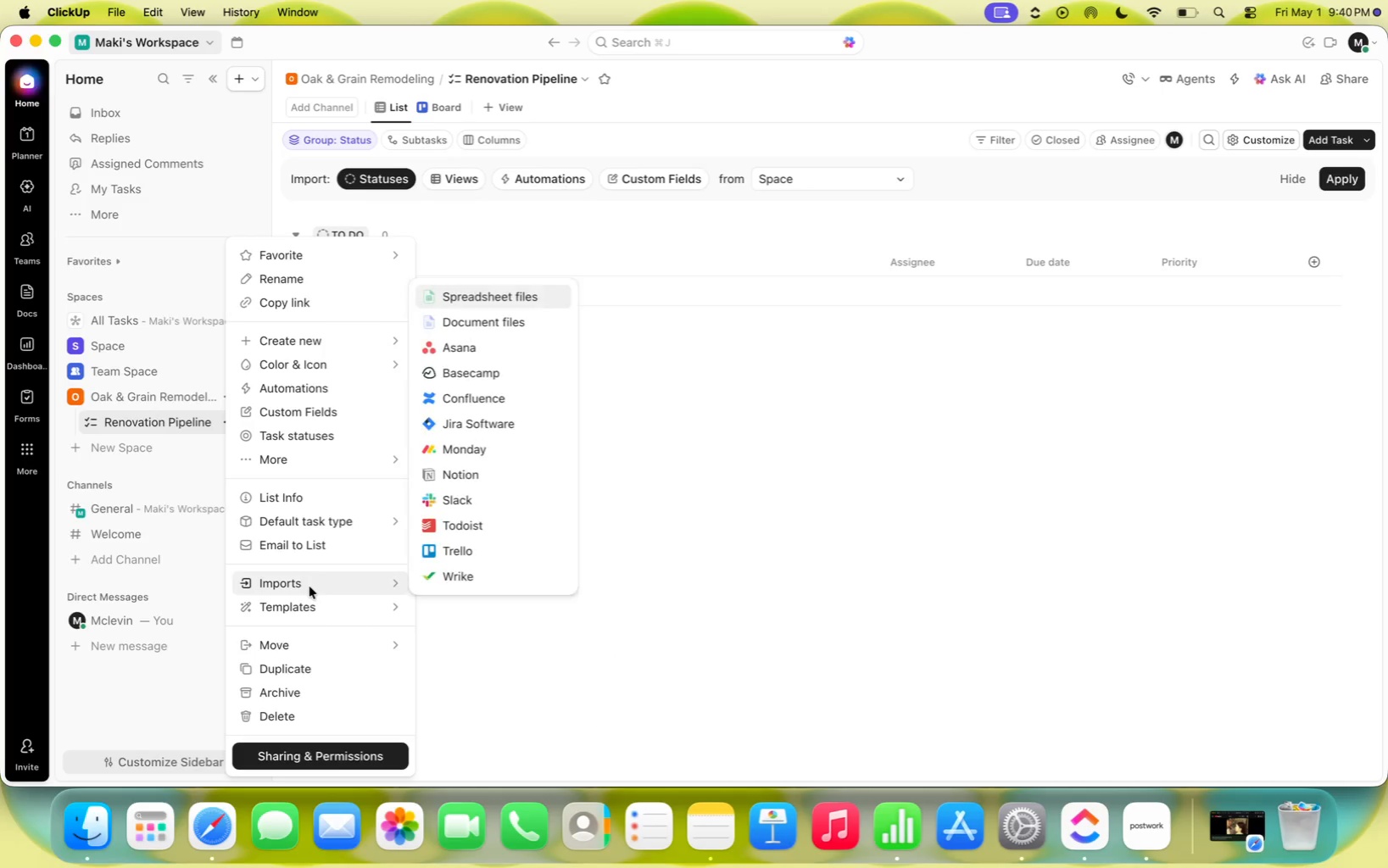 
left_click([538, 300])
 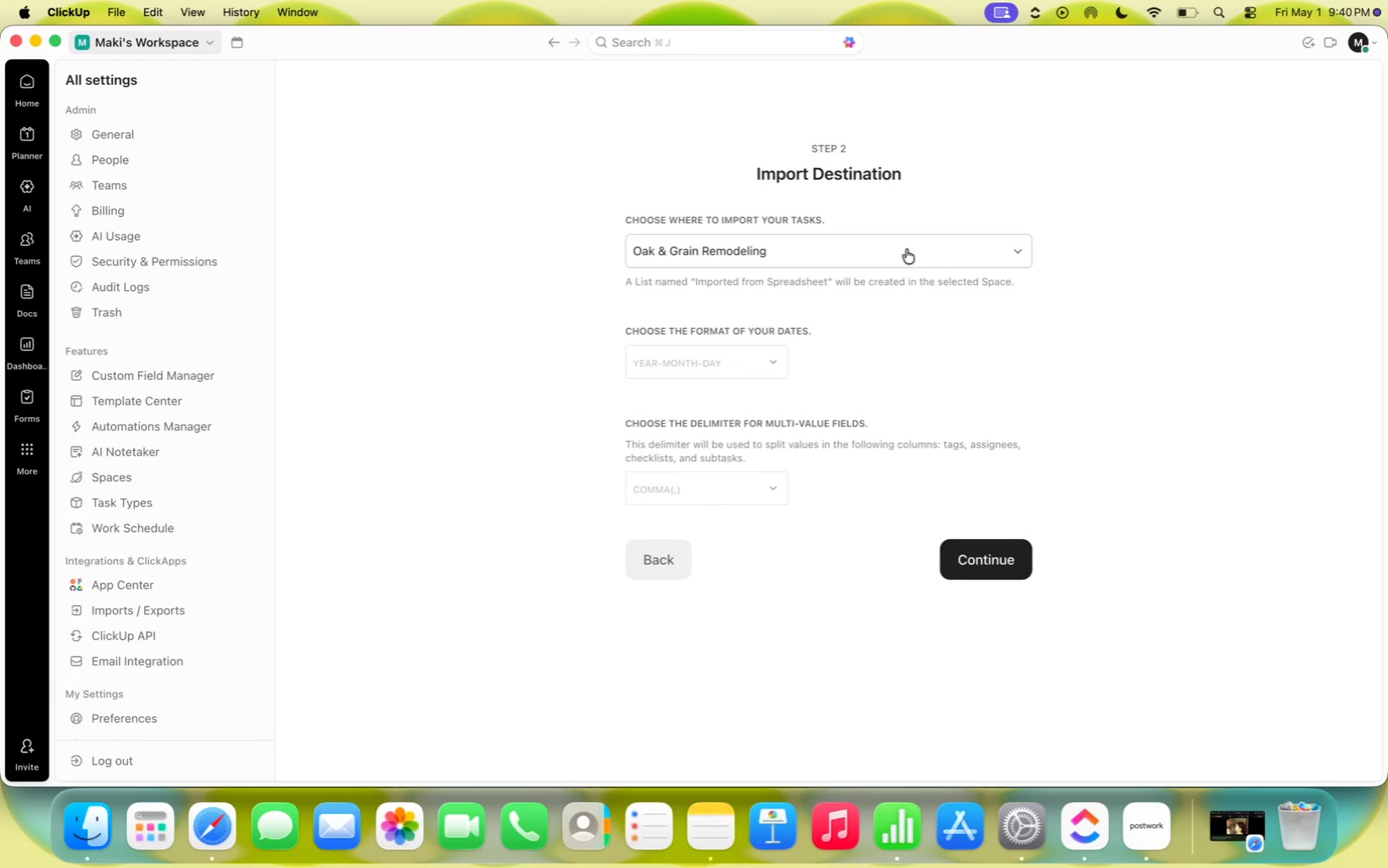 
scroll: coordinate [577, 291], scroll_direction: down, amount: 1.0
 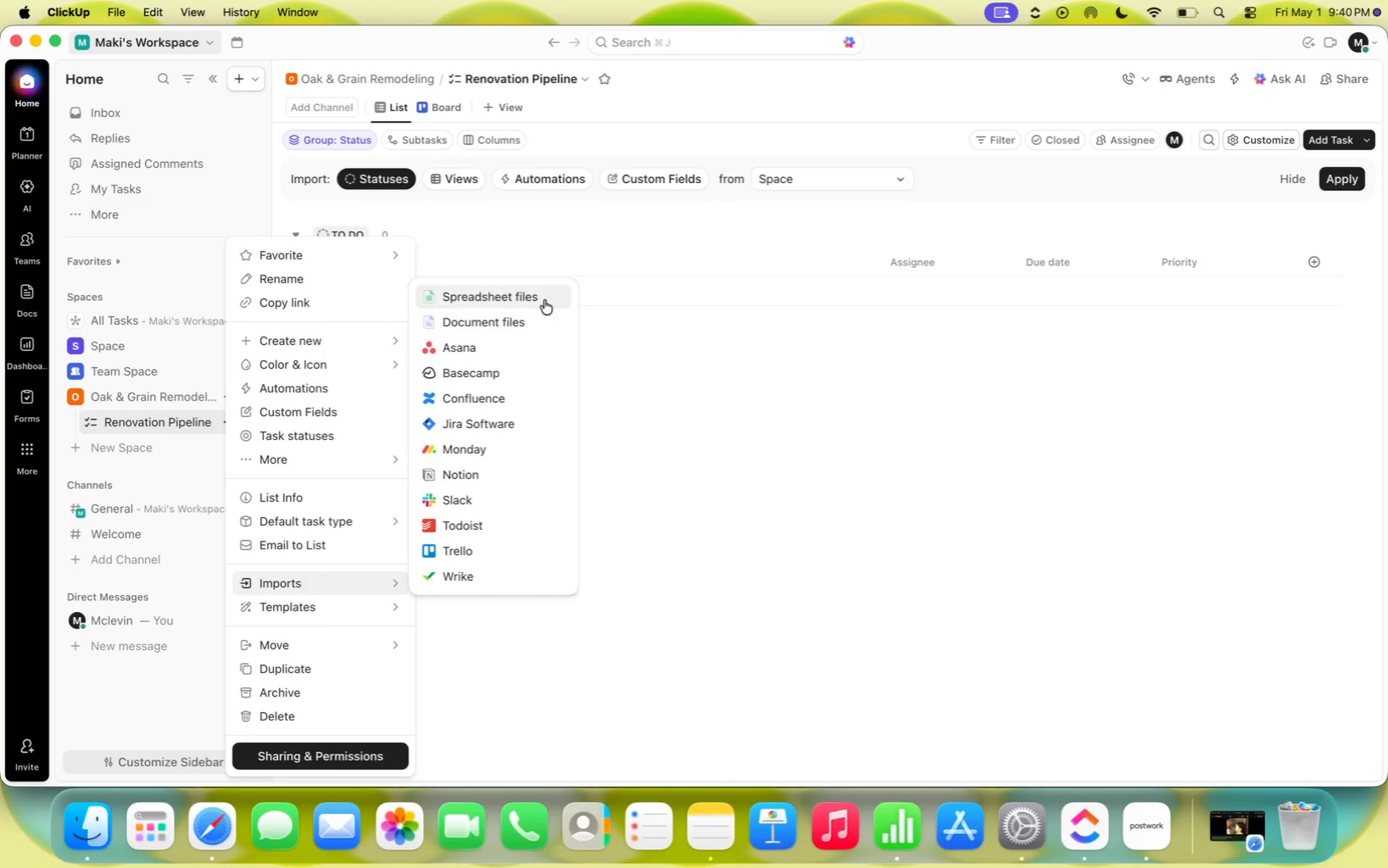 
left_click([916, 252])
 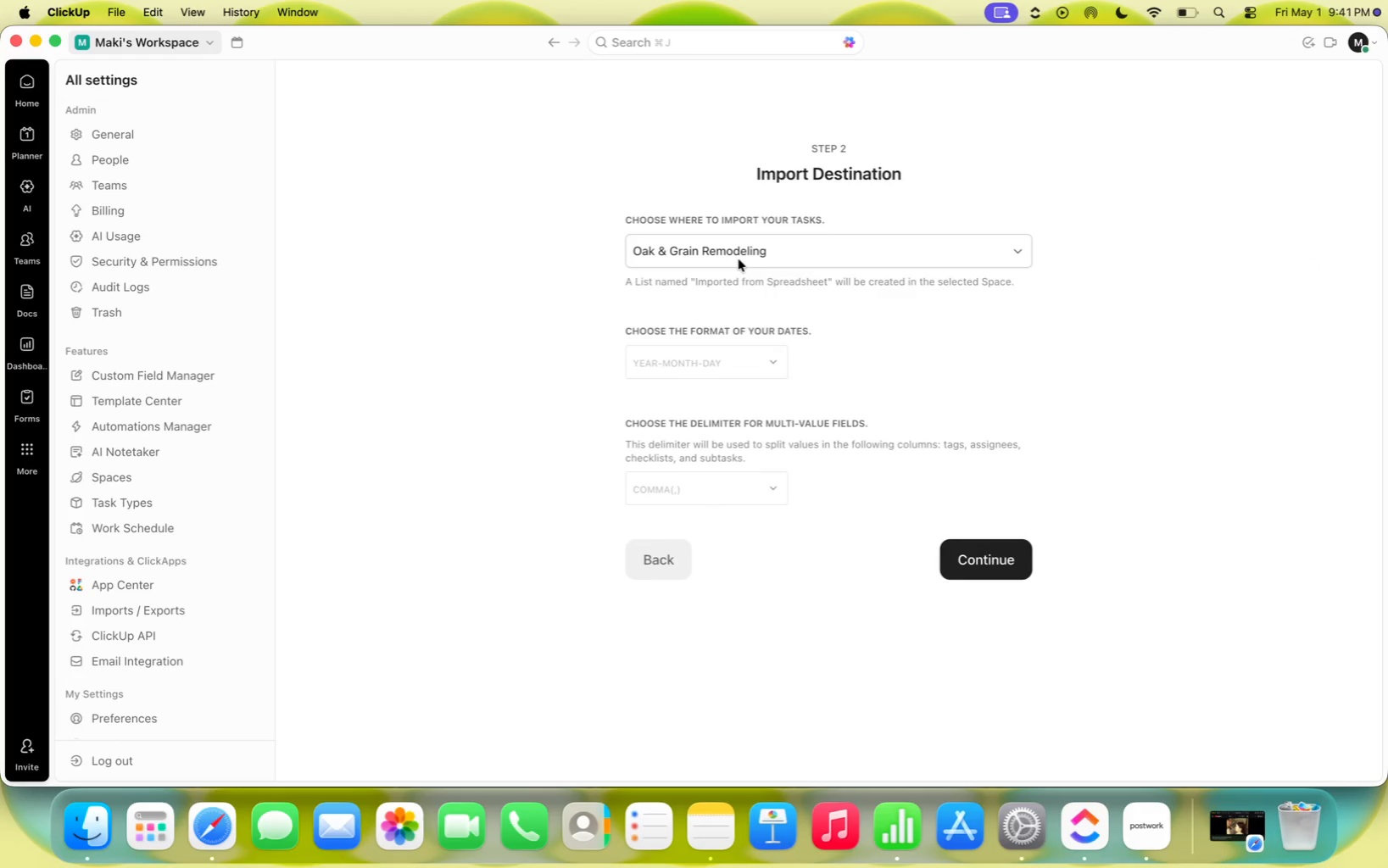 
left_click([739, 256])
 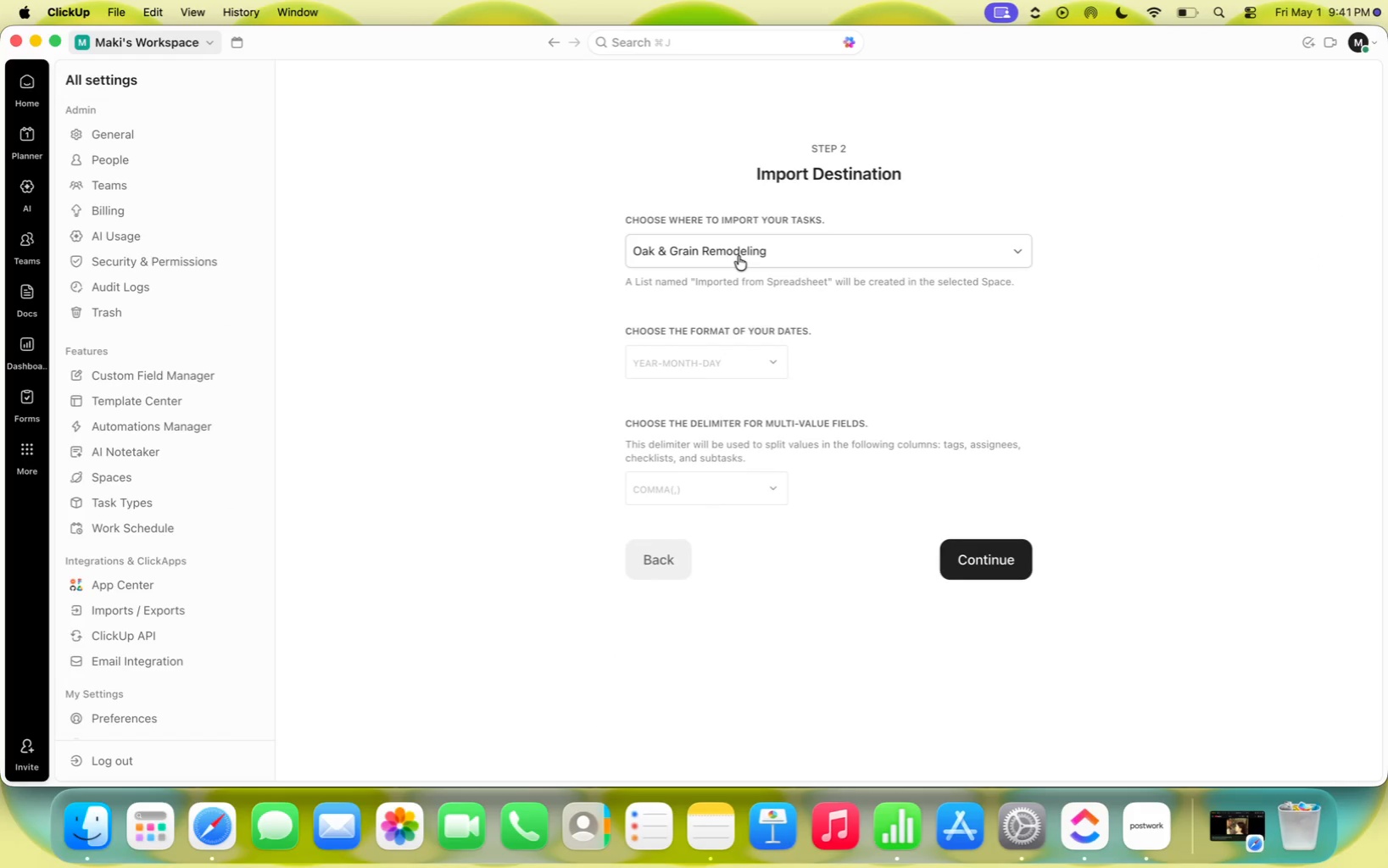 
left_click([739, 256])
 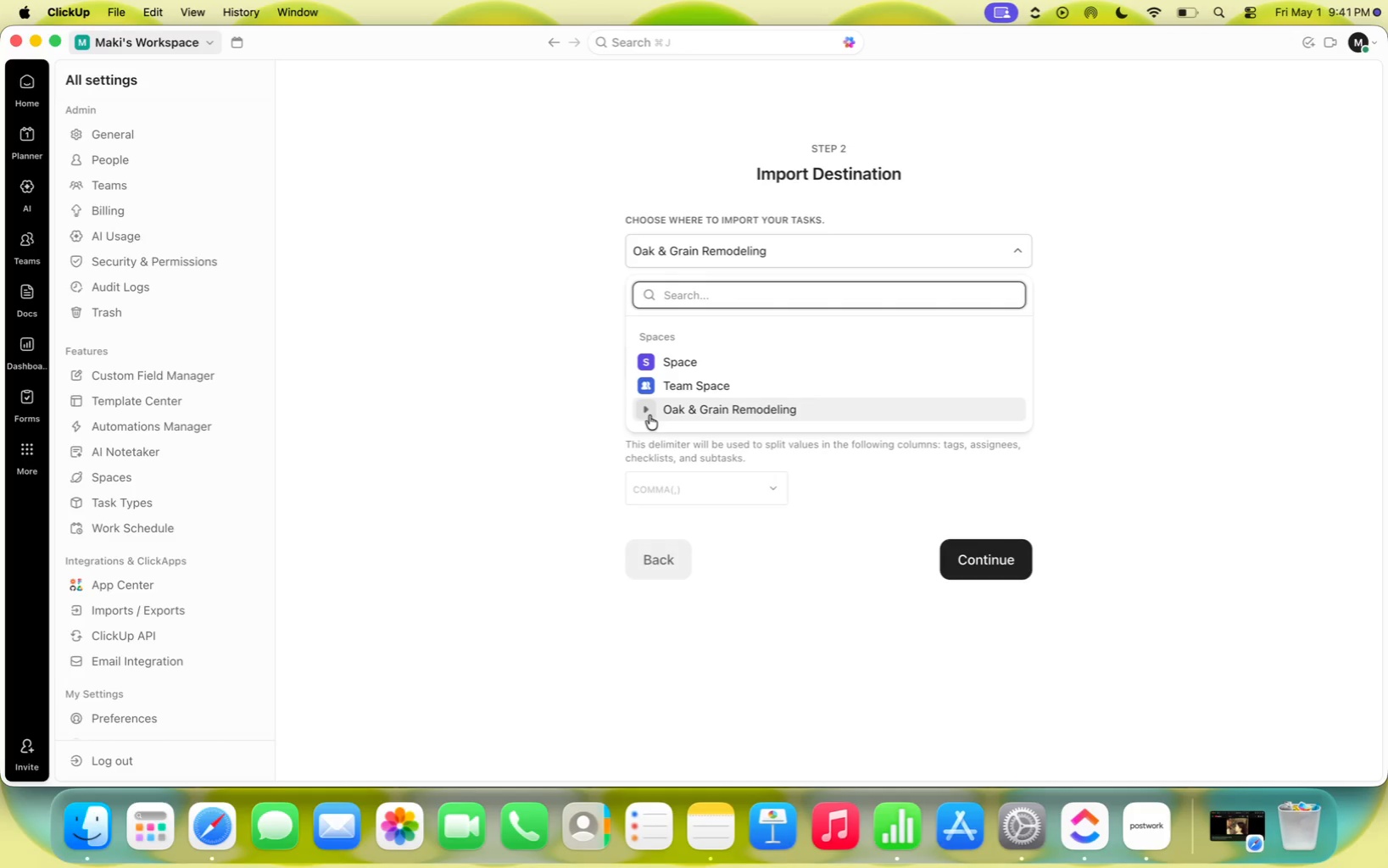 
left_click([649, 415])
 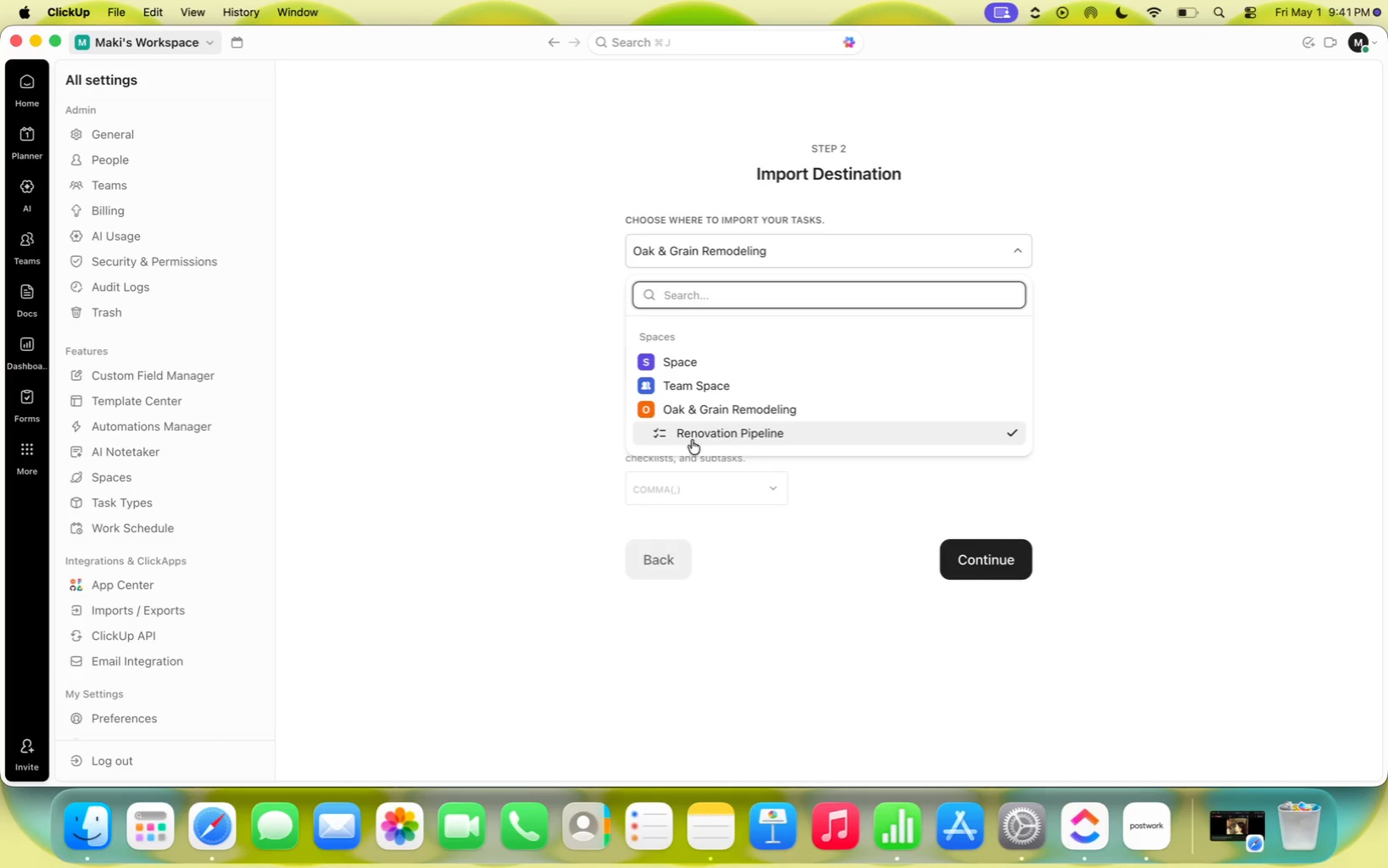 
left_click([721, 437])
 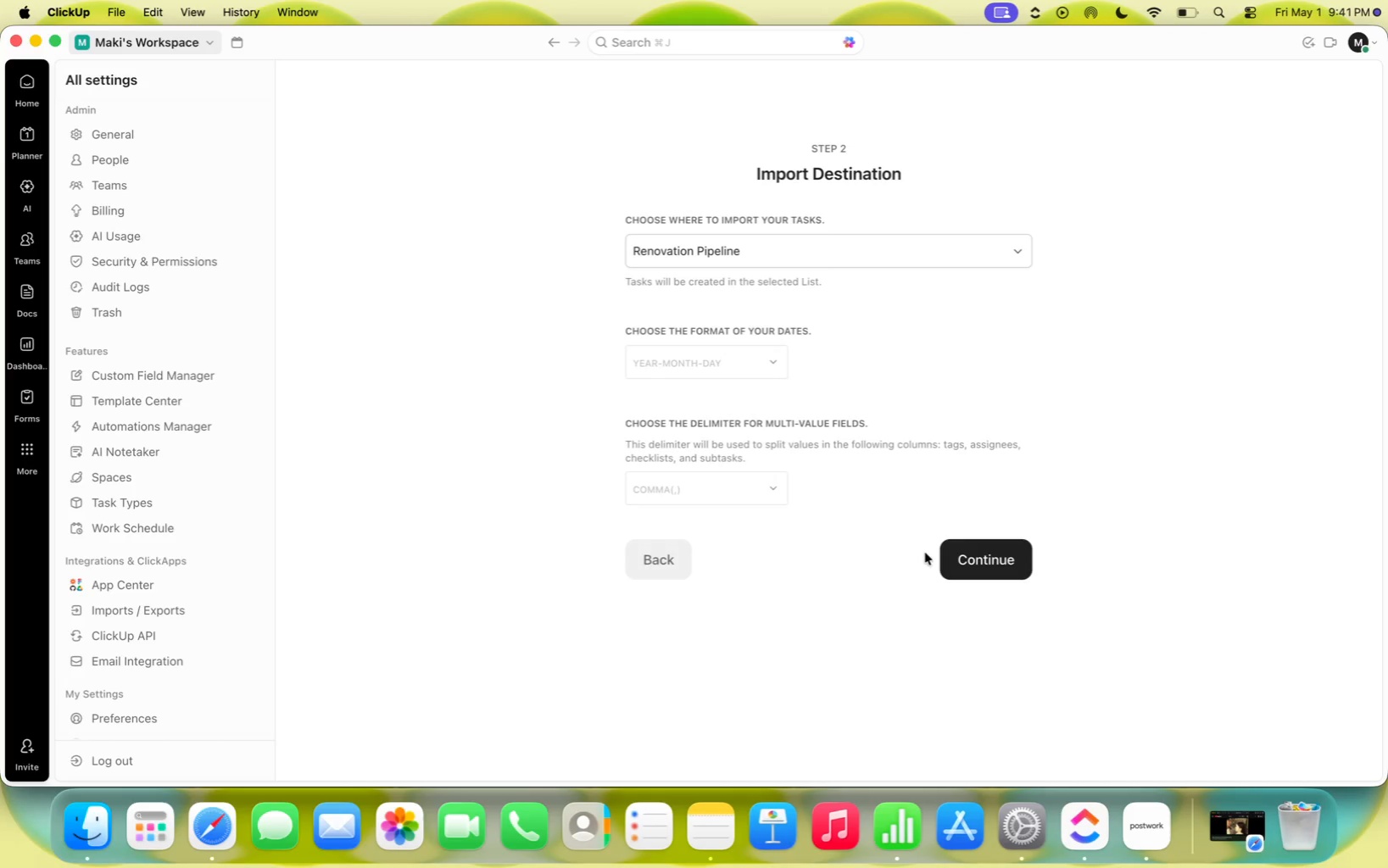 
left_click([988, 568])
 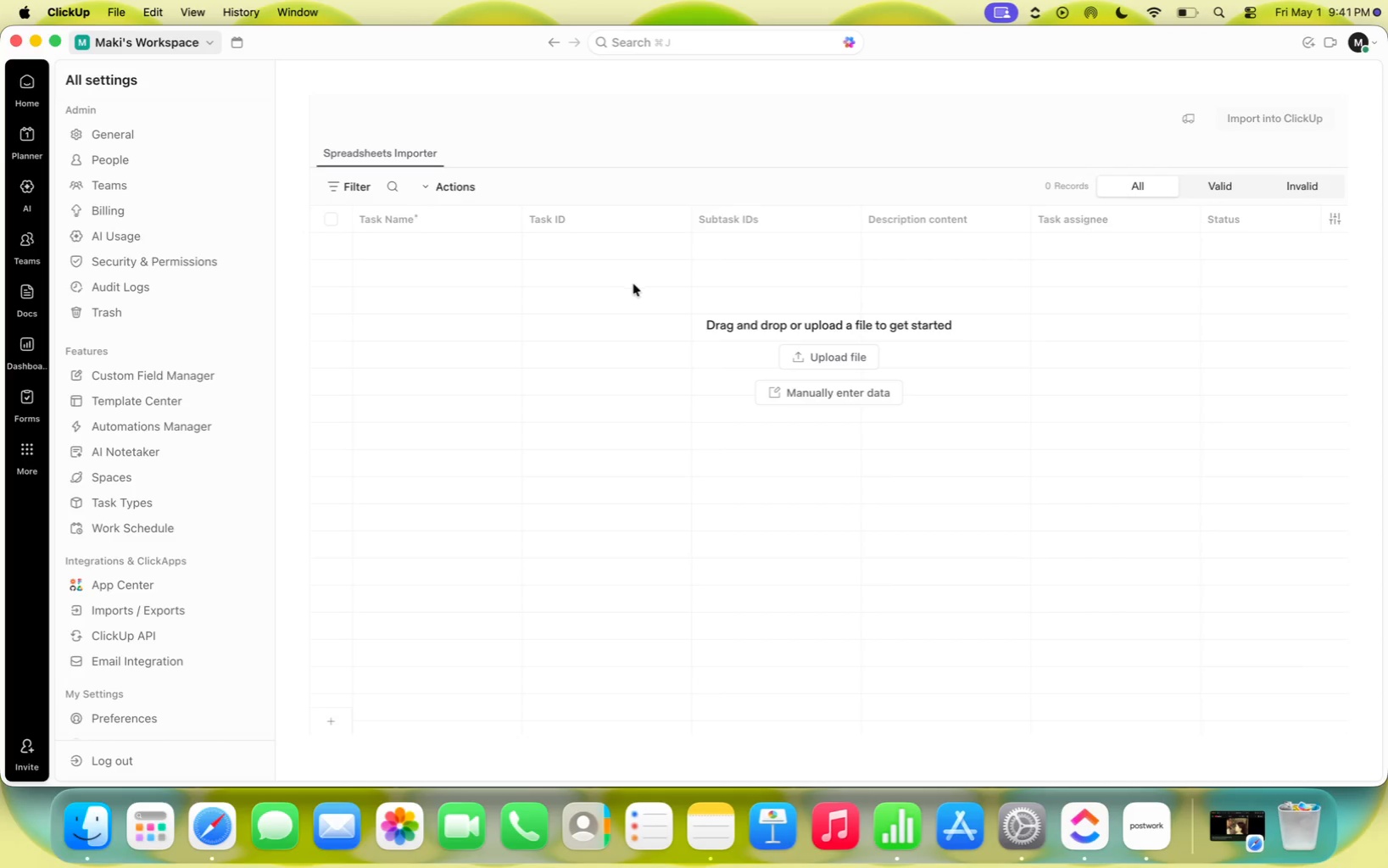 
wait(7.97)
 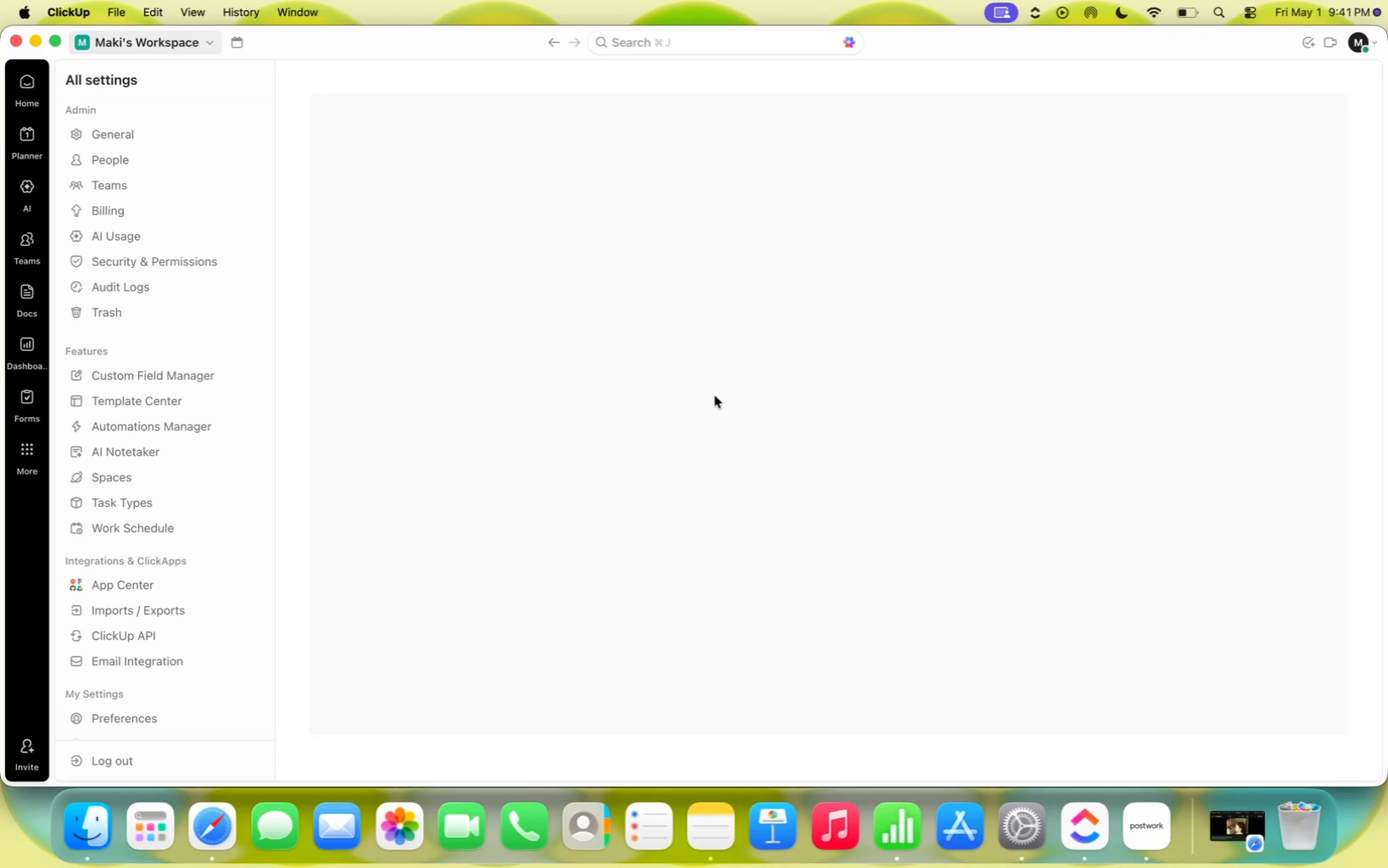 
left_click([828, 356])
 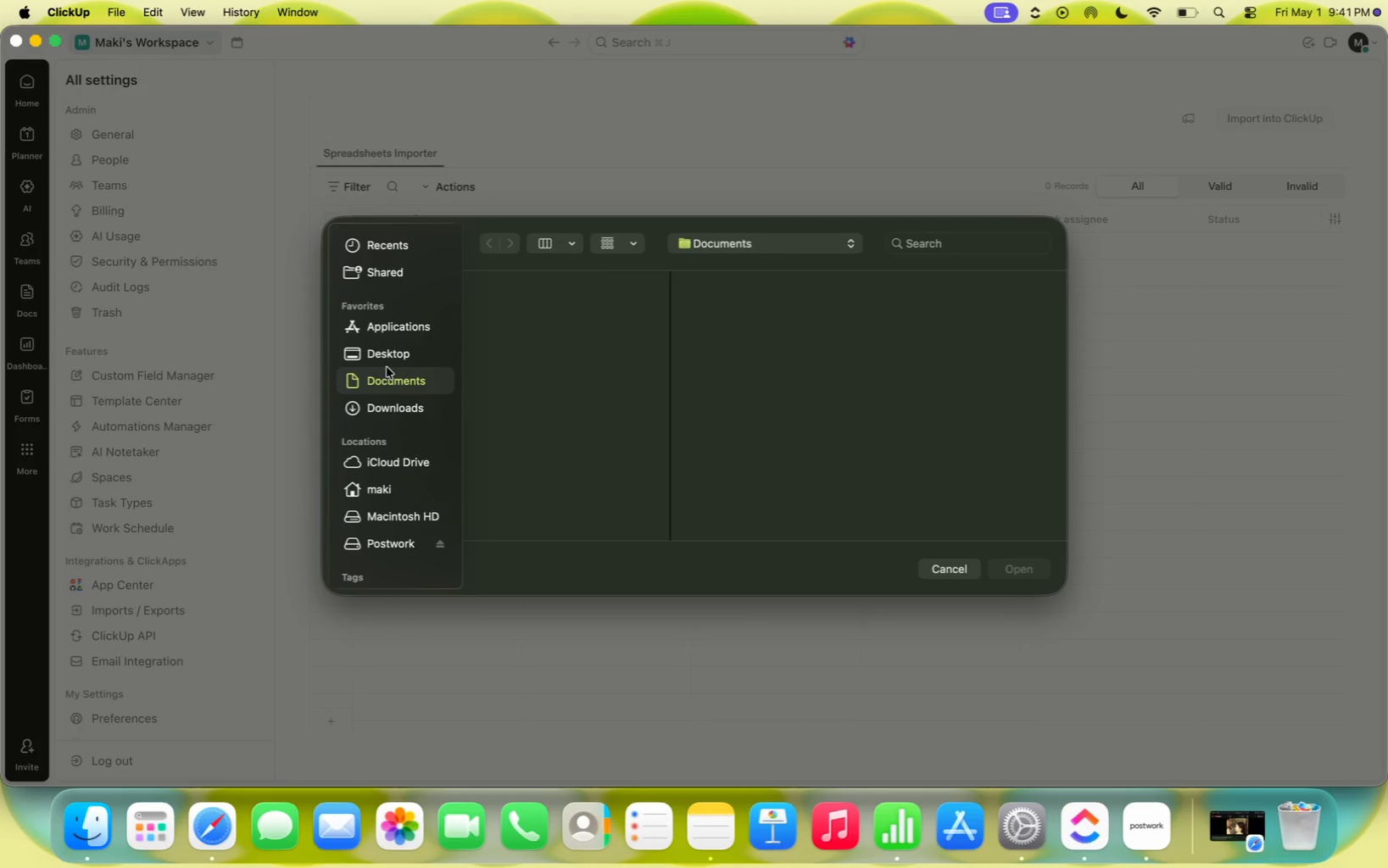 
left_click([393, 419])
 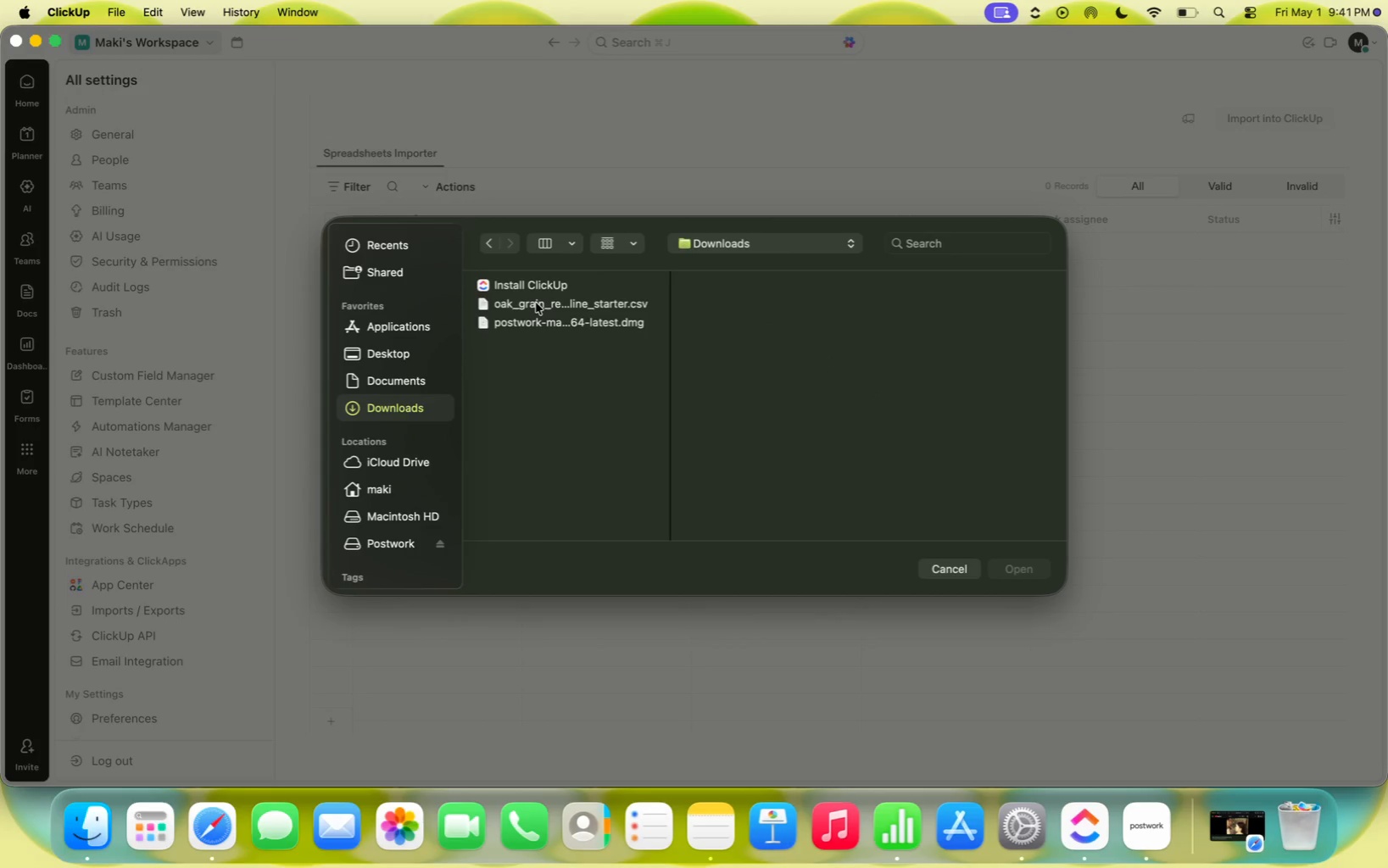 
left_click([536, 303])
 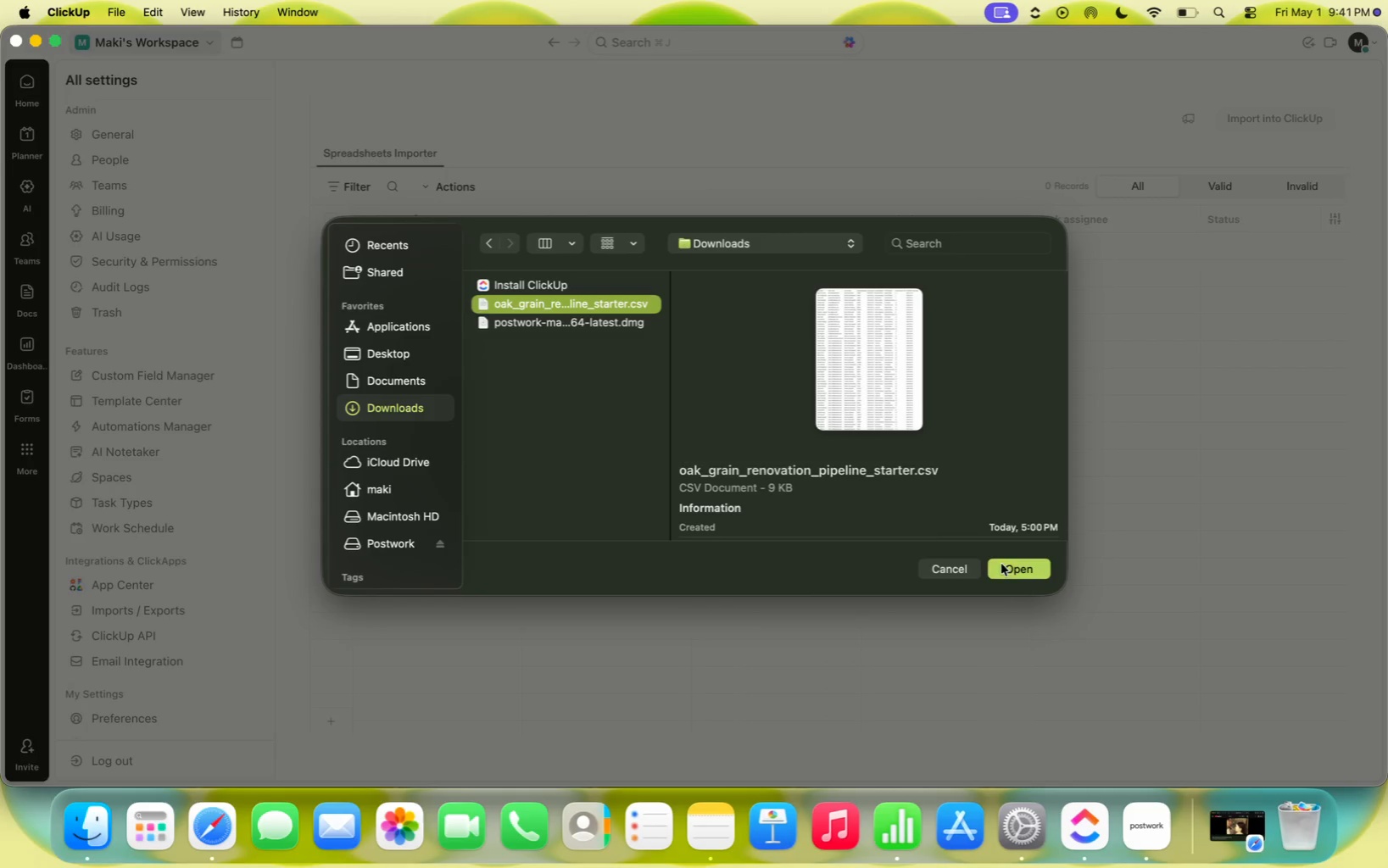 
left_click([1022, 570])
 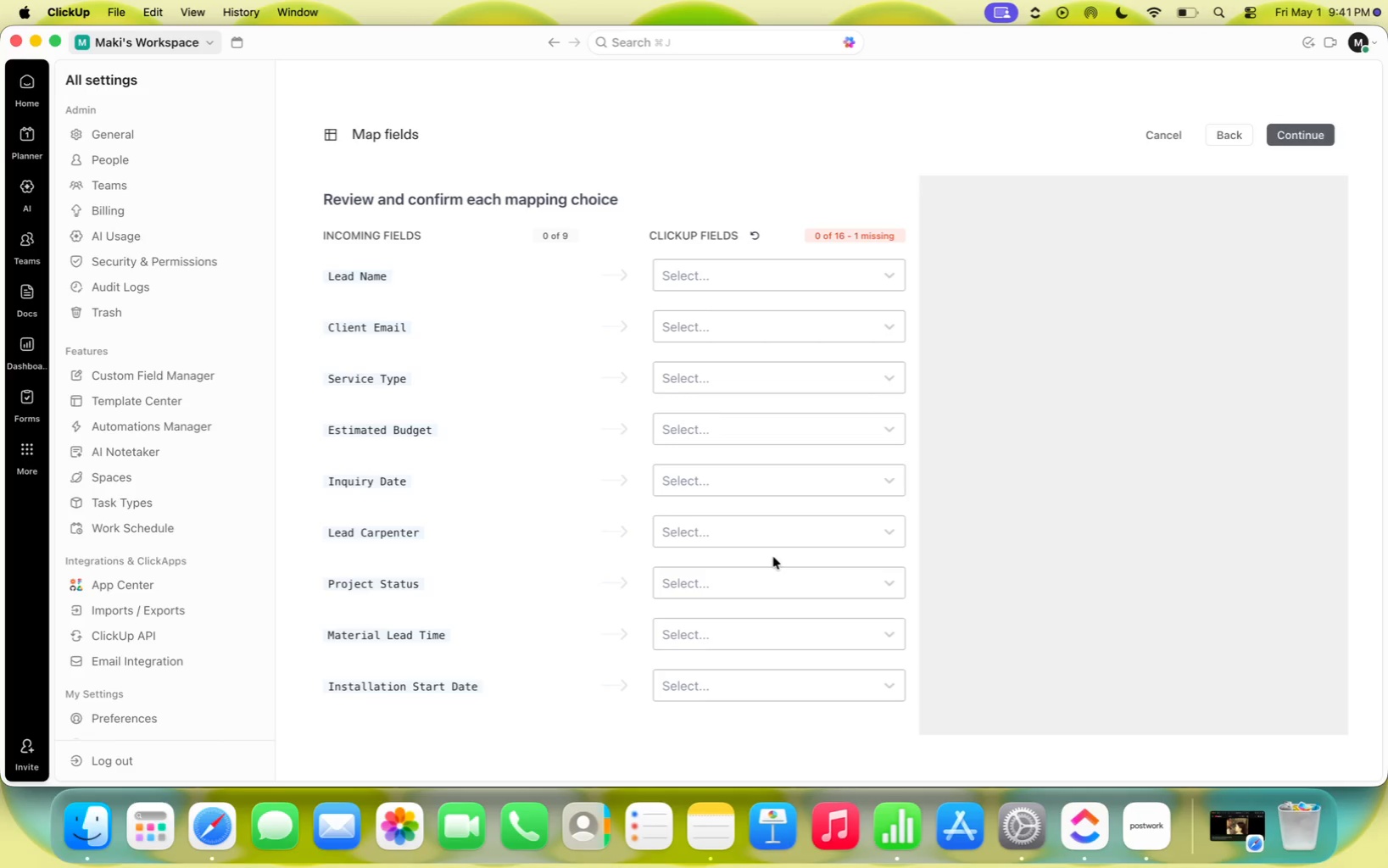 
wait(27.07)
 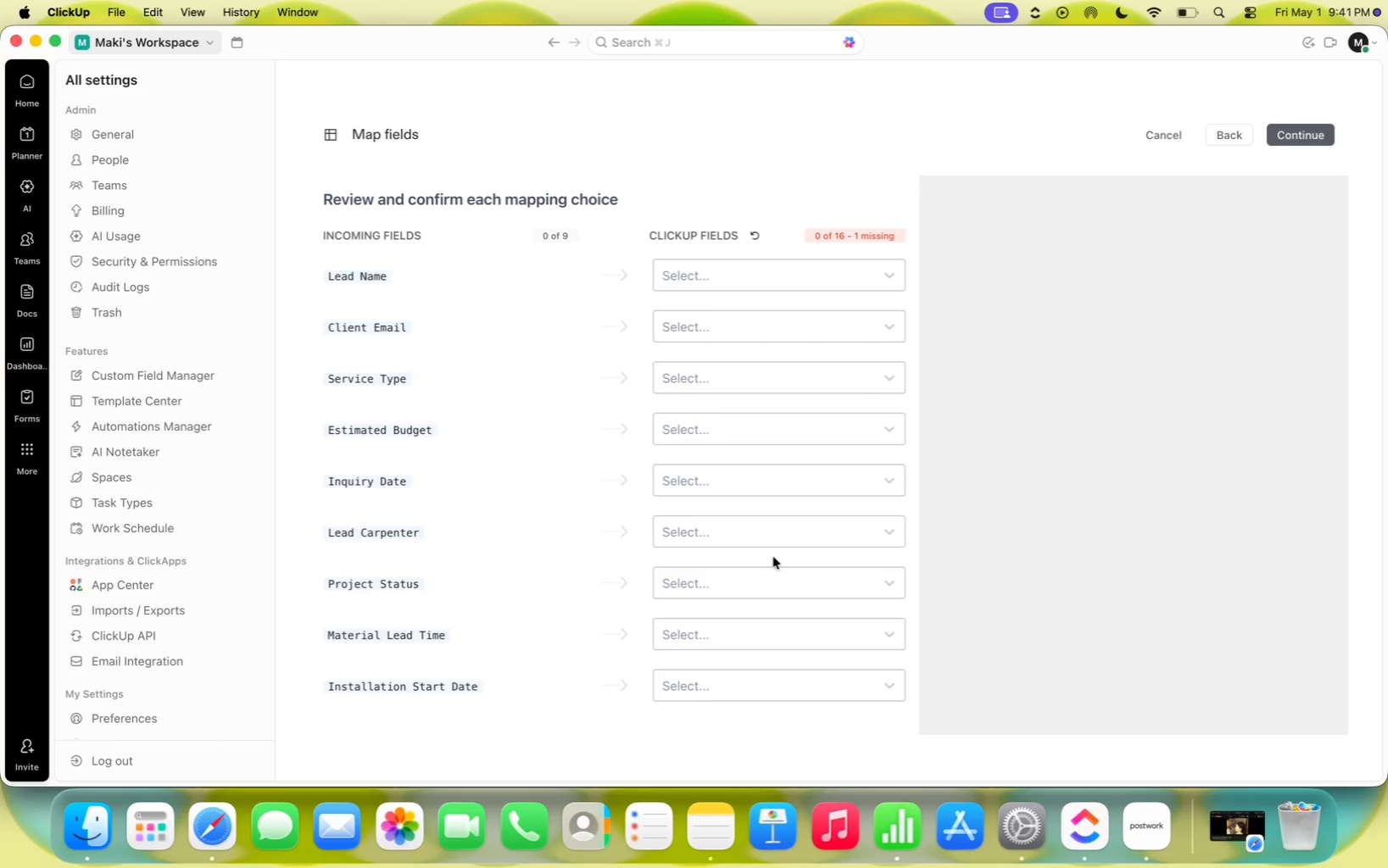 
scroll: coordinate [855, 270], scroll_direction: down, amount: 3.0
 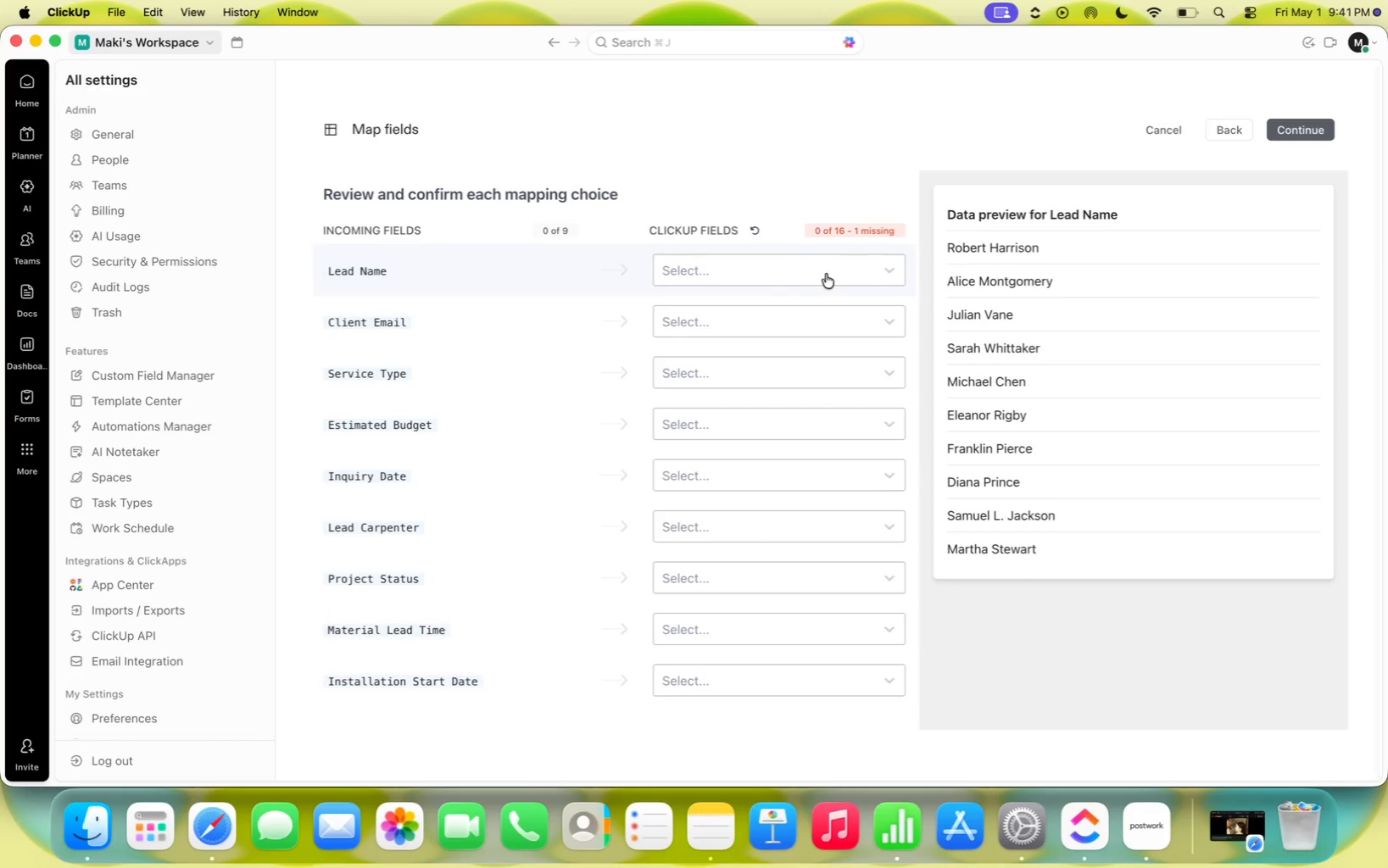 
left_click([833, 267])
 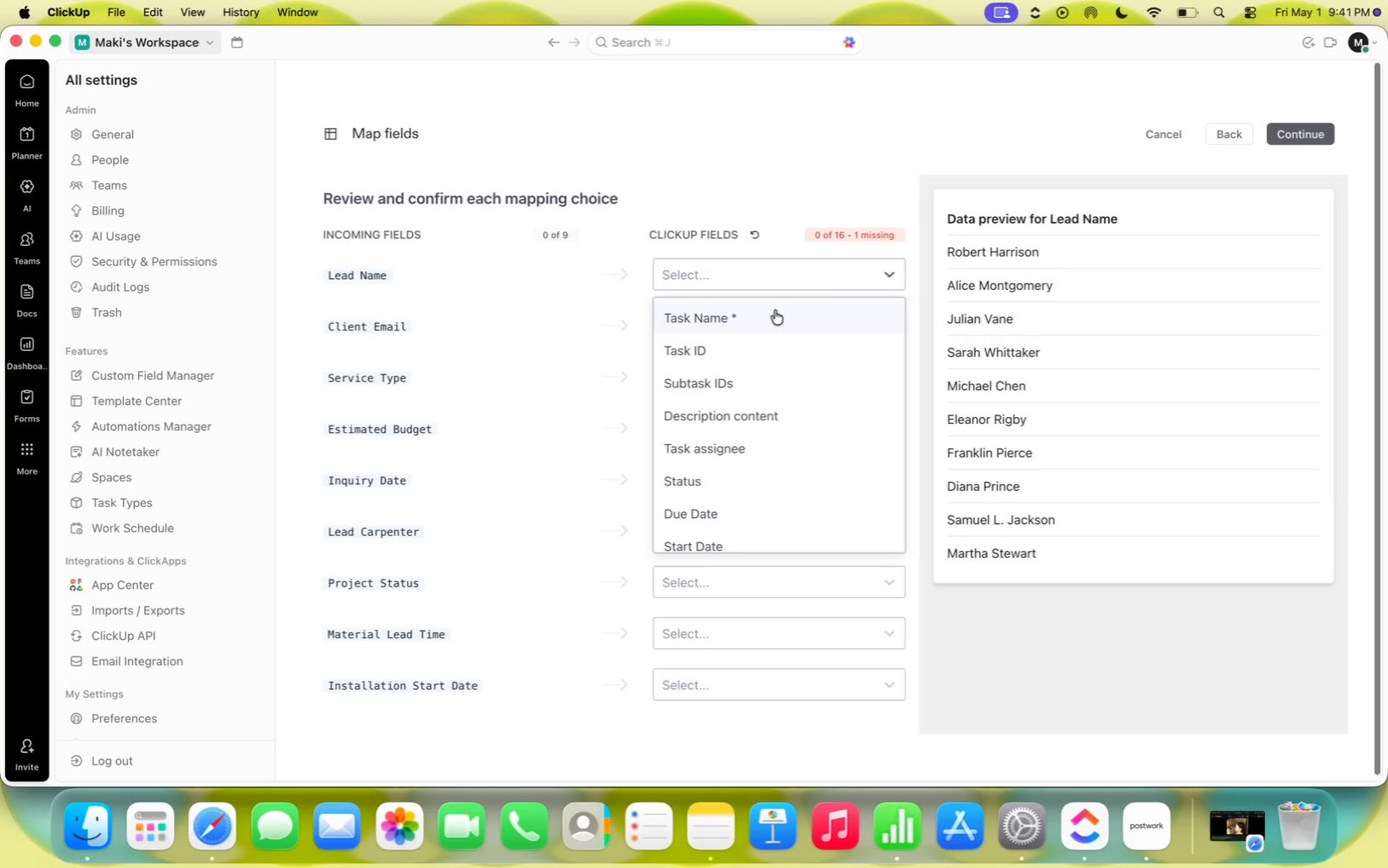 
left_click([773, 310])
 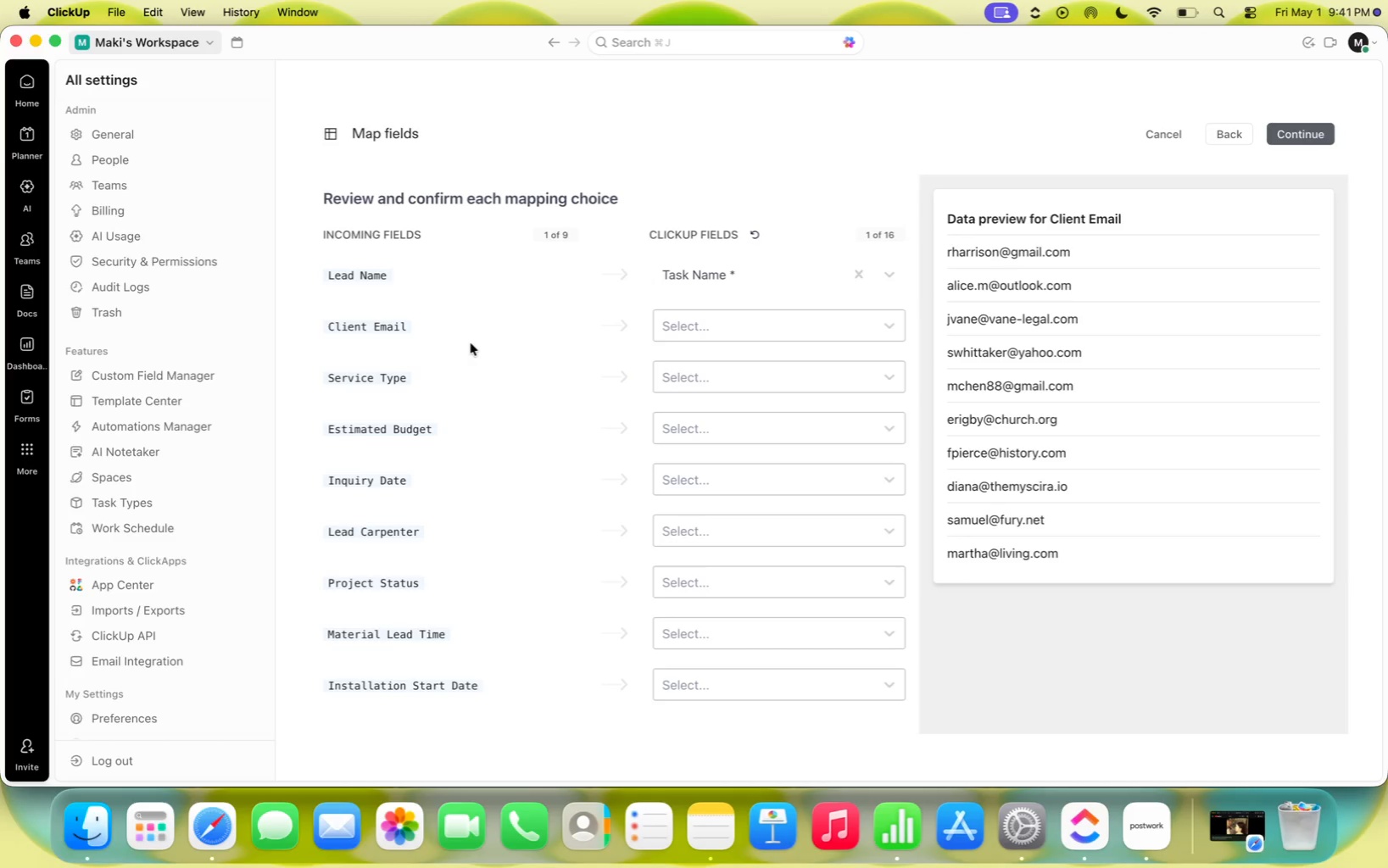 
left_click([804, 328])
 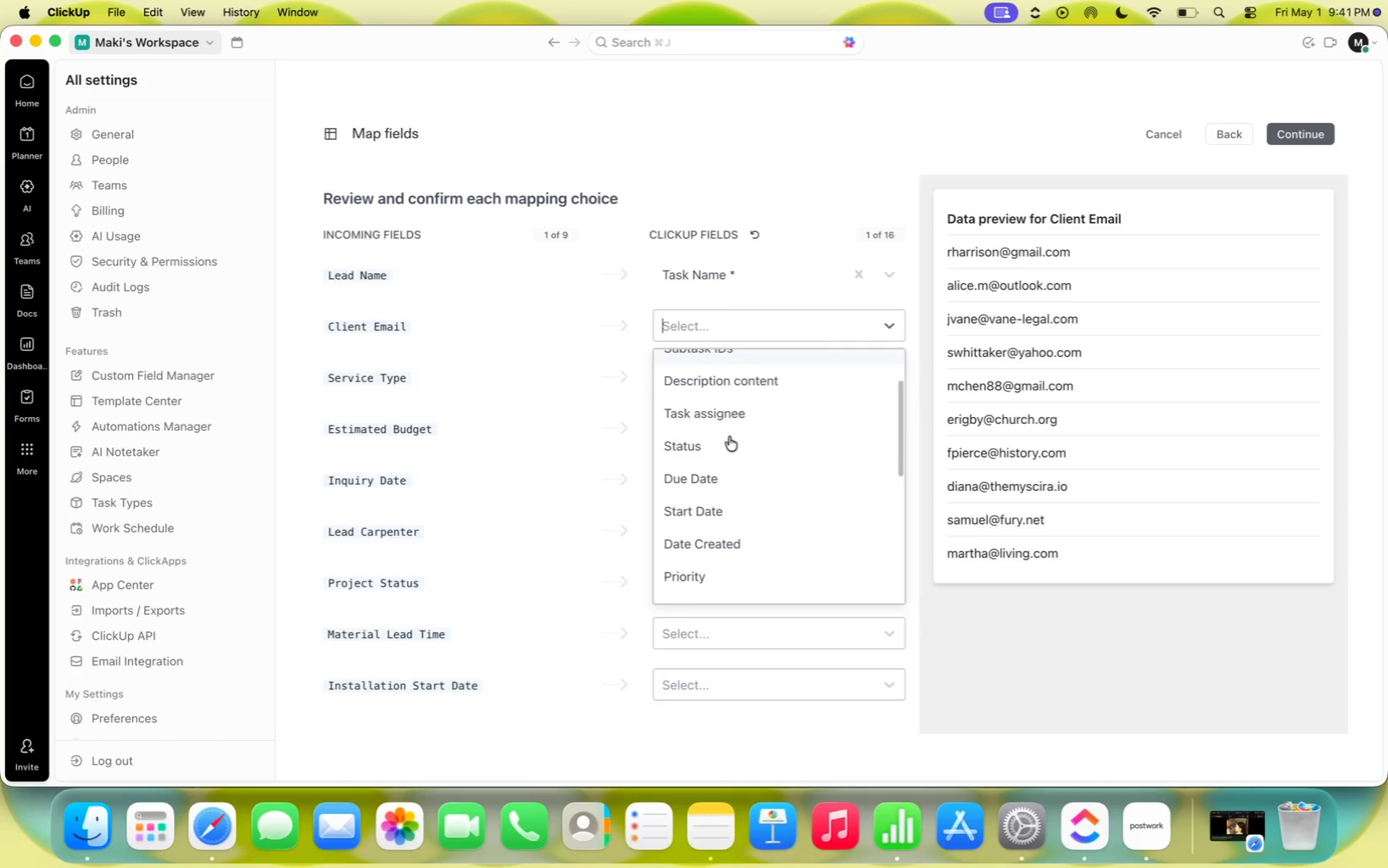 
scroll: coordinate [729, 437], scroll_direction: down, amount: 24.0
 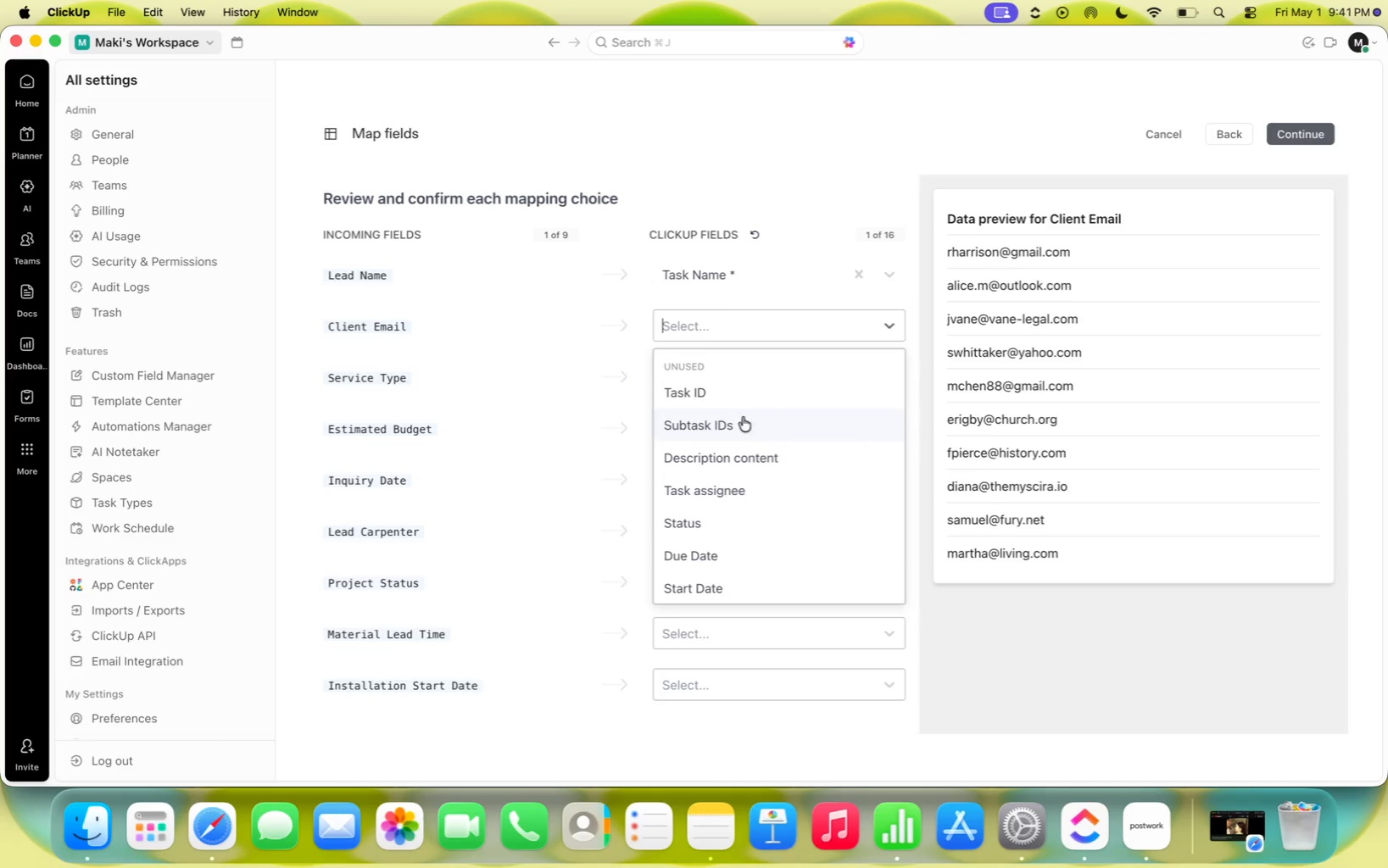 
key(Meta+Tab)
 